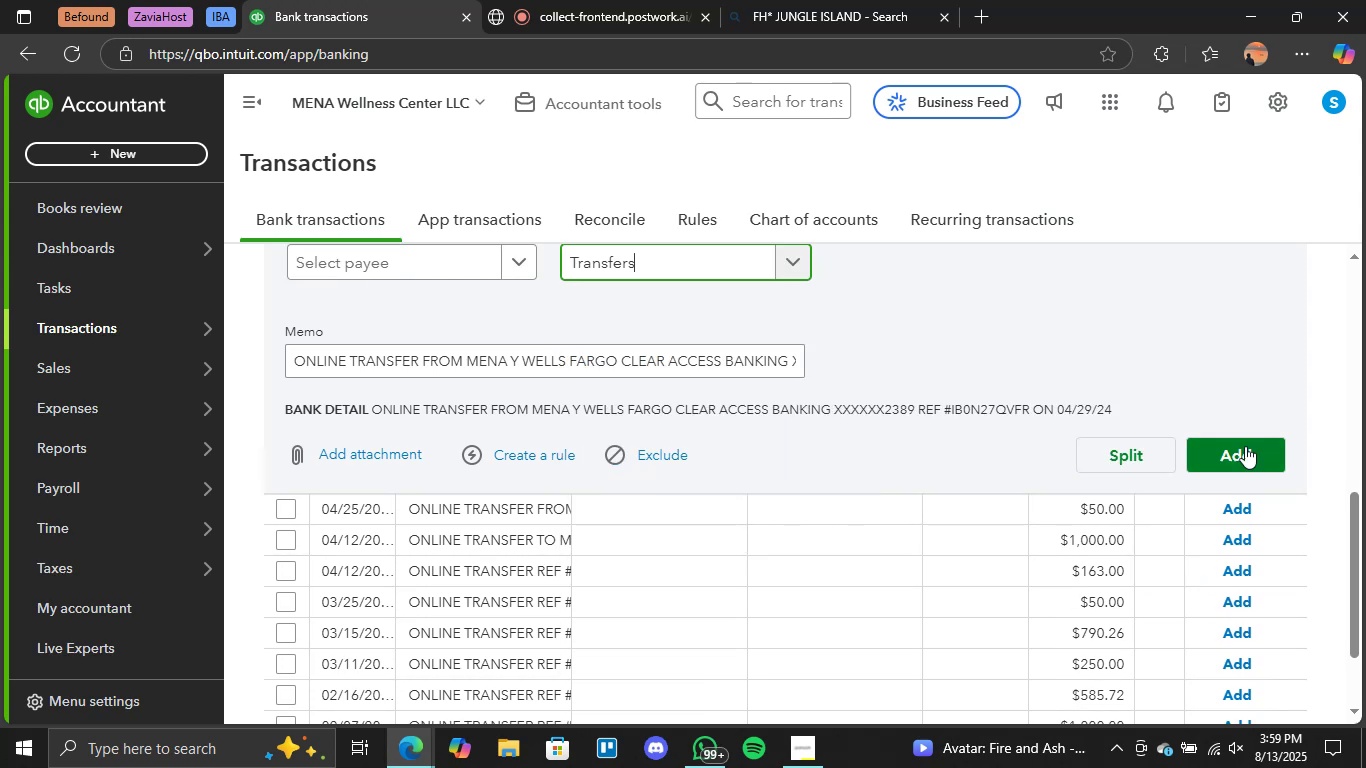 
left_click([1249, 445])
 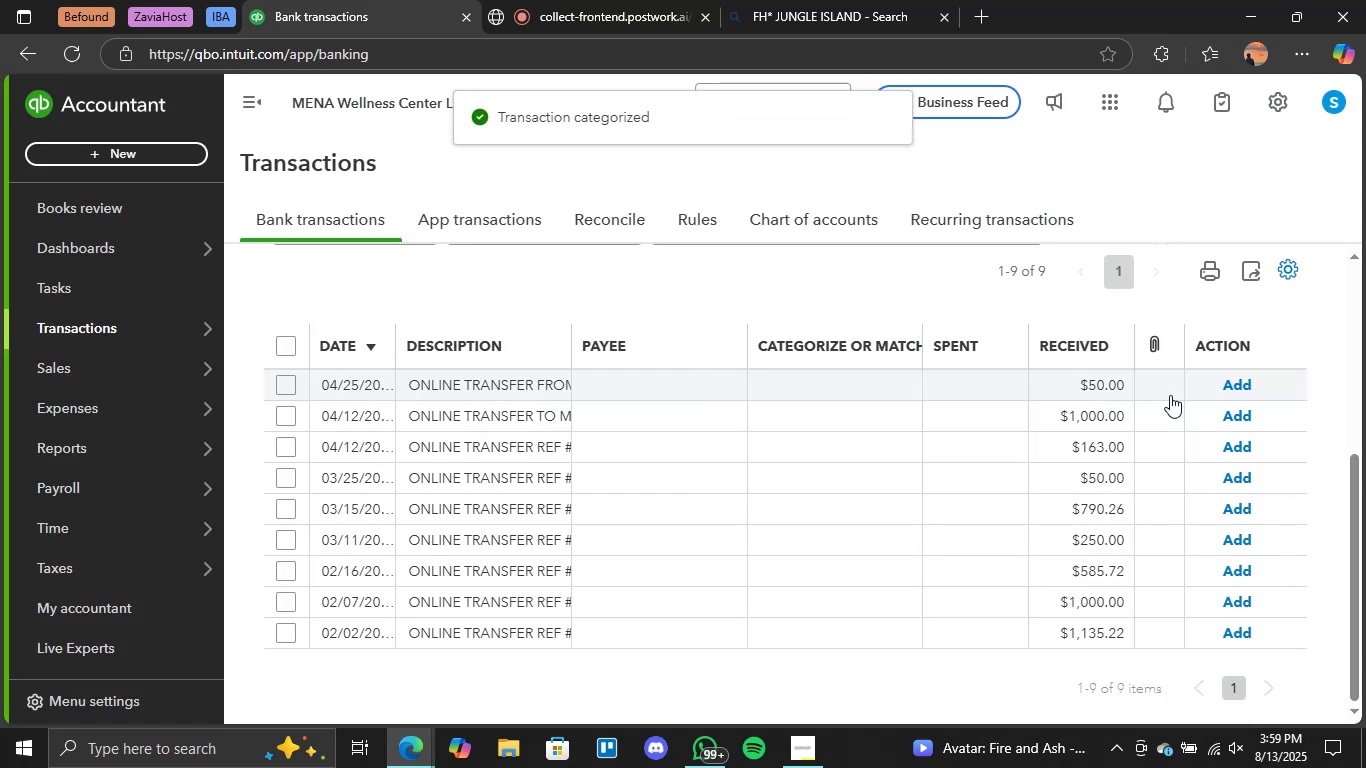 
wait(5.76)
 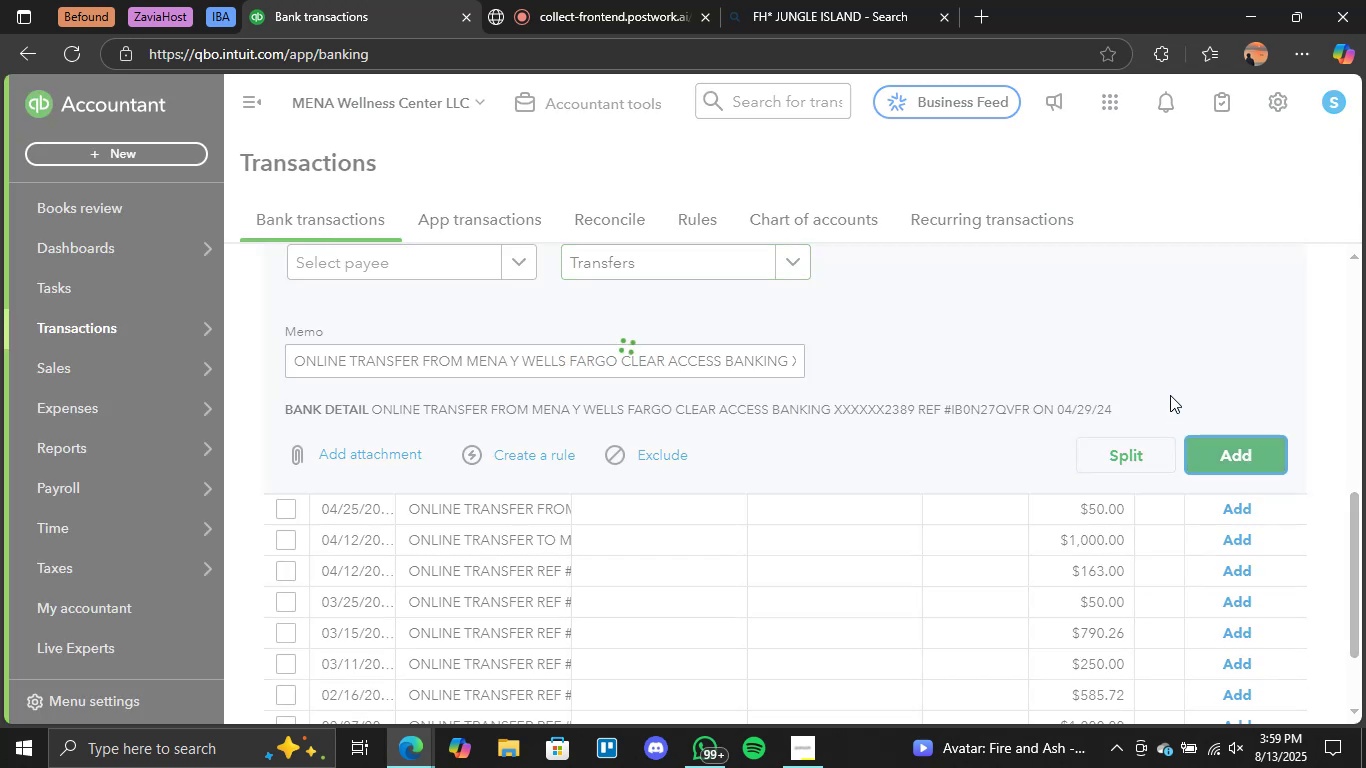 
left_click([830, 391])
 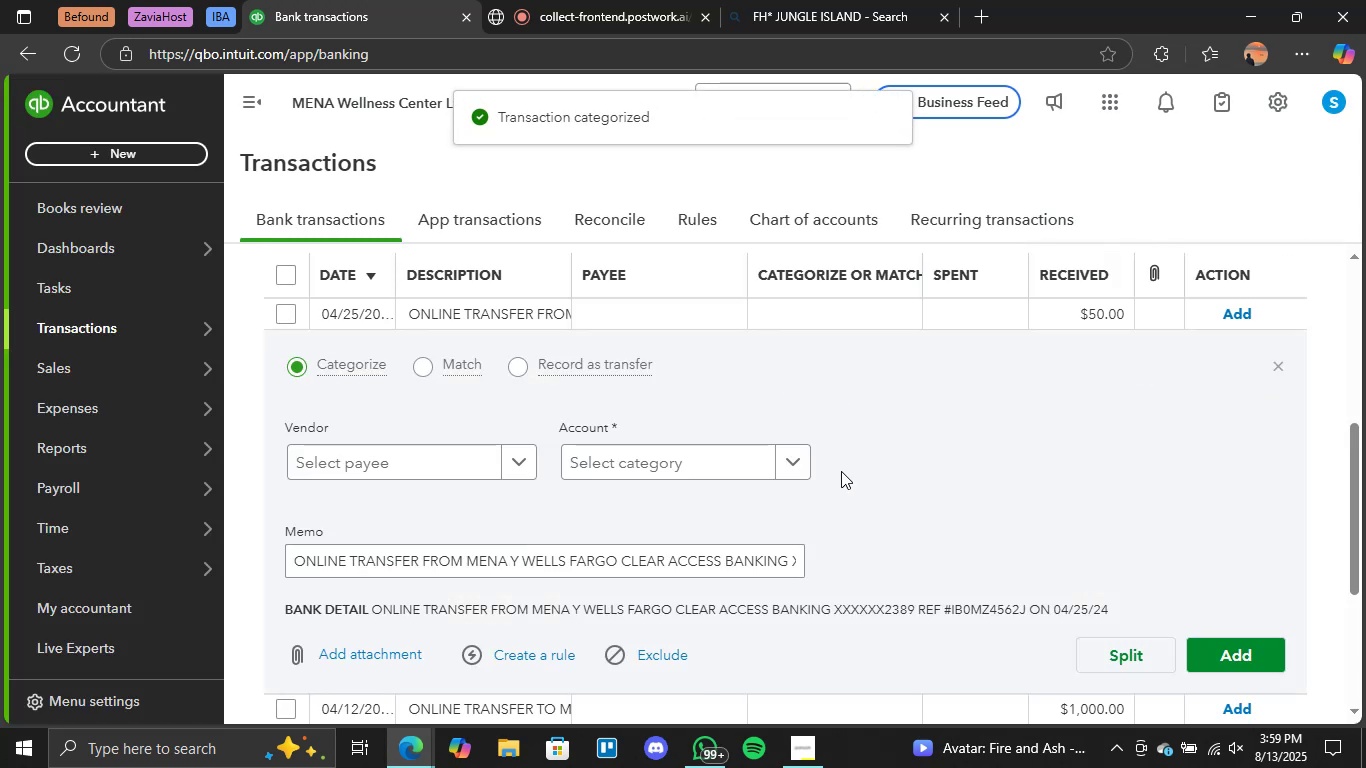 
left_click([794, 450])
 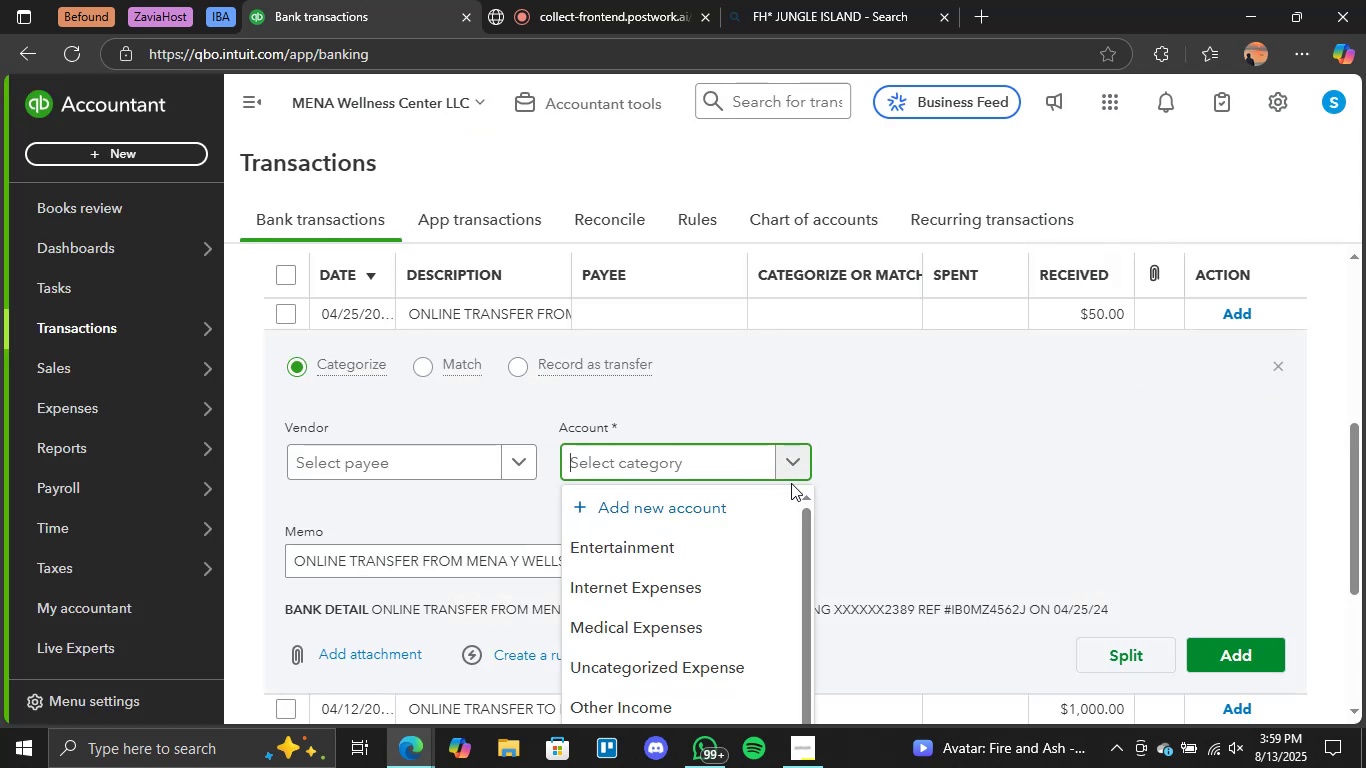 
scroll: coordinate [788, 556], scroll_direction: down, amount: 5.0
 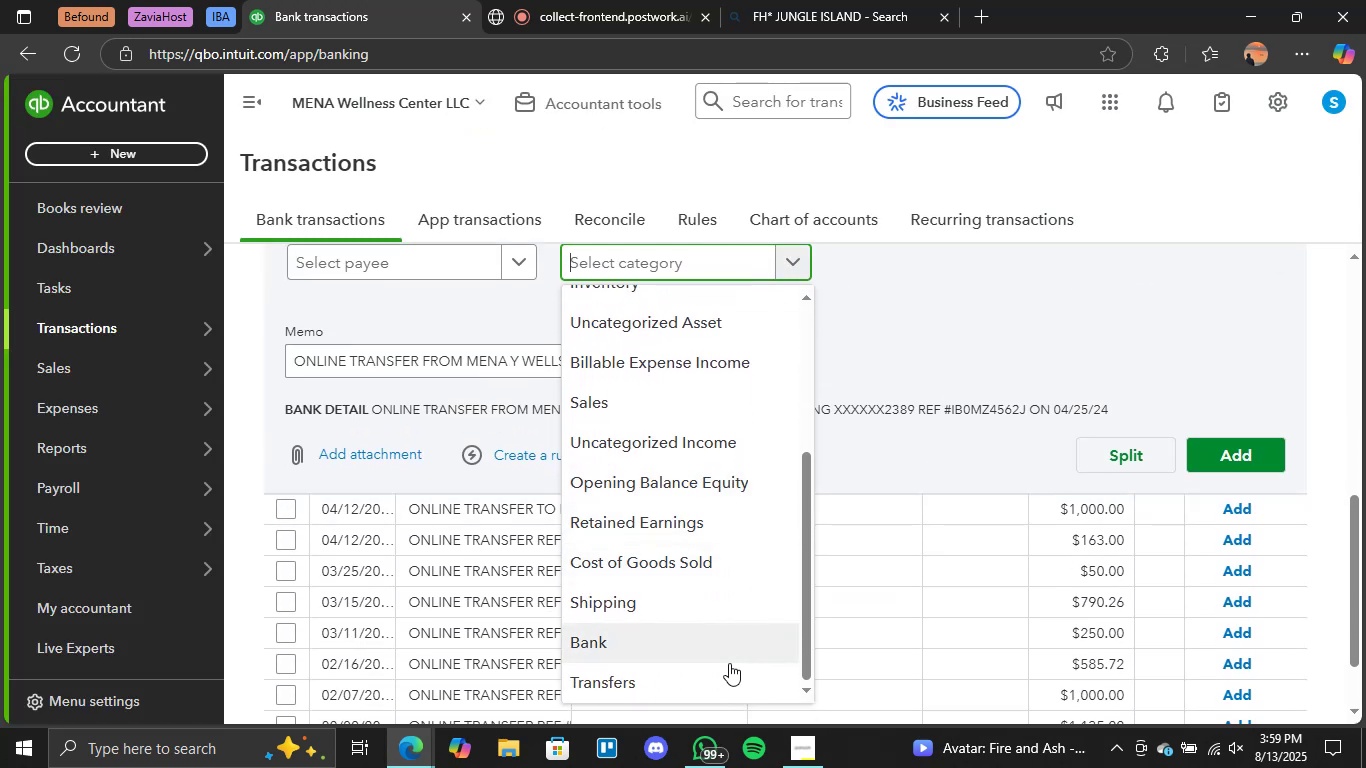 
left_click([705, 676])
 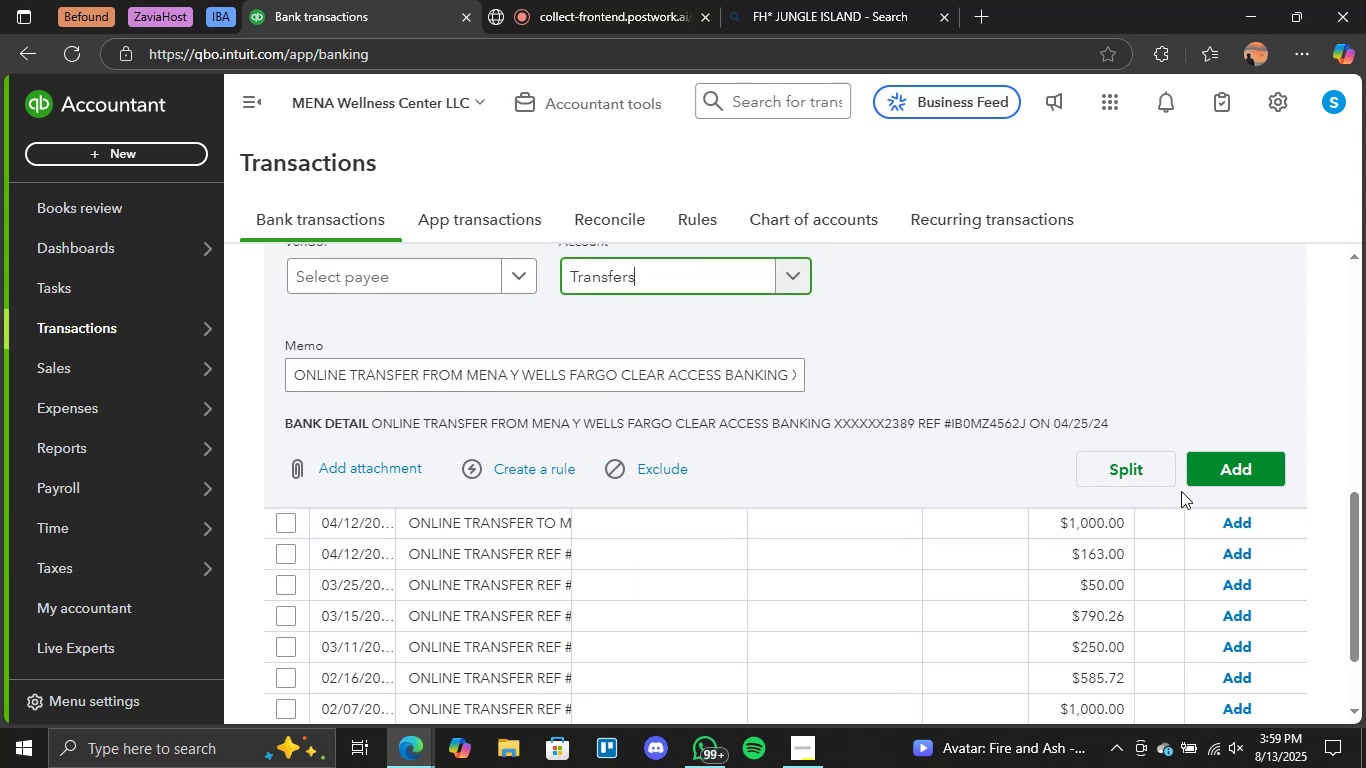 
left_click([1215, 468])
 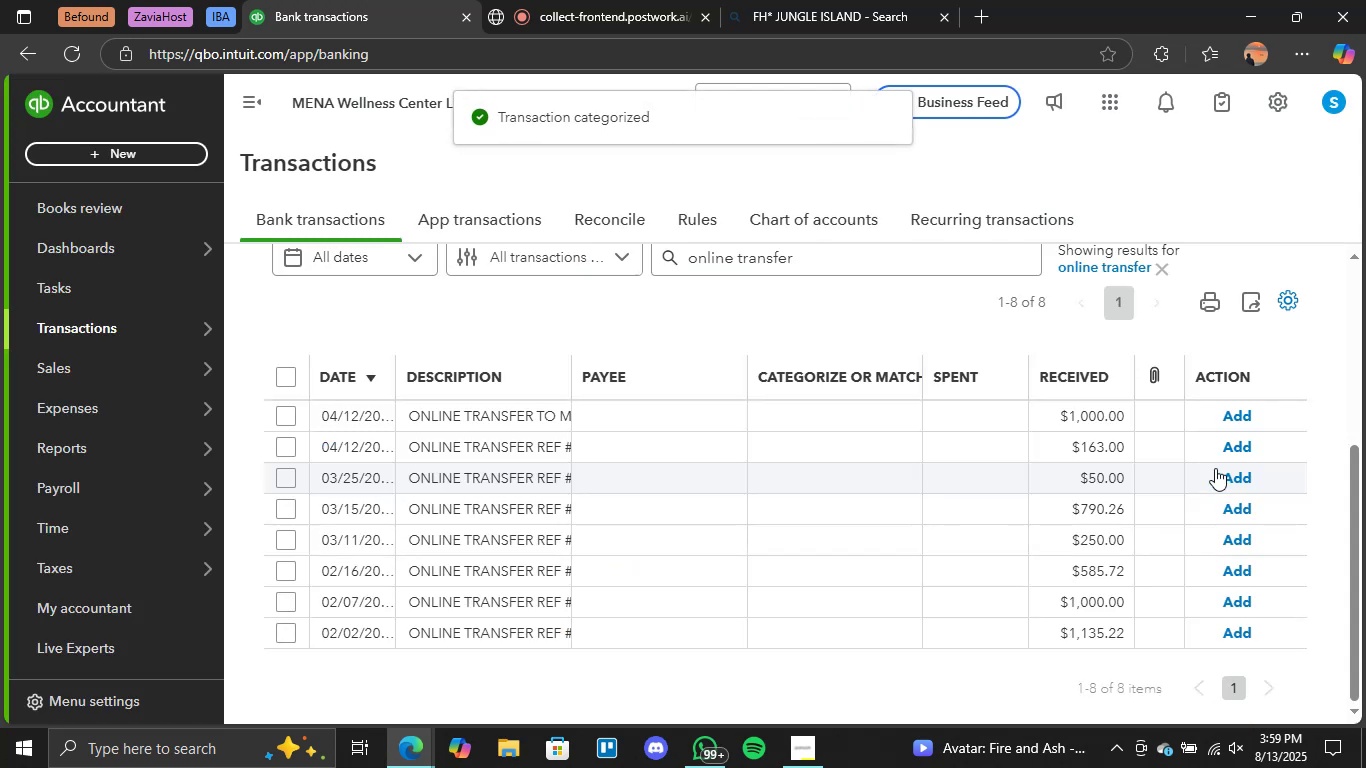 
left_click([839, 416])
 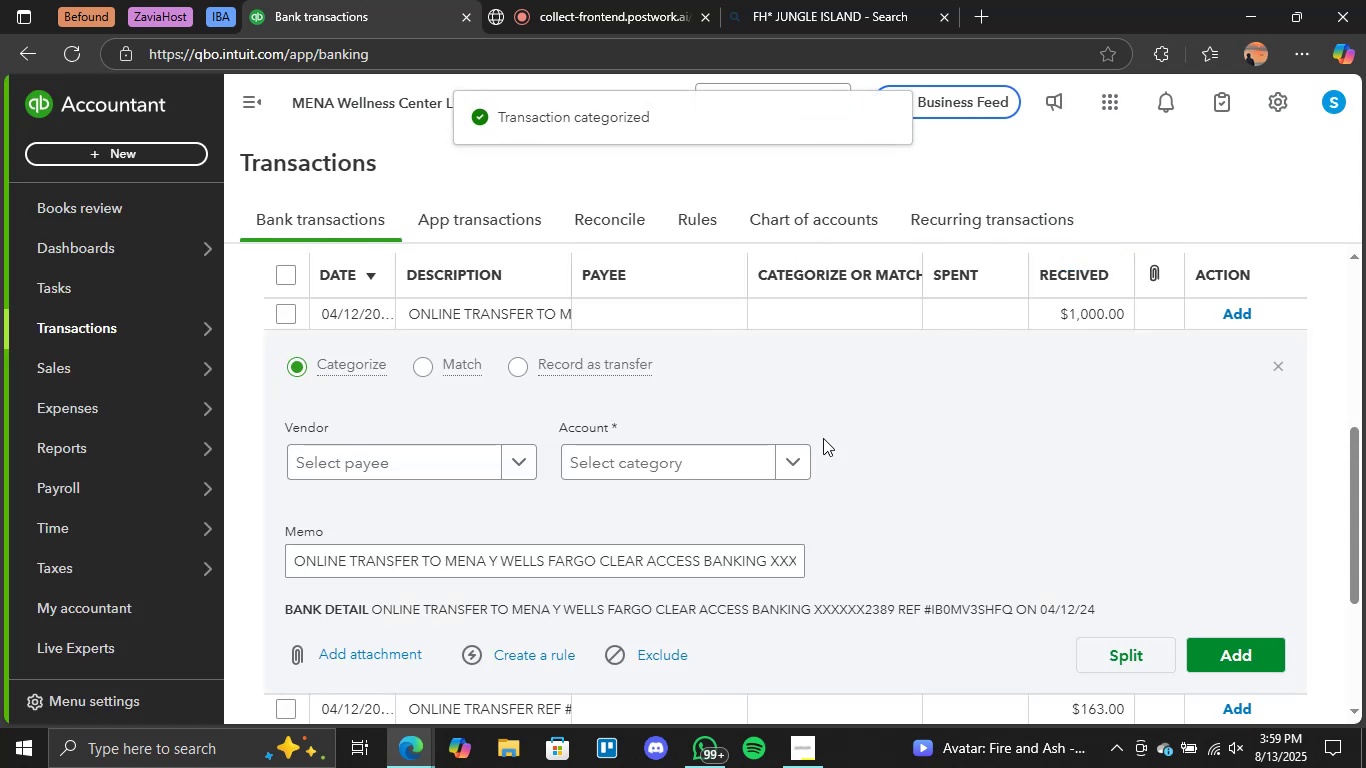 
left_click([791, 455])
 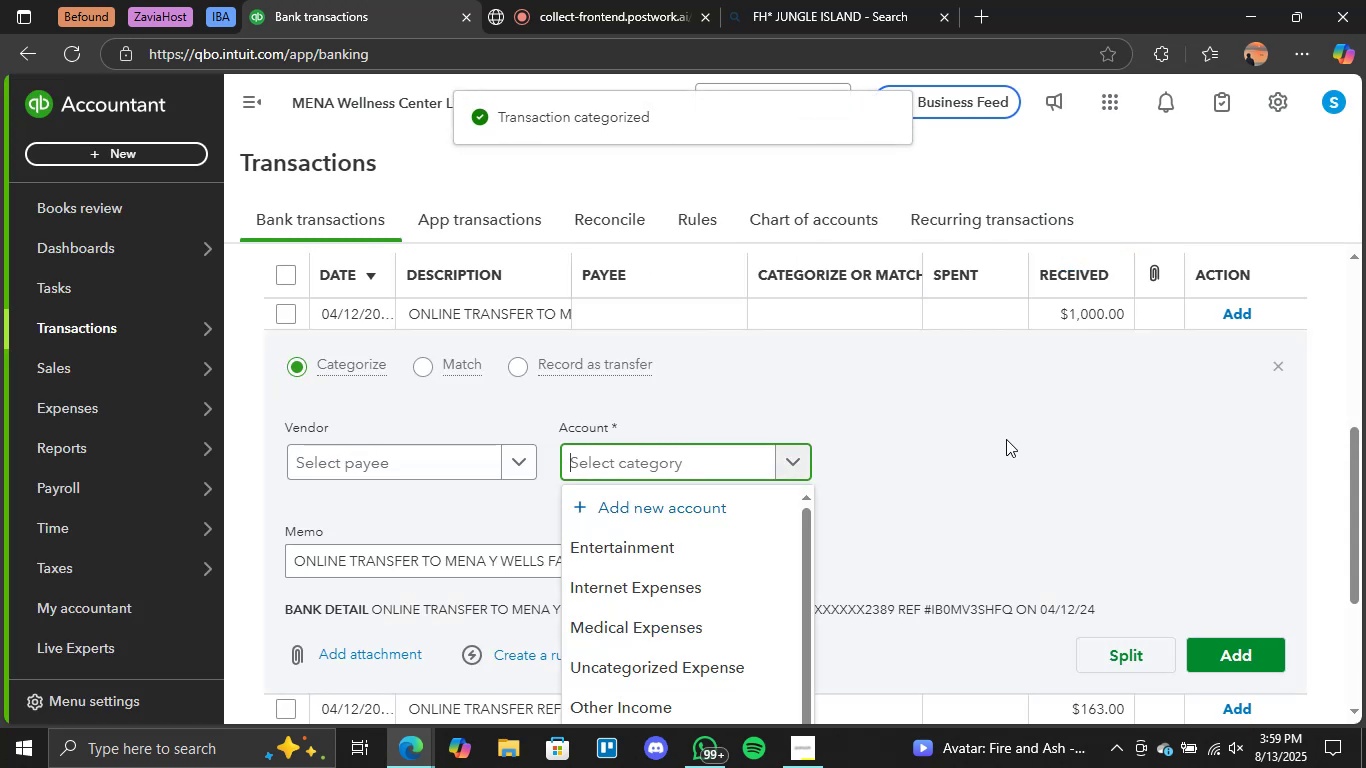 
scroll: coordinate [759, 520], scroll_direction: down, amount: 6.0
 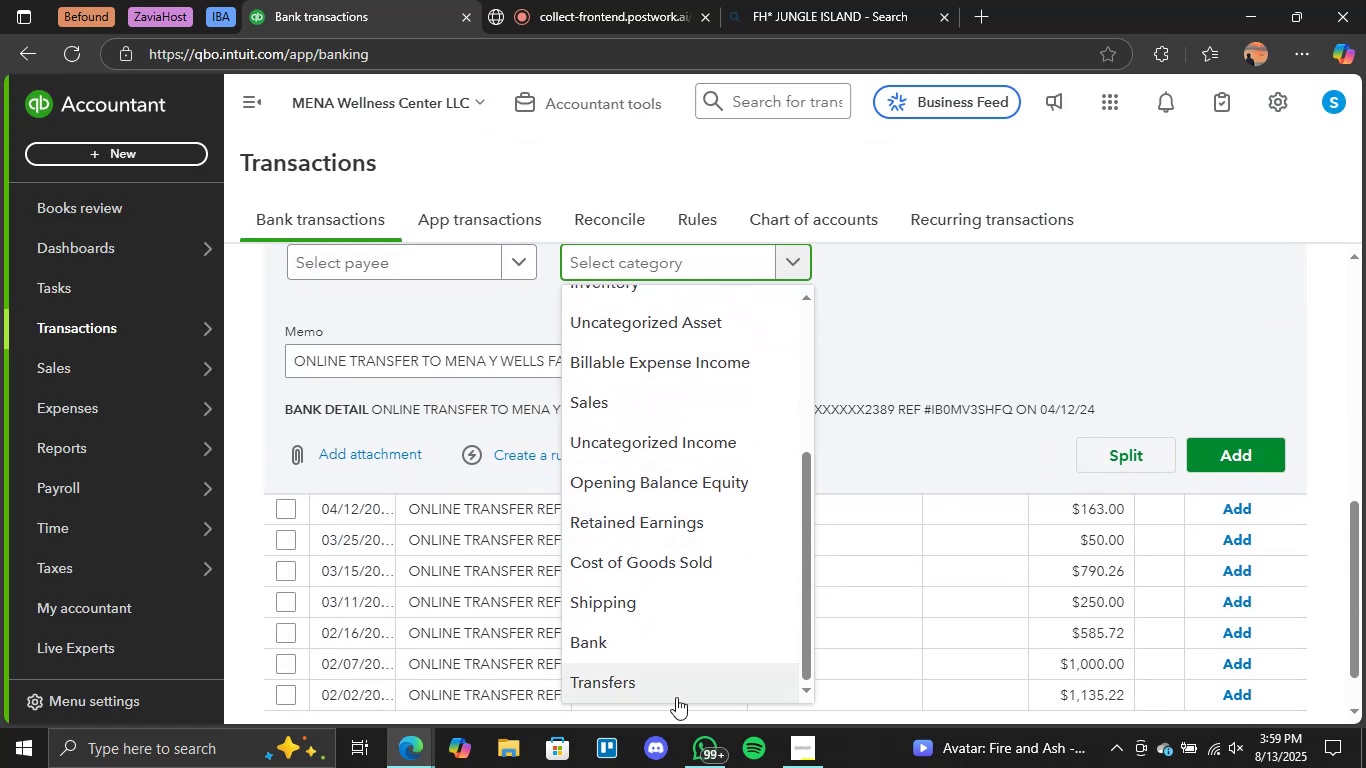 
left_click([675, 692])
 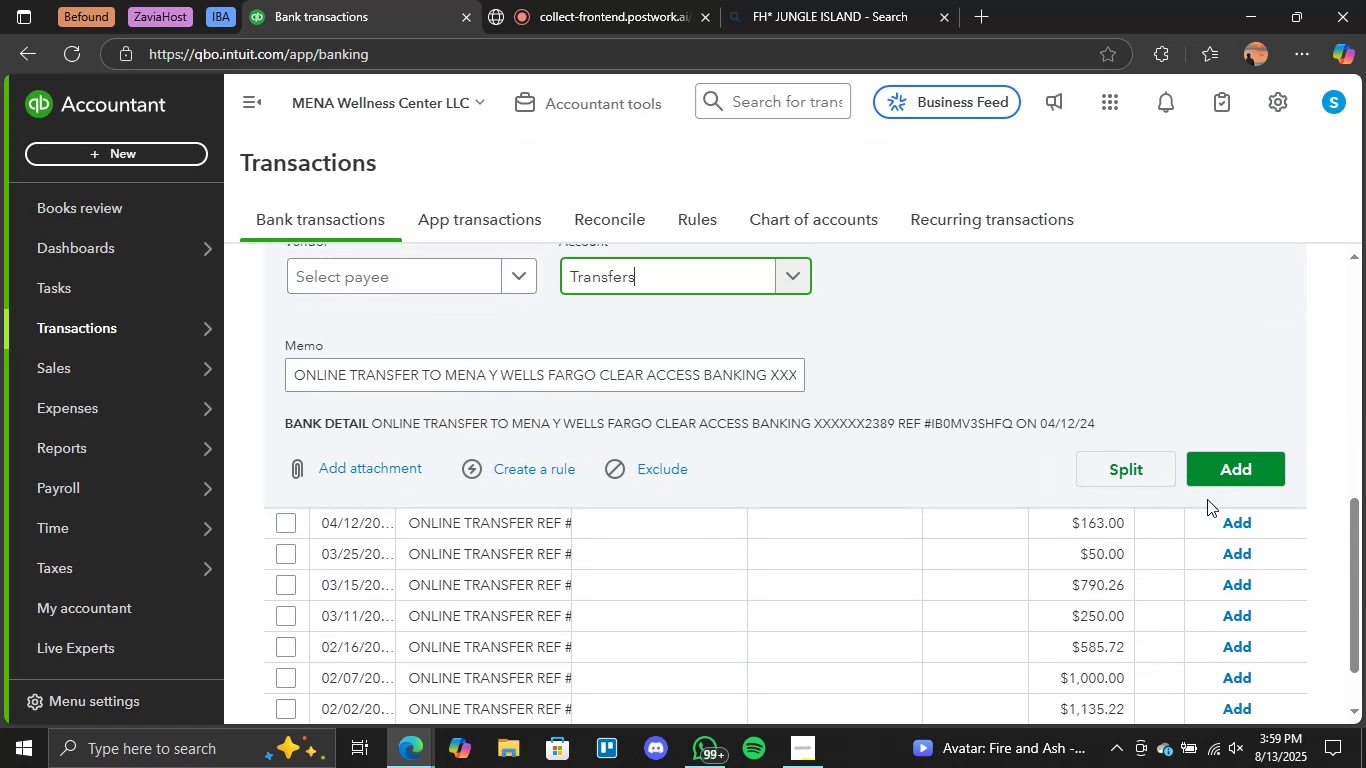 
left_click([1217, 476])
 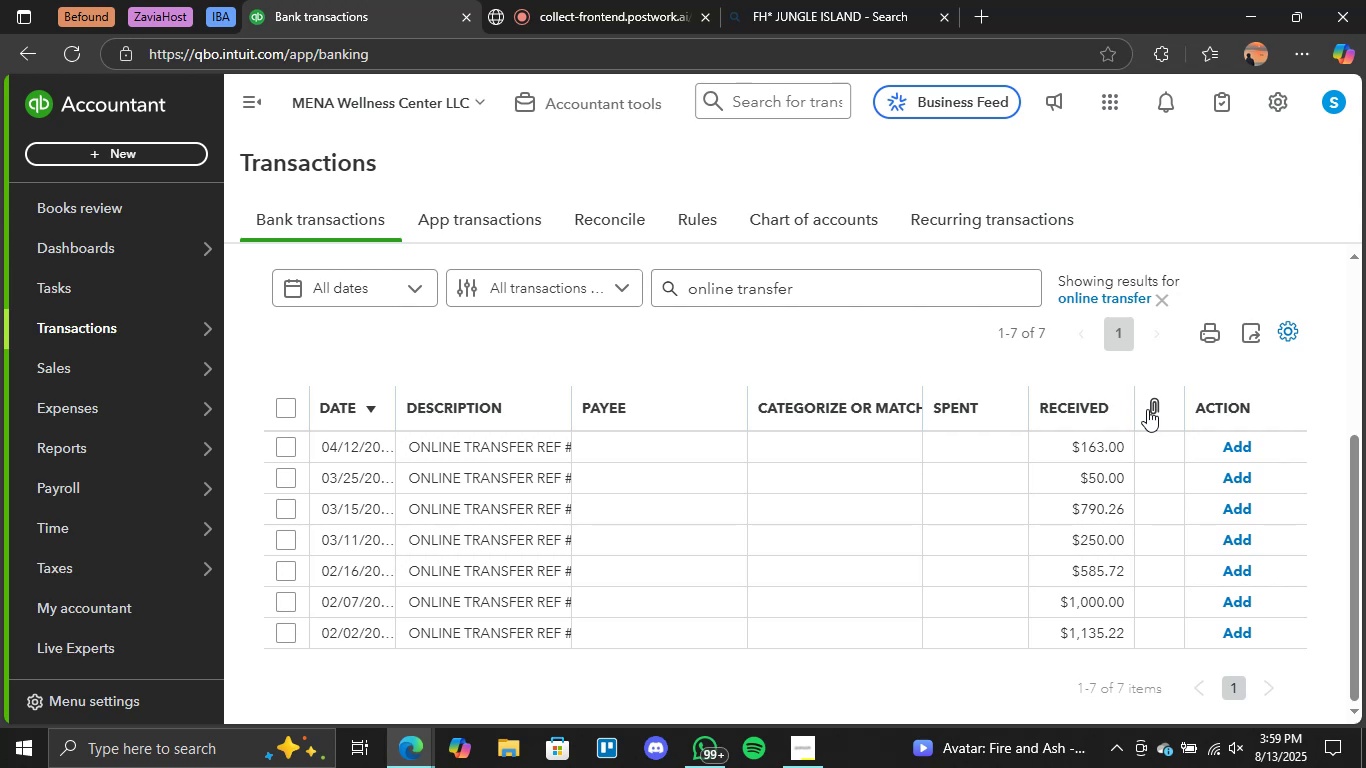 
wait(32.02)
 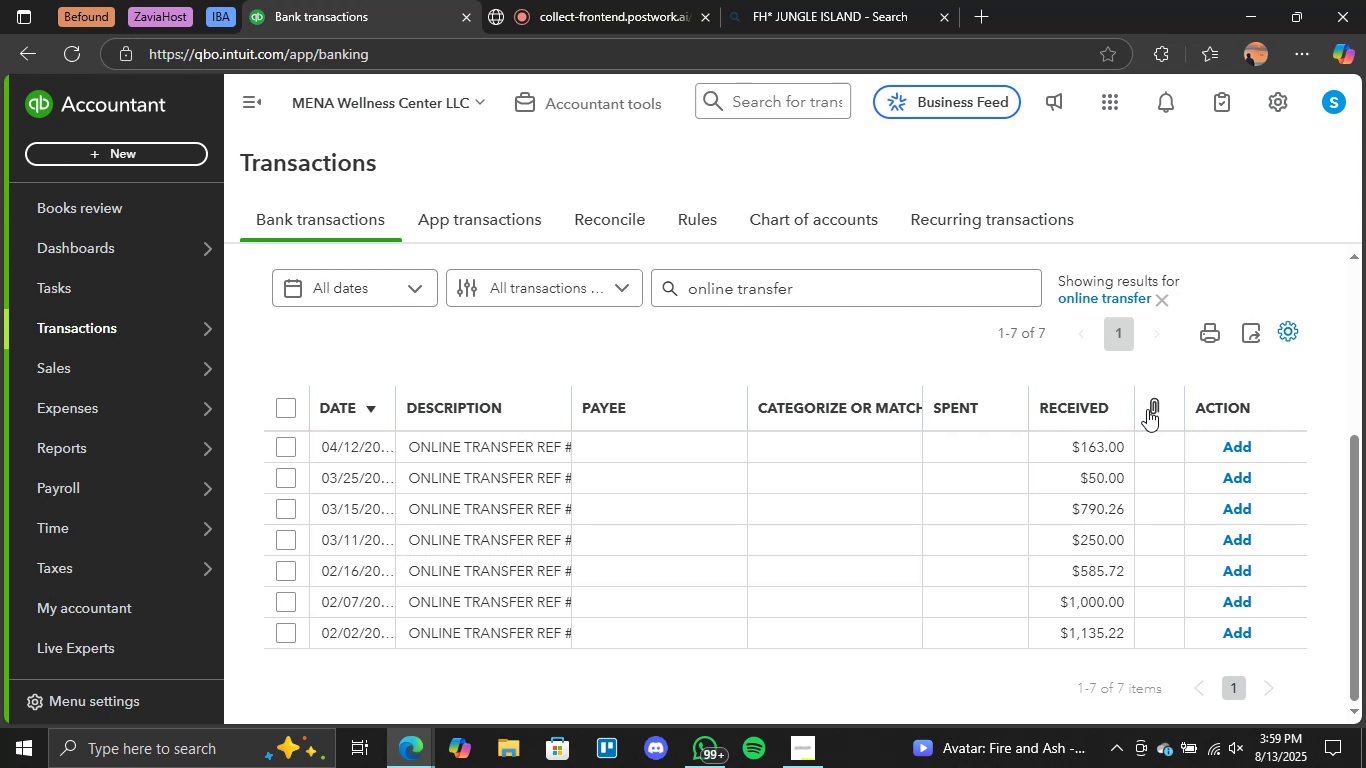 
left_click([845, 444])
 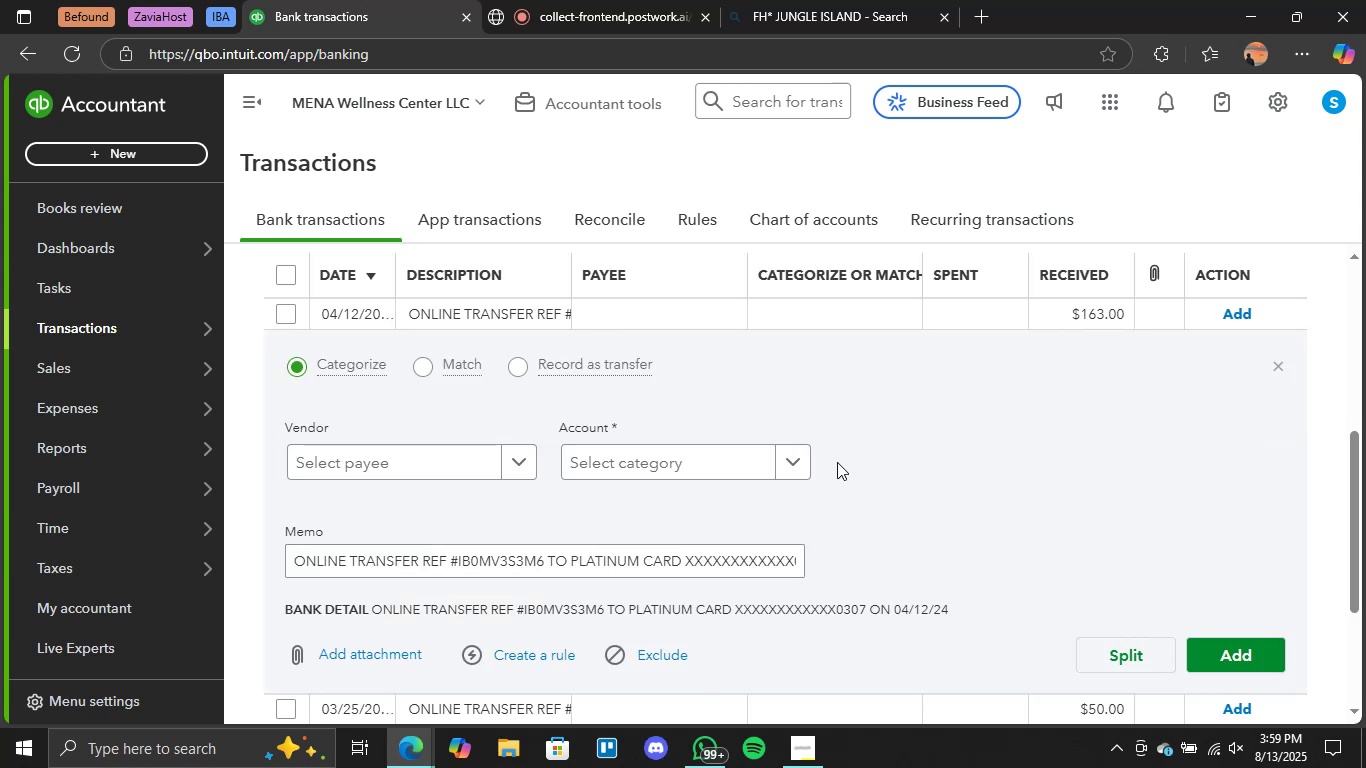 
left_click([806, 454])
 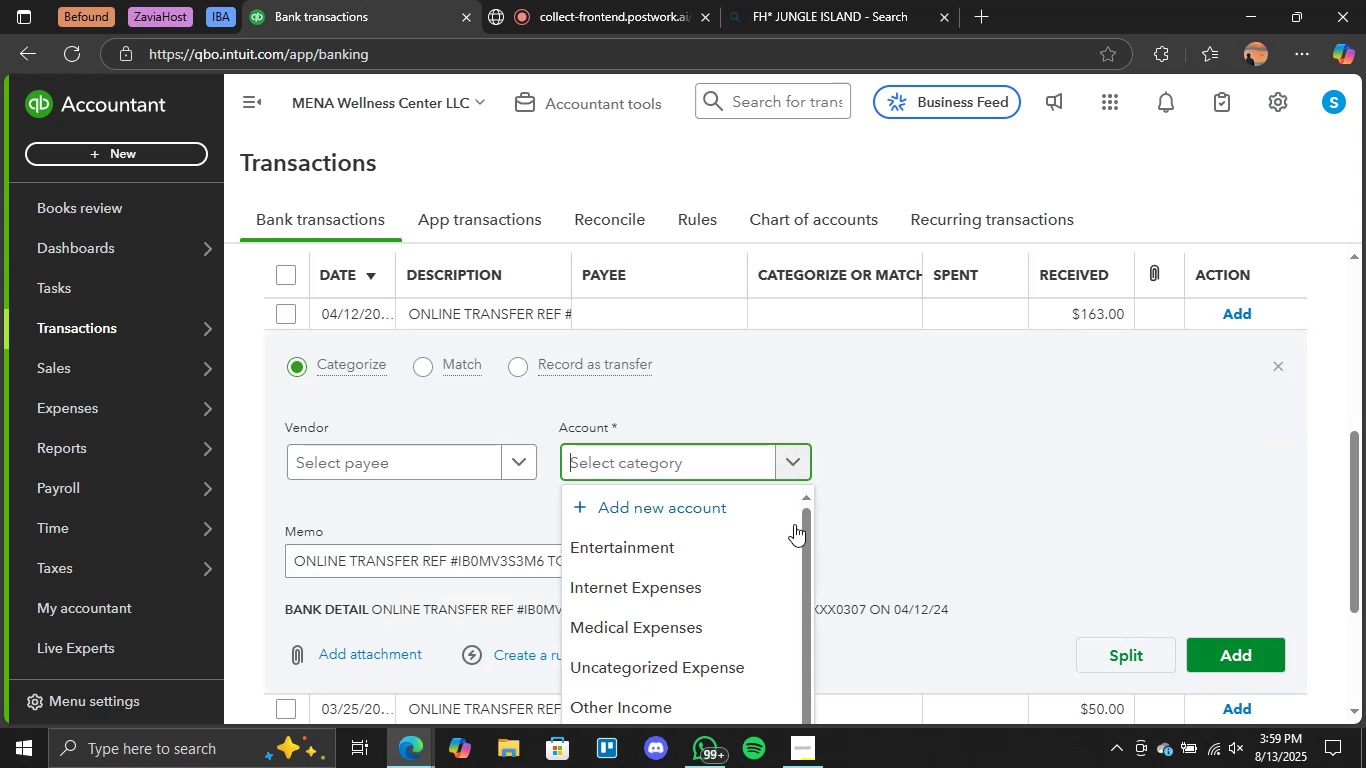 
scroll: coordinate [996, 510], scroll_direction: down, amount: 5.0
 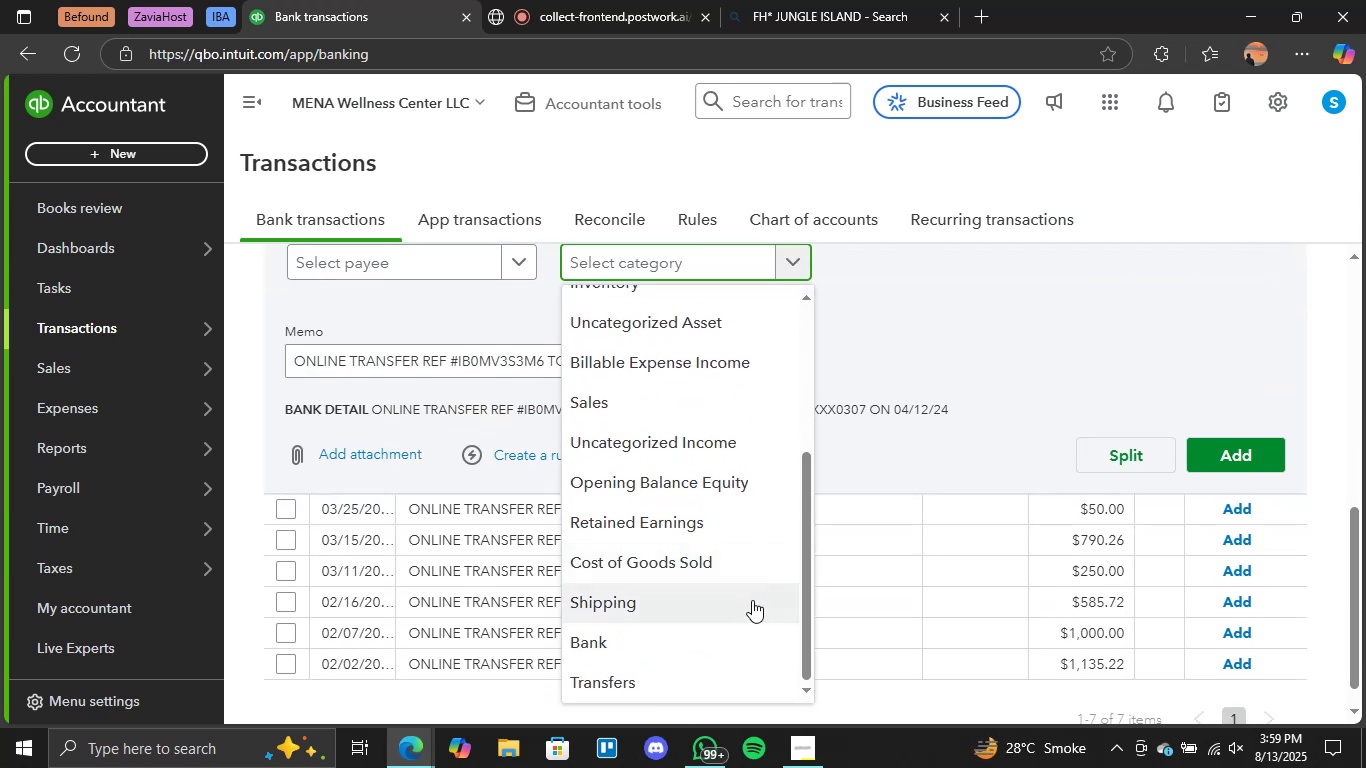 
left_click([661, 675])
 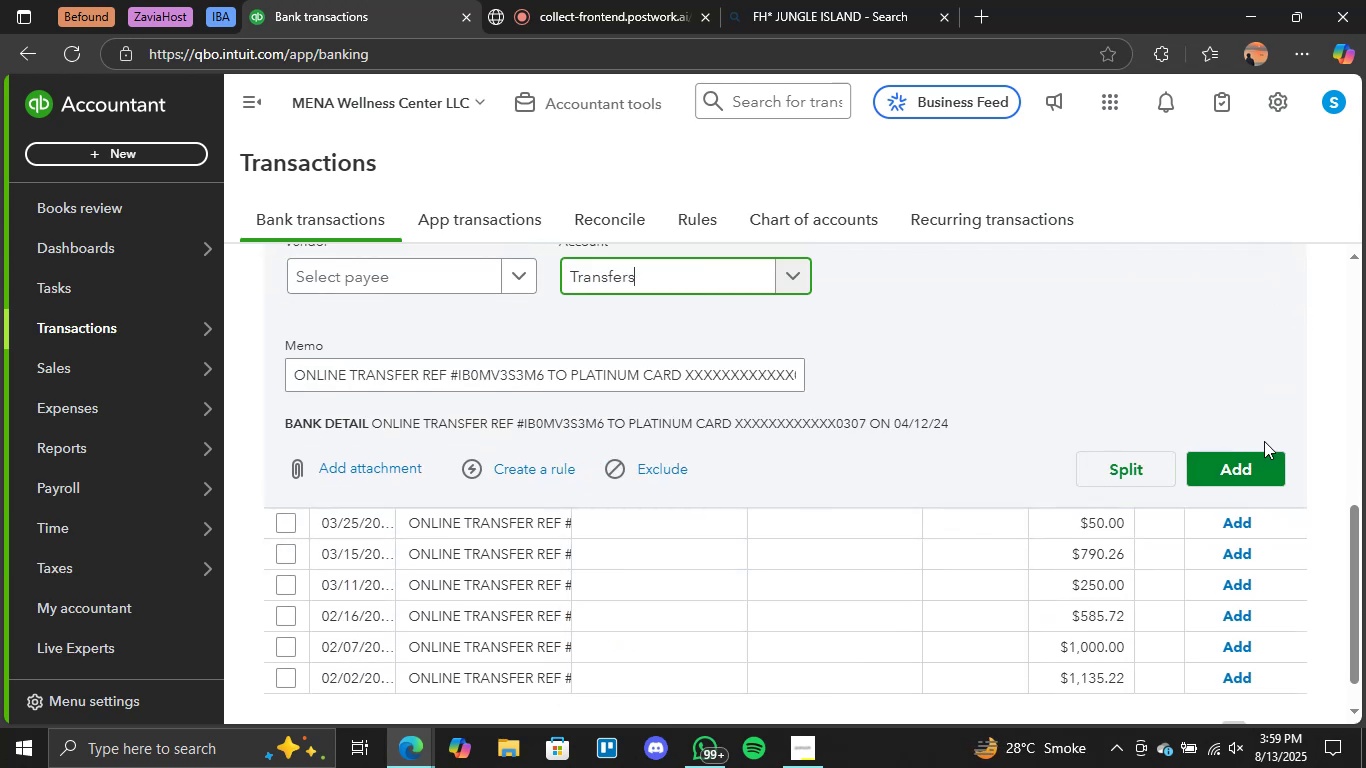 
left_click([1240, 460])
 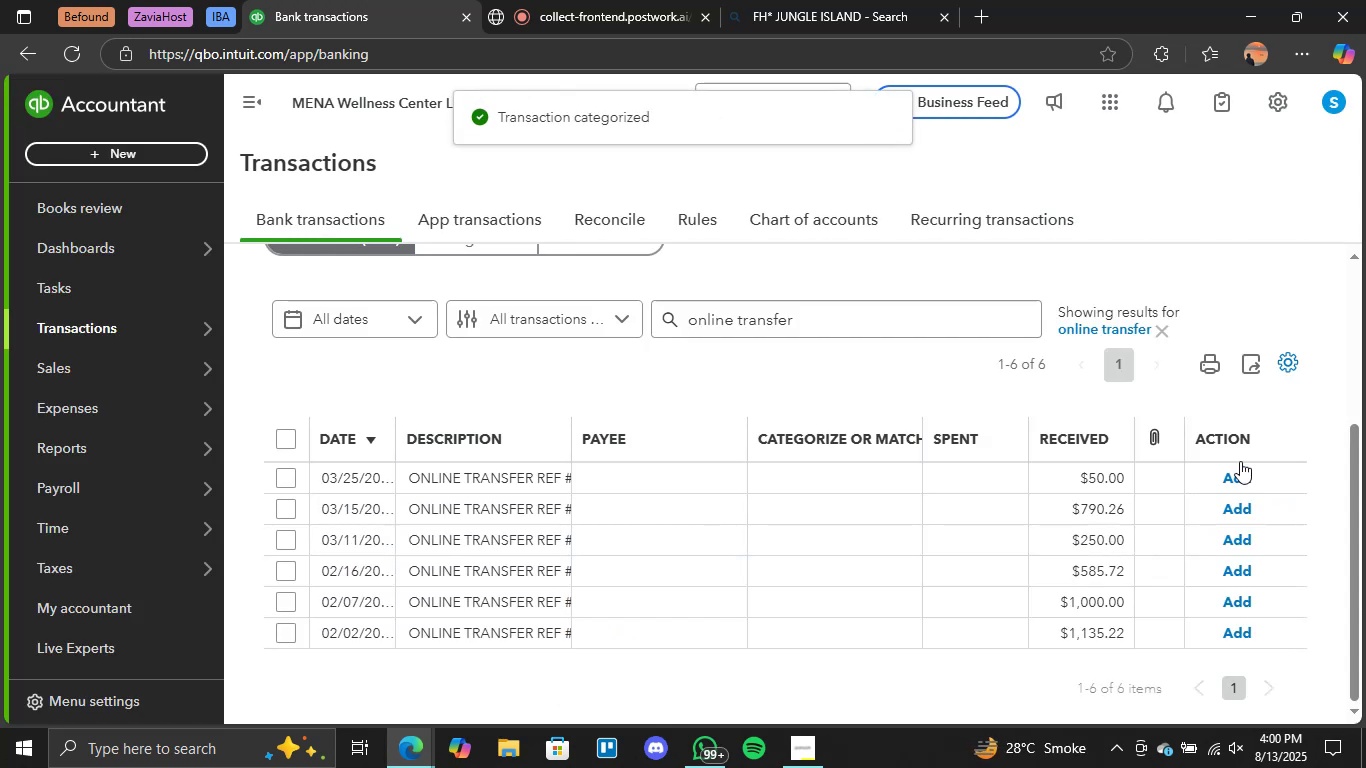 
wait(6.7)
 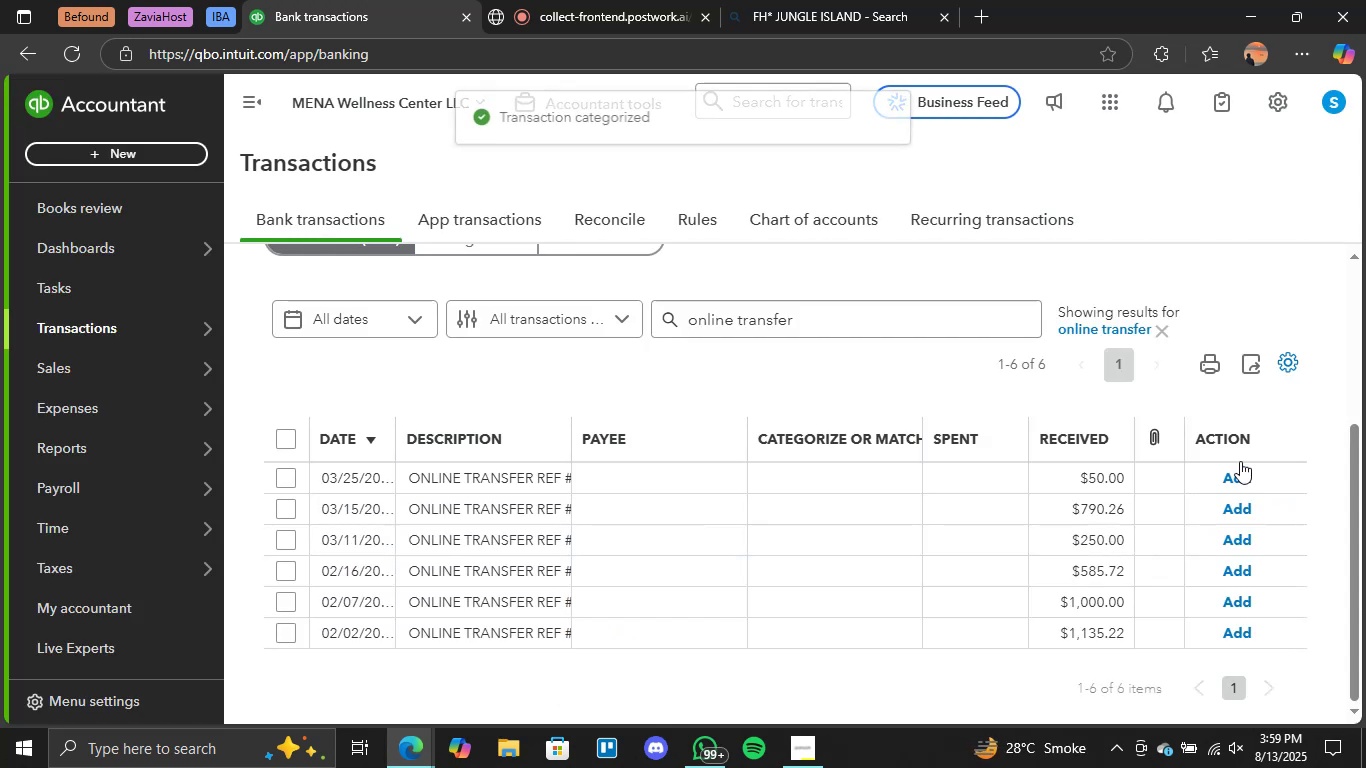 
left_click([880, 472])
 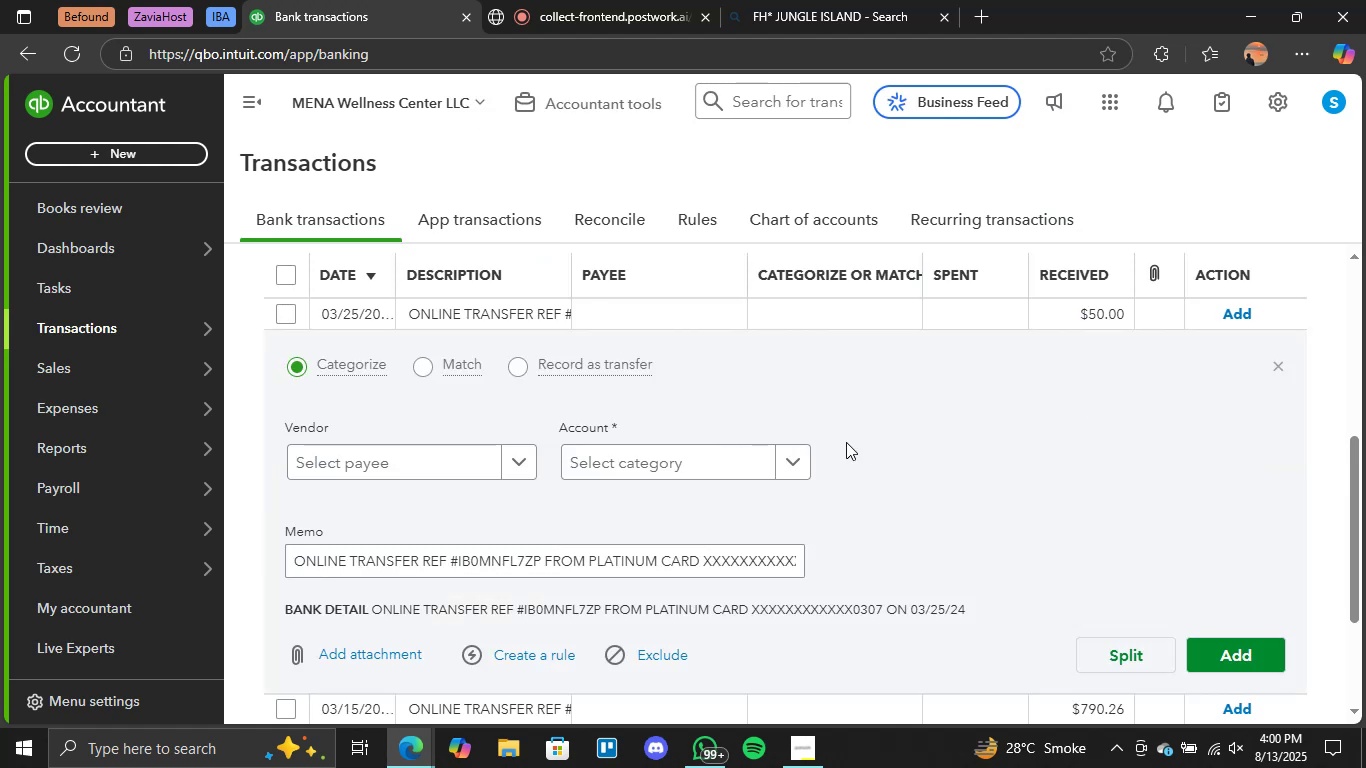 
left_click([789, 445])
 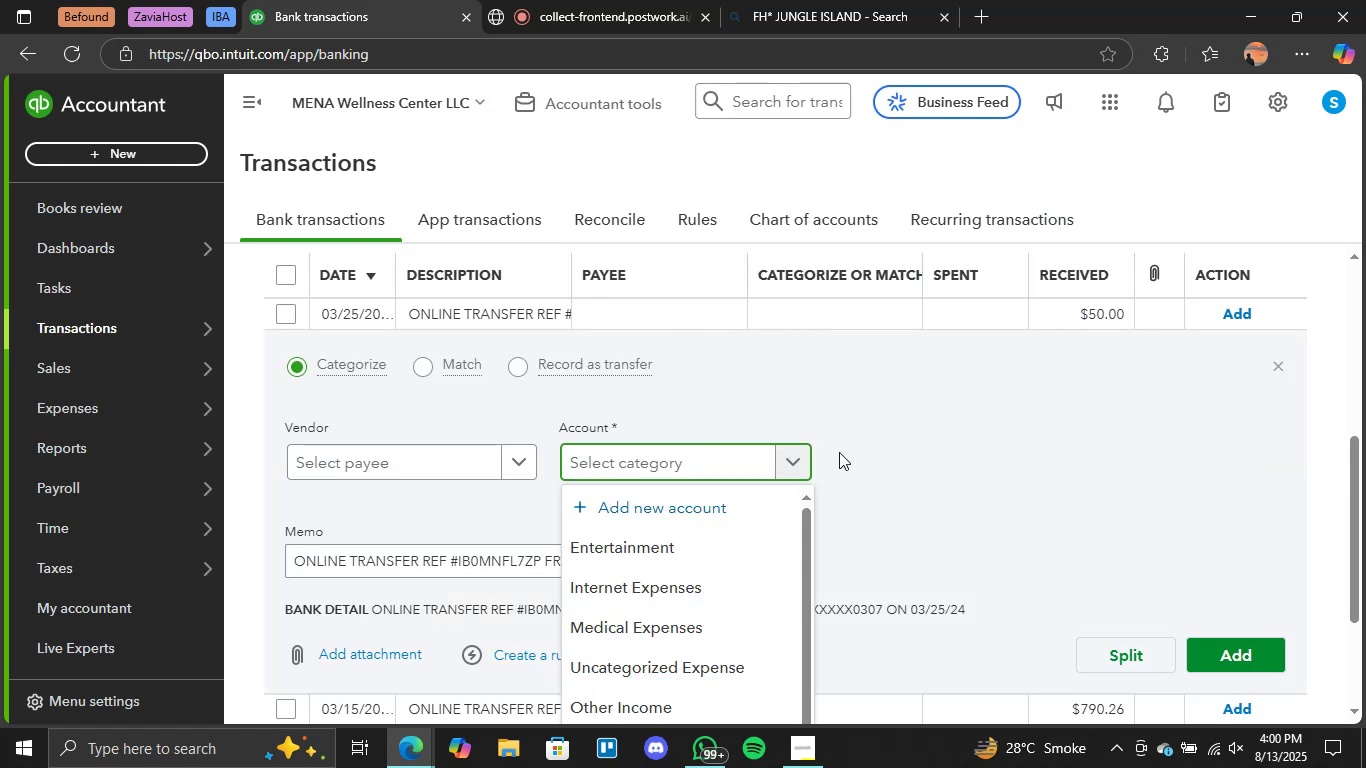 
scroll: coordinate [718, 624], scroll_direction: down, amount: 5.0
 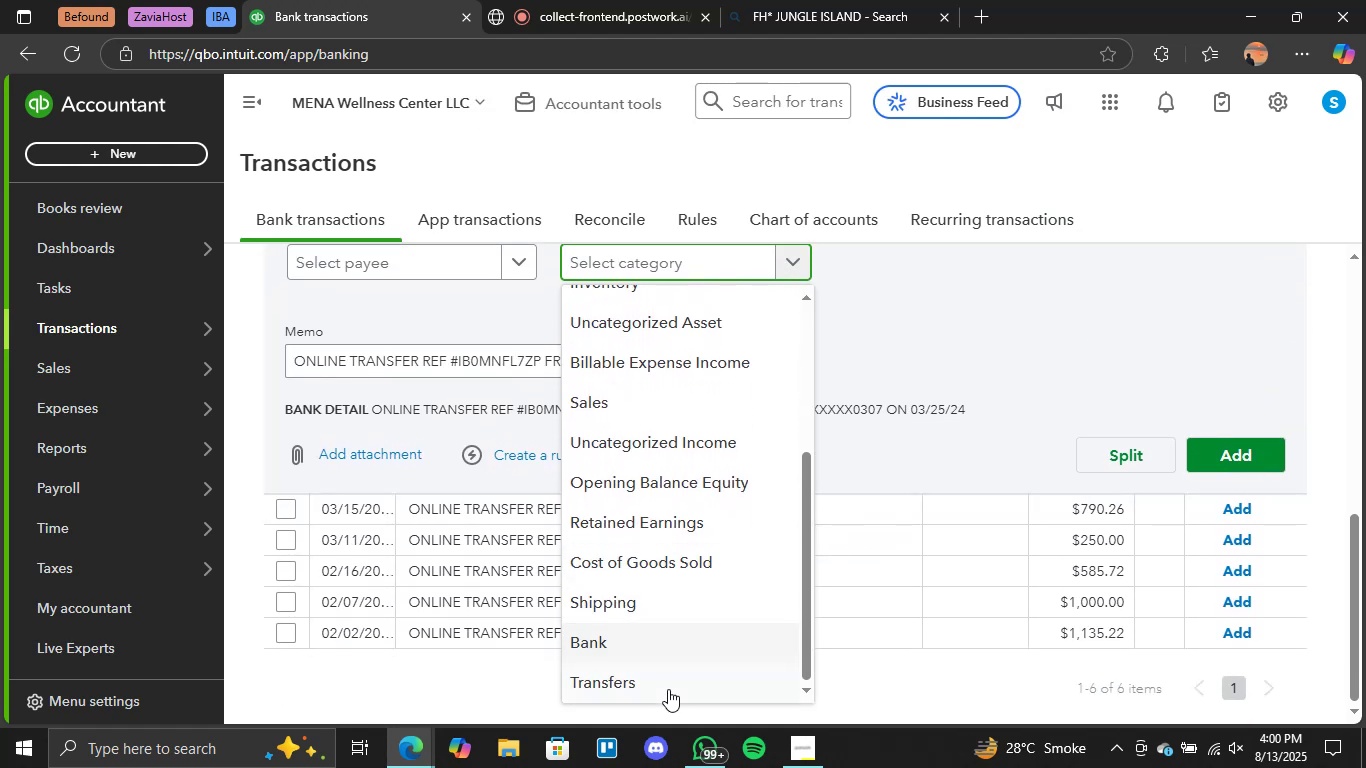 
left_click([665, 690])
 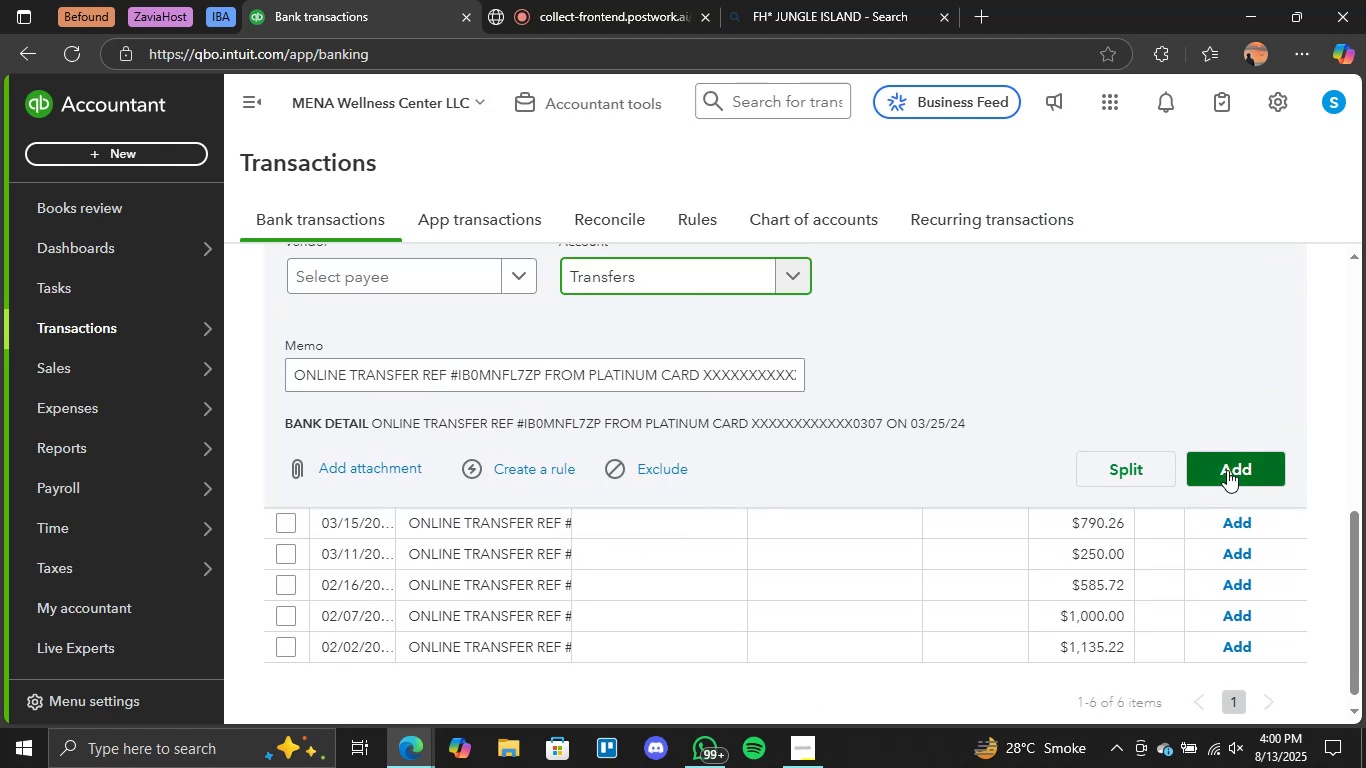 
left_click([1227, 470])
 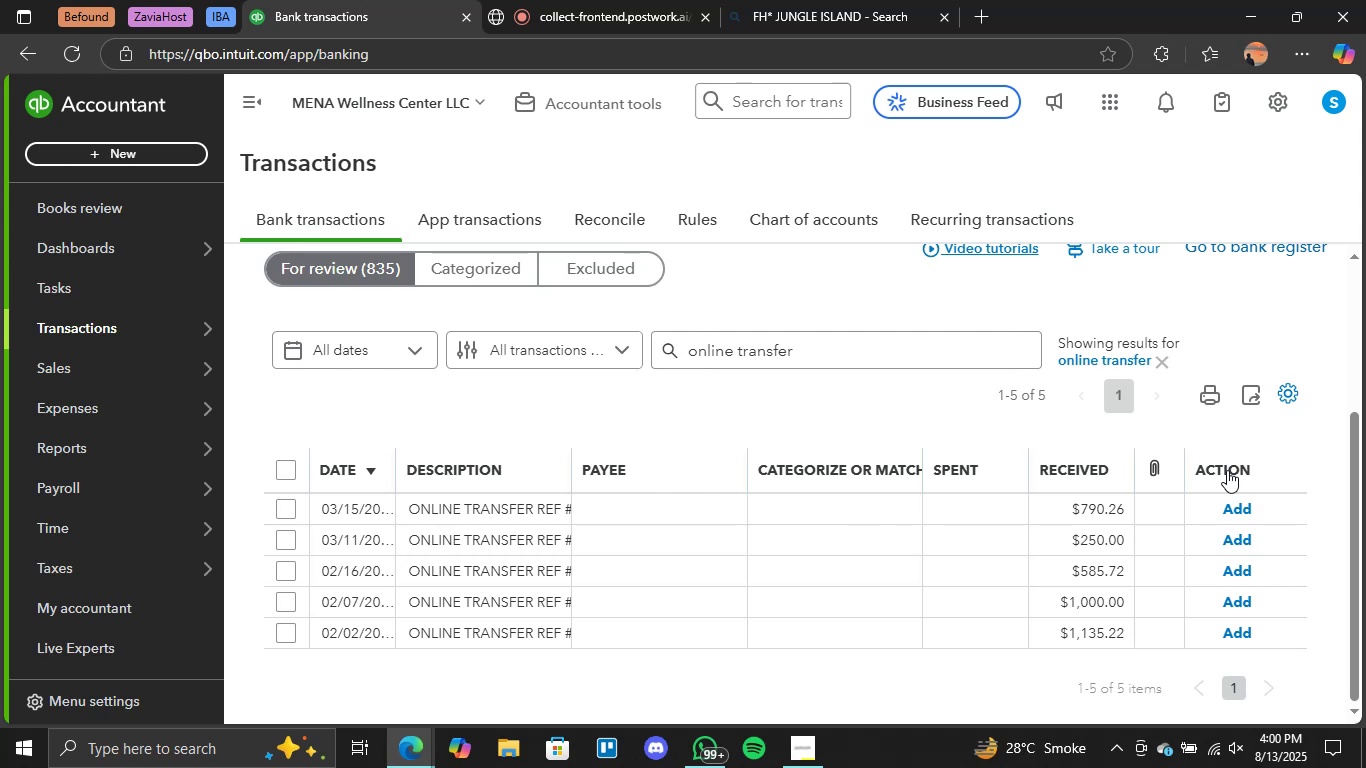 
wait(32.36)
 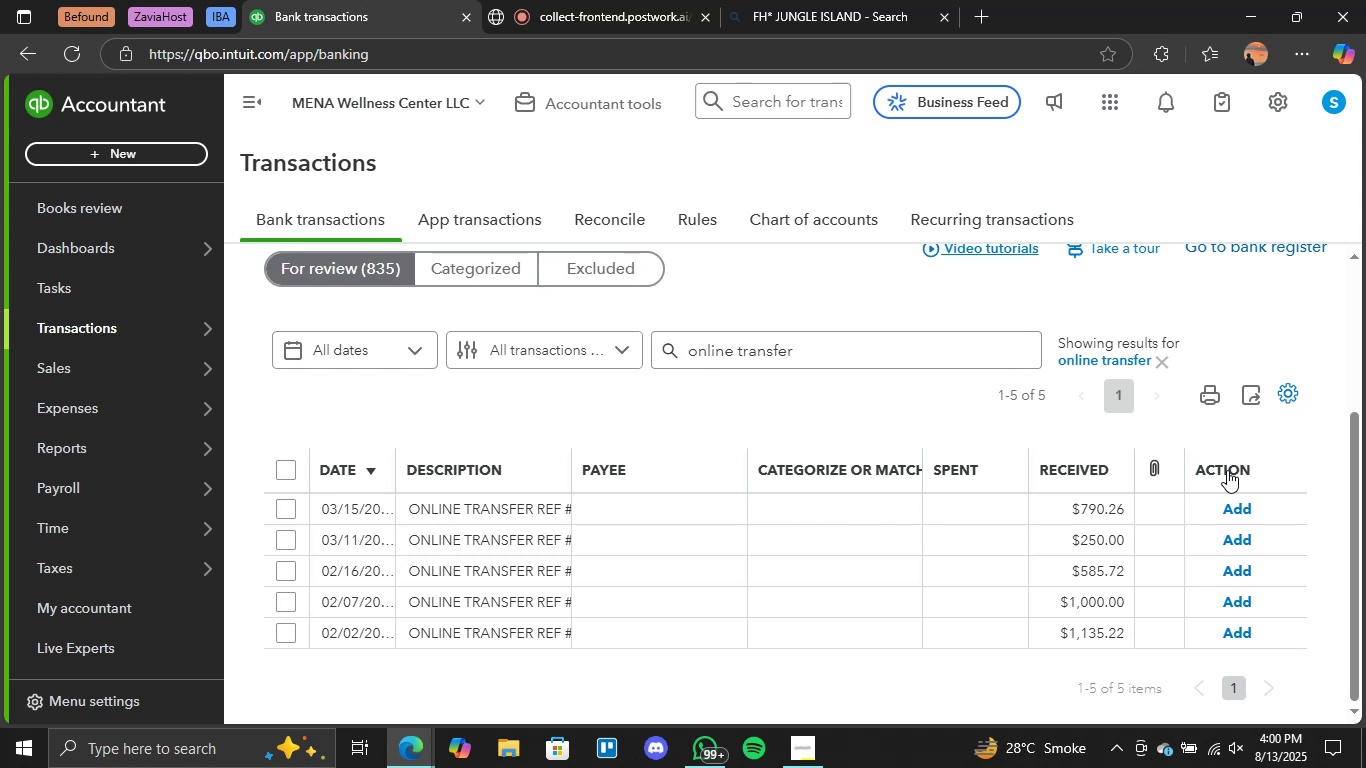 
left_click([846, 512])
 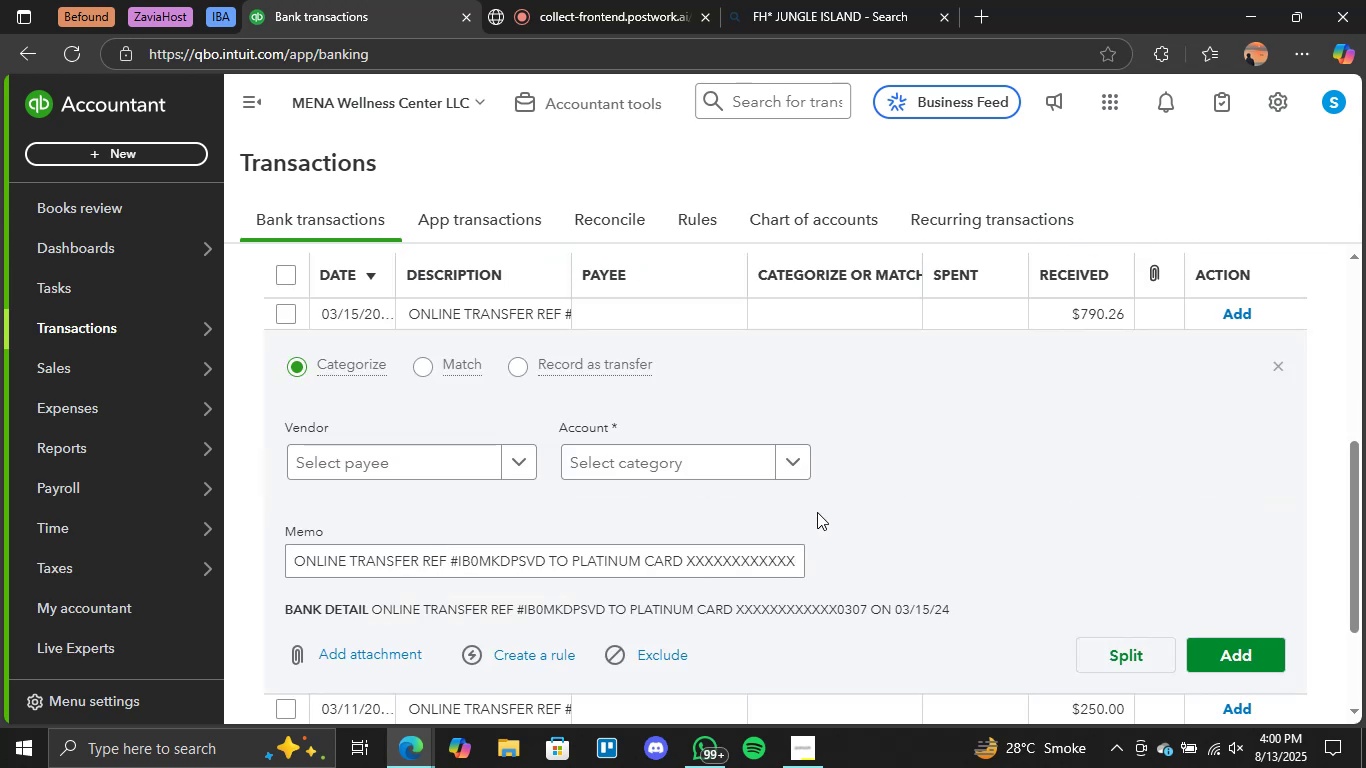 
left_click([789, 472])
 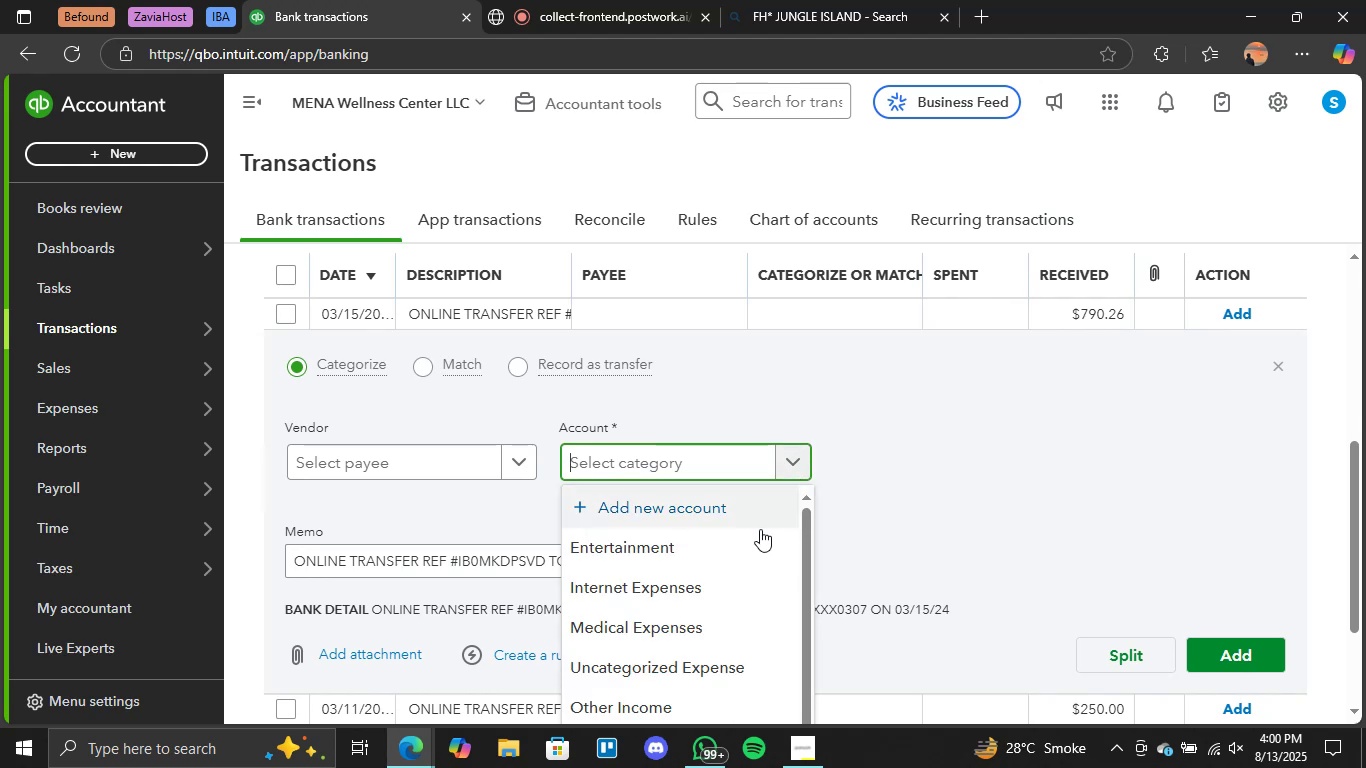 
scroll: coordinate [701, 677], scroll_direction: down, amount: 5.0
 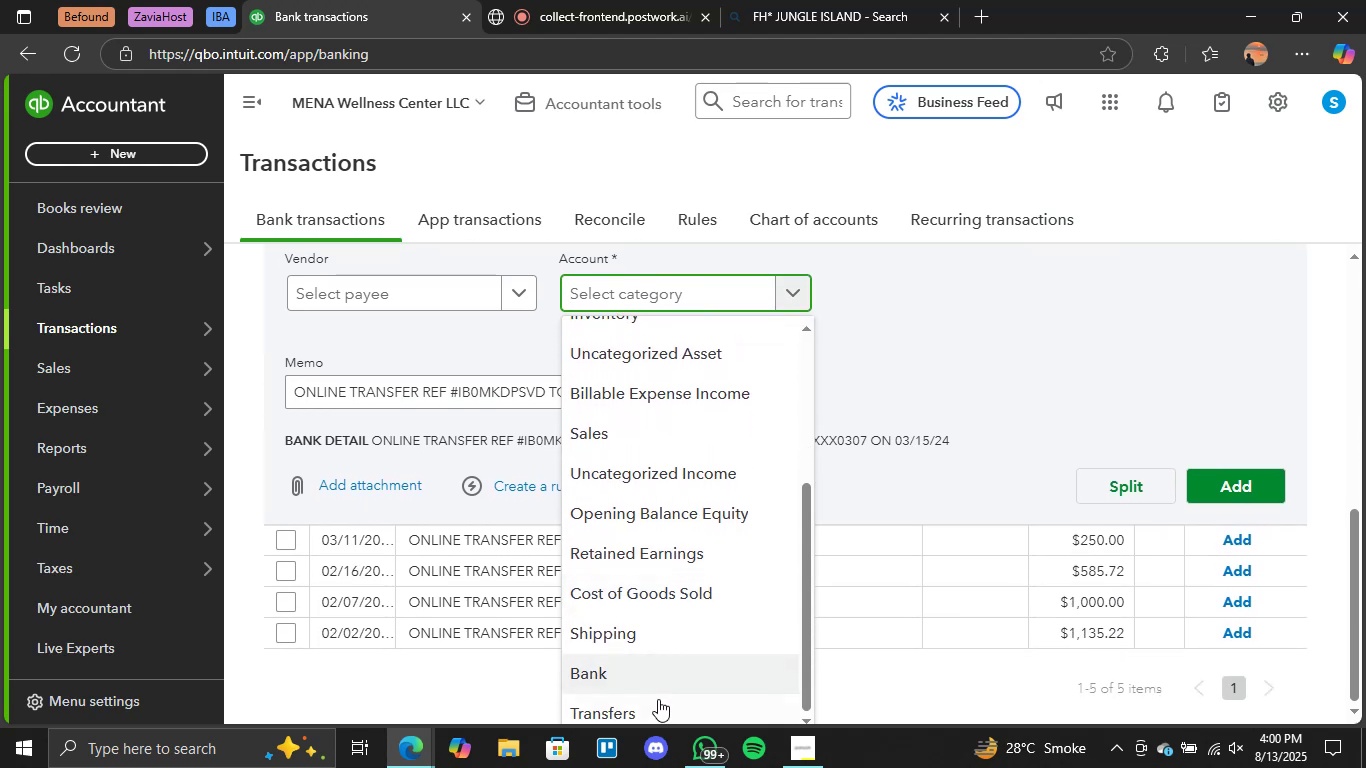 
left_click([654, 703])
 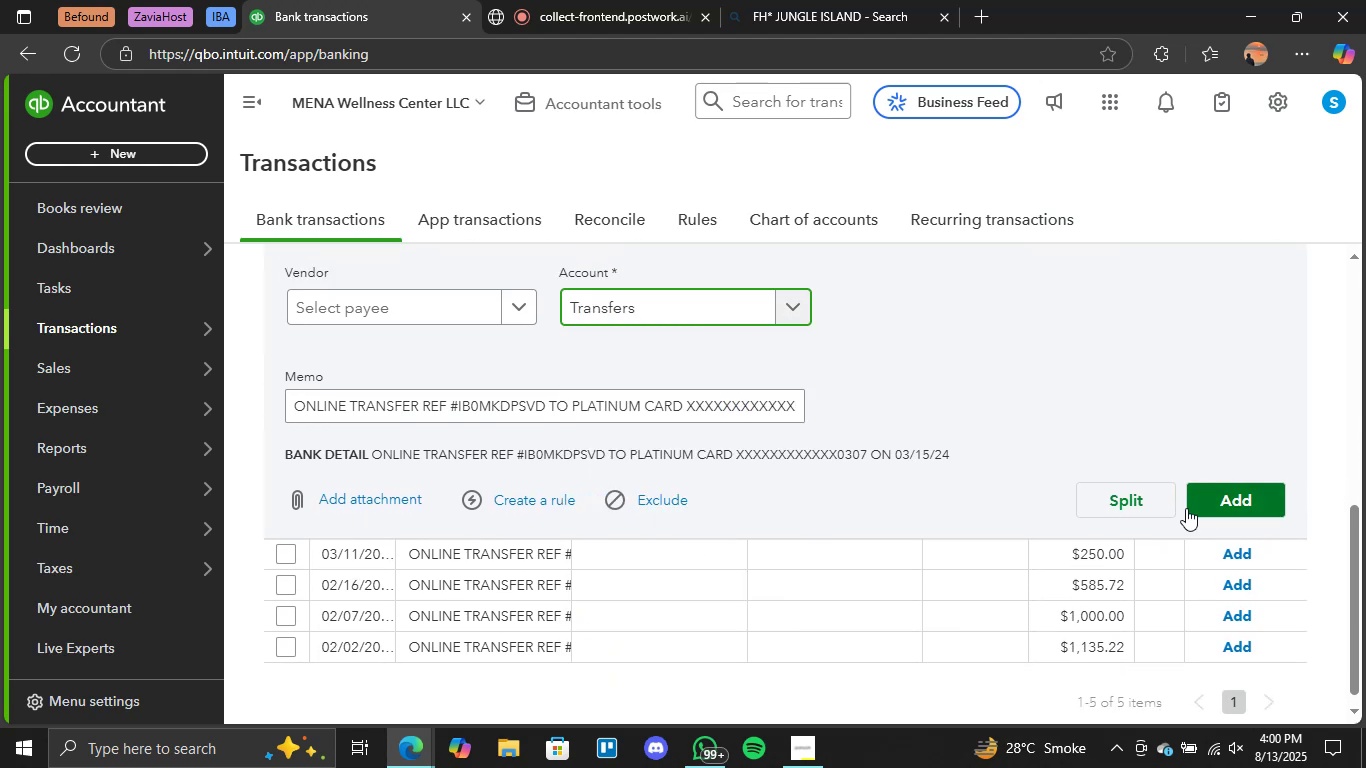 
left_click([1230, 503])
 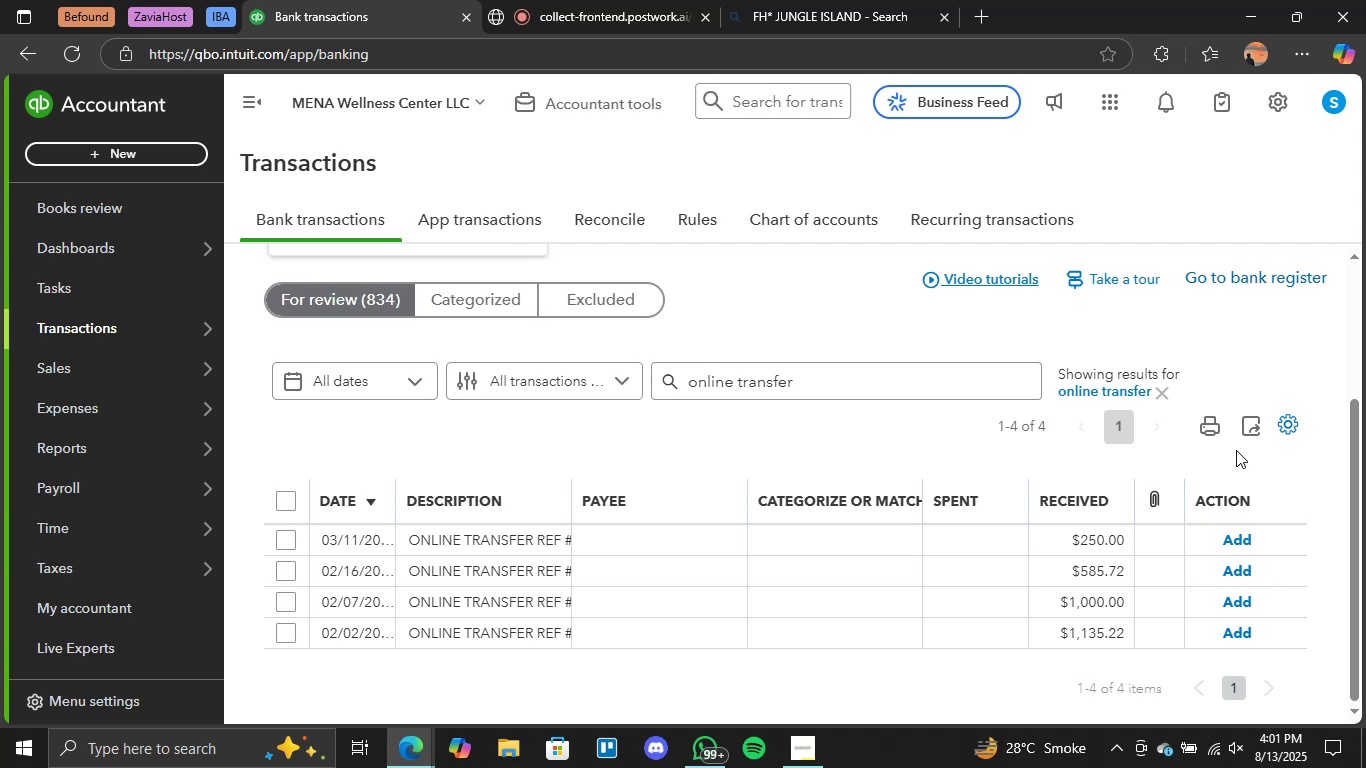 
wait(26.52)
 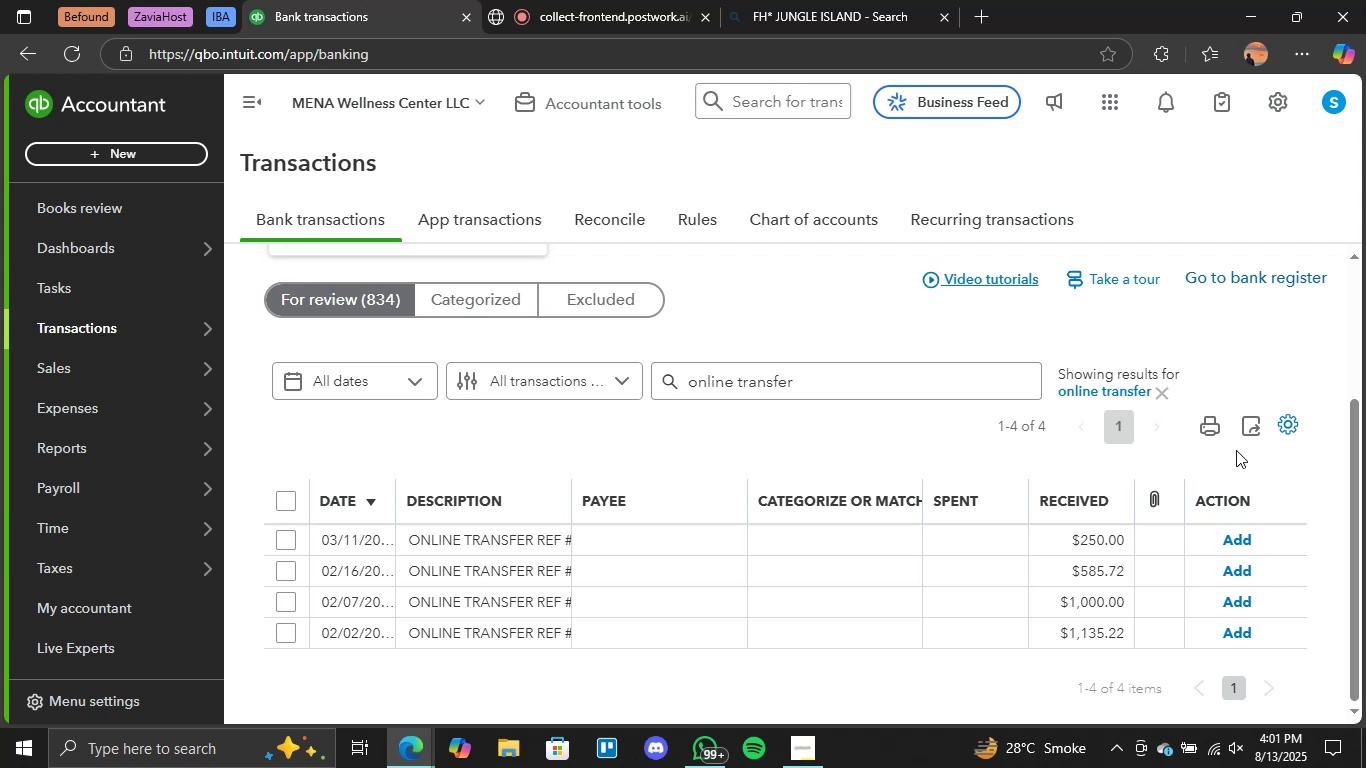 
left_click([851, 535])
 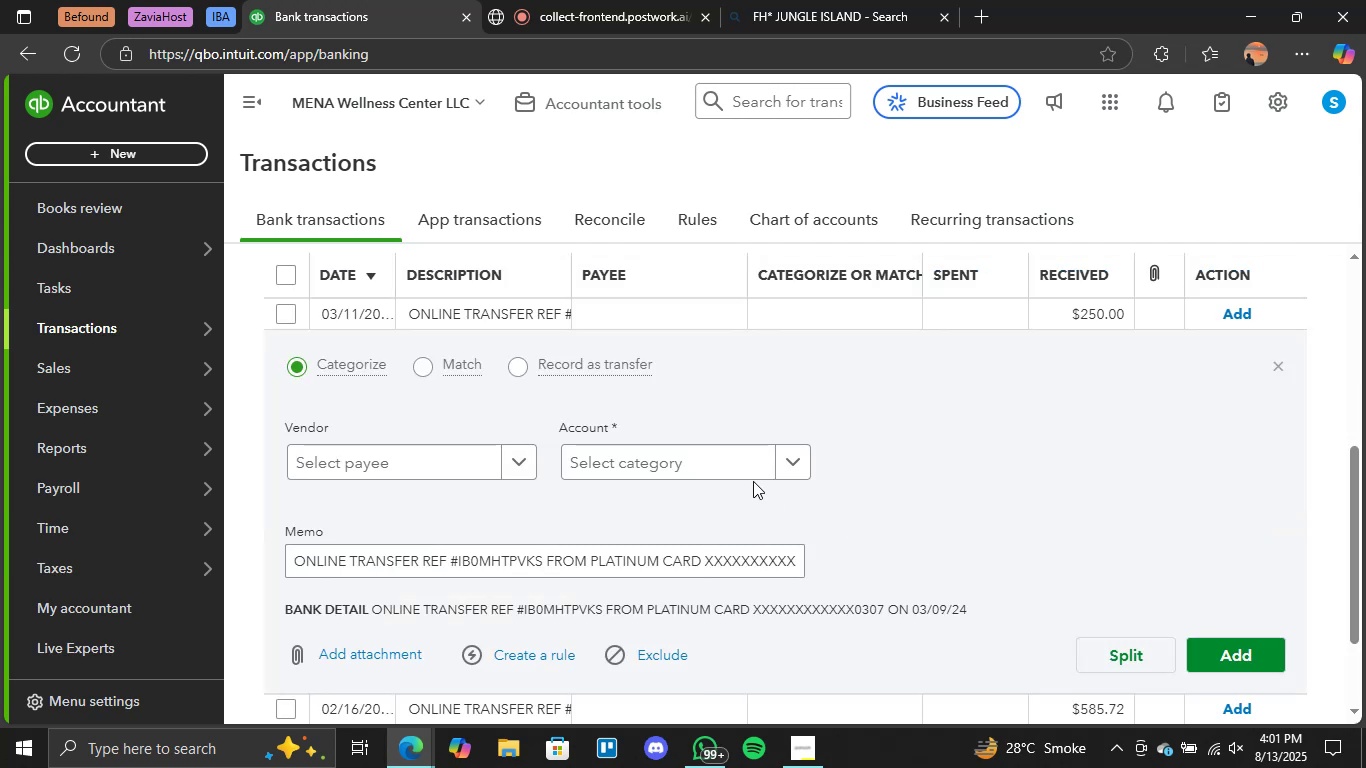 
left_click([791, 459])
 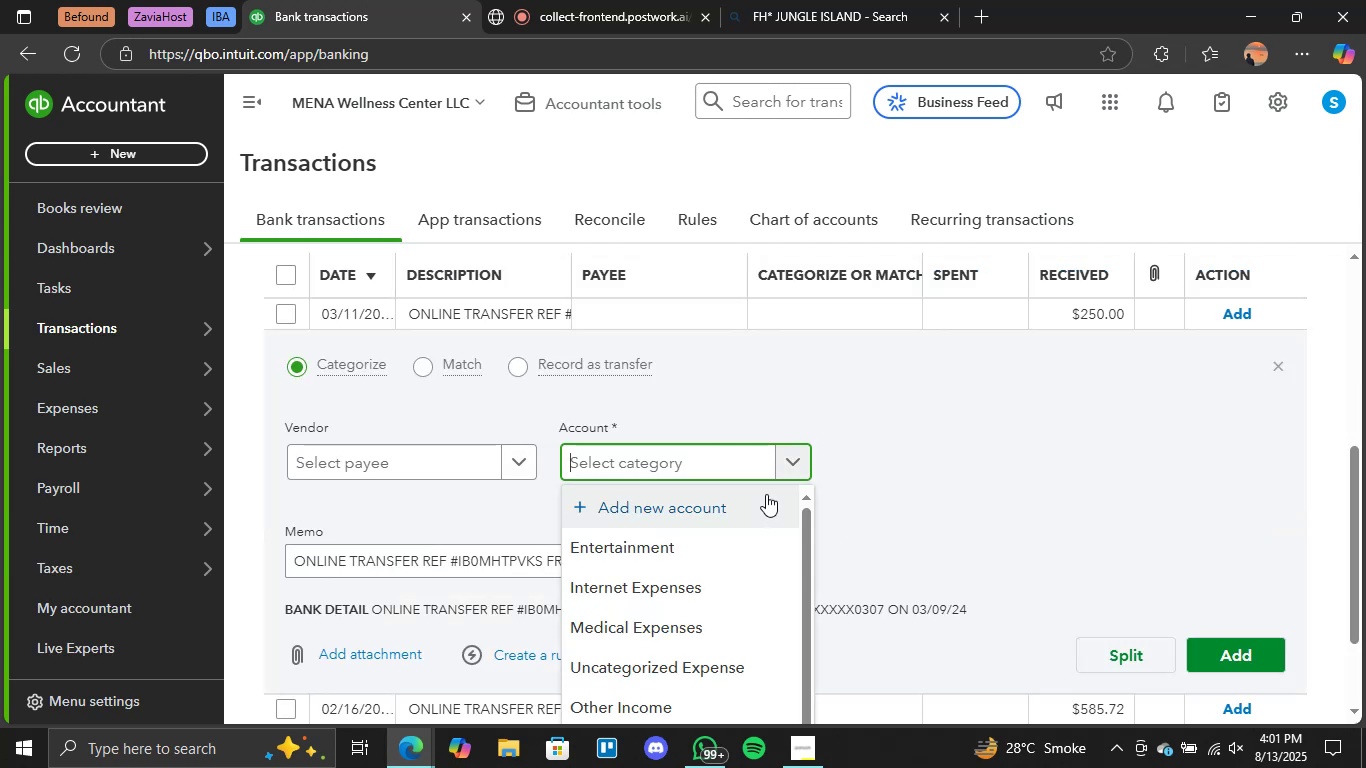 
scroll: coordinate [893, 457], scroll_direction: down, amount: 18.0
 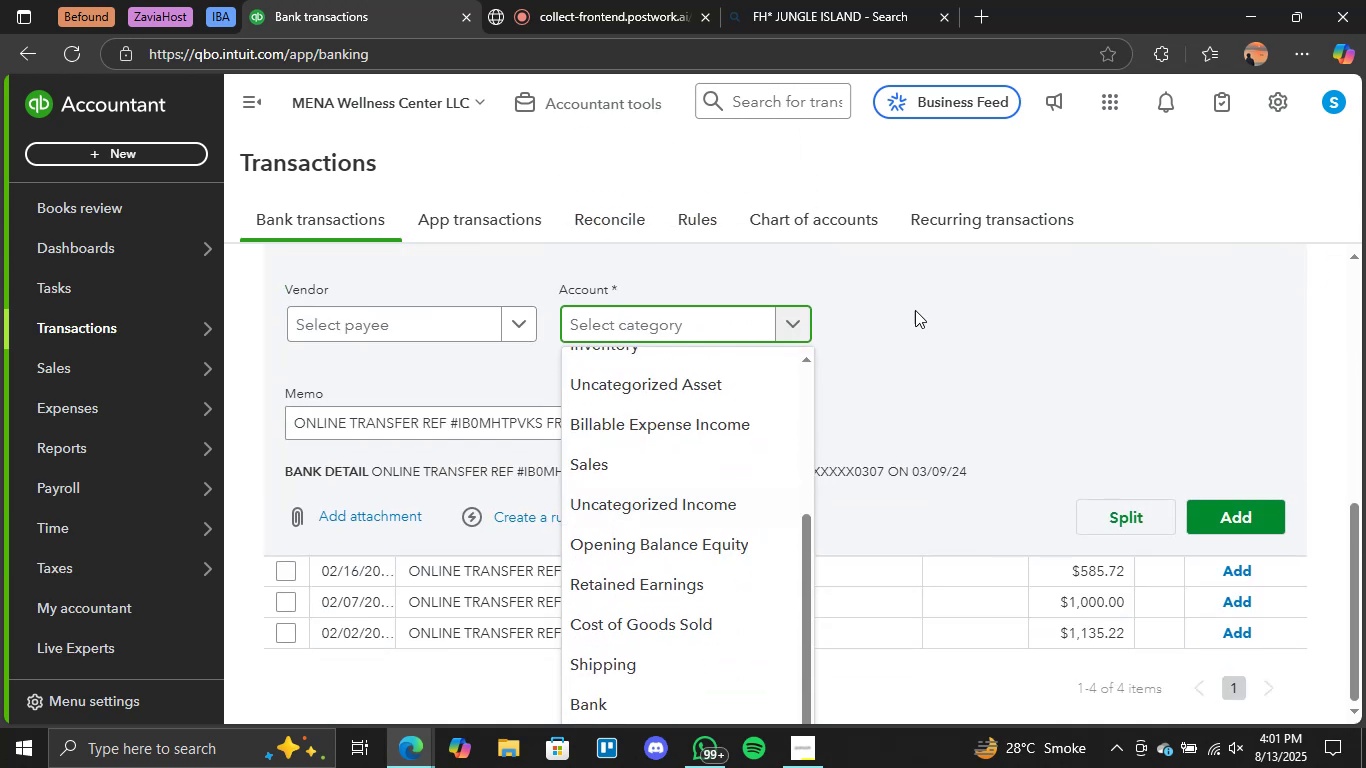 
scroll: coordinate [890, 338], scroll_direction: up, amount: 3.0
 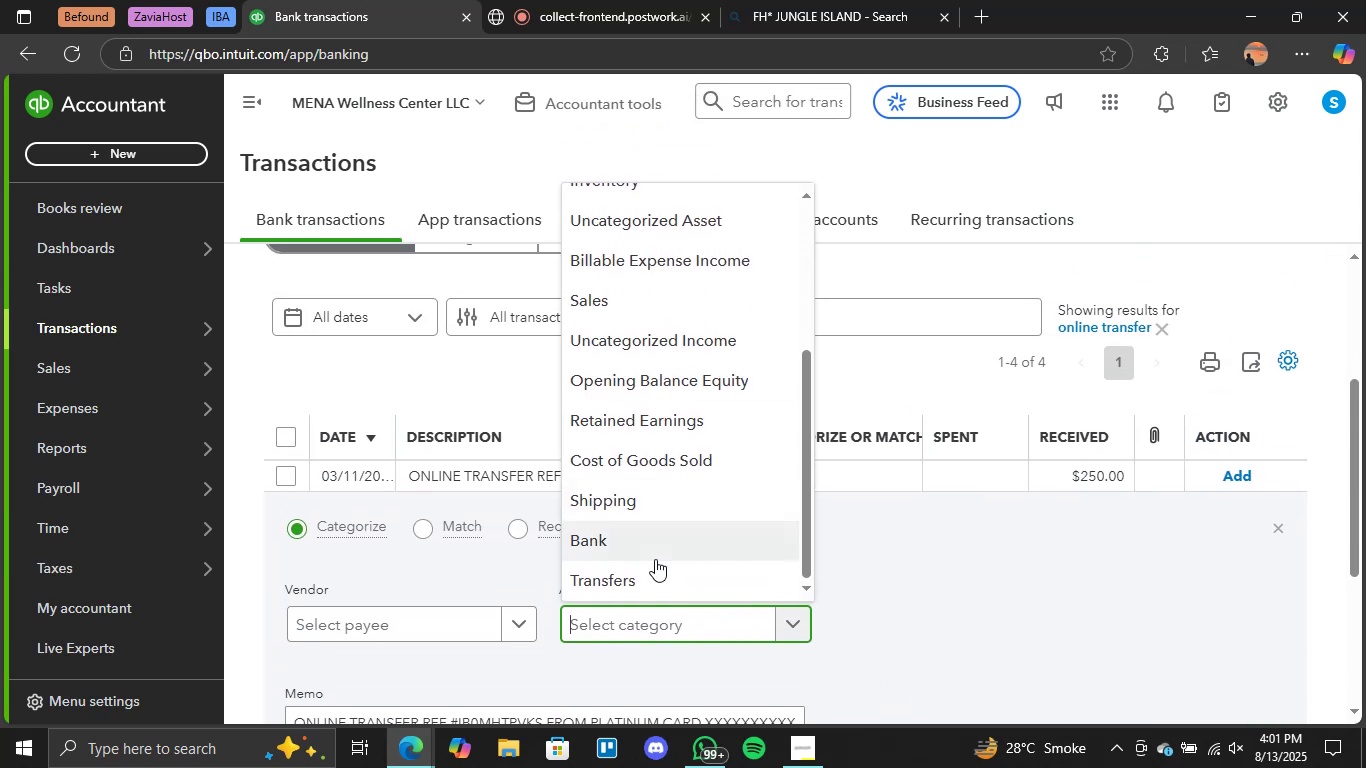 
left_click([651, 567])
 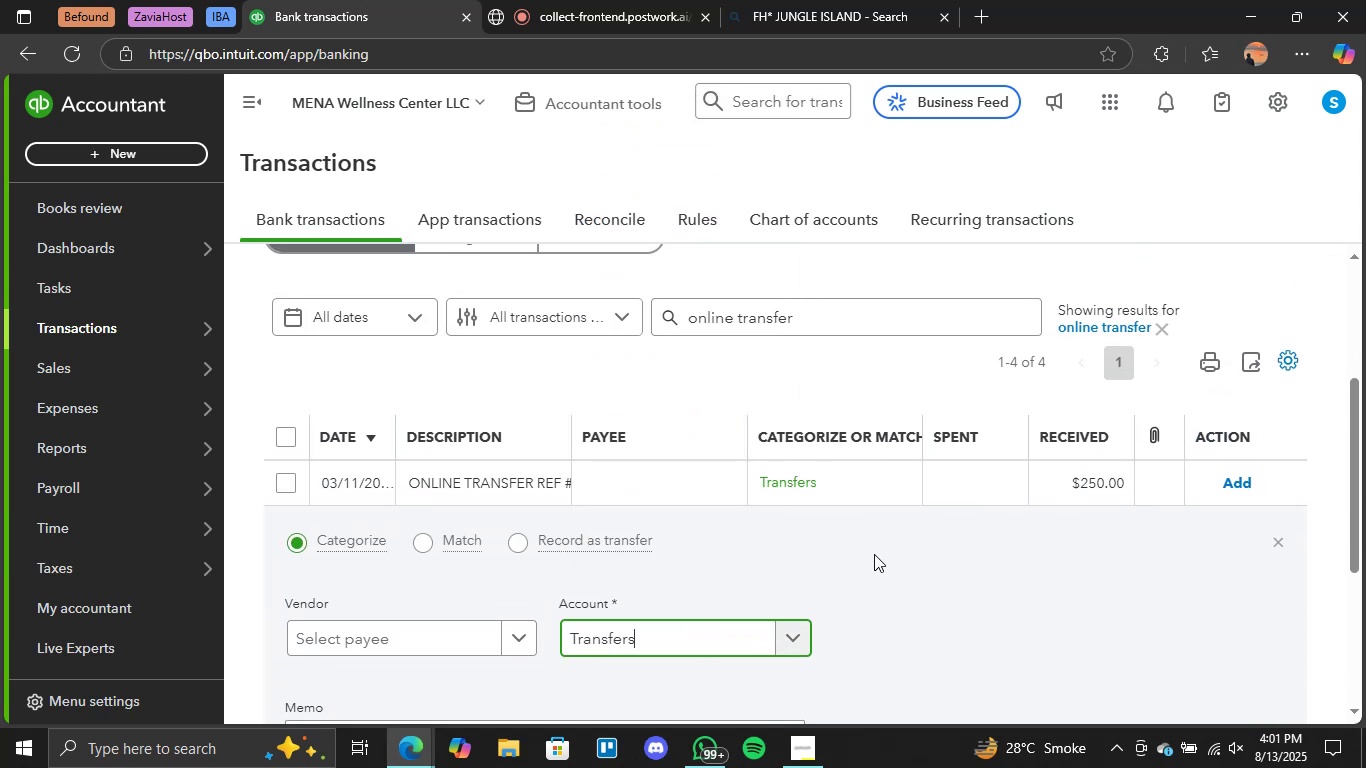 
scroll: coordinate [1061, 584], scroll_direction: down, amount: 3.0
 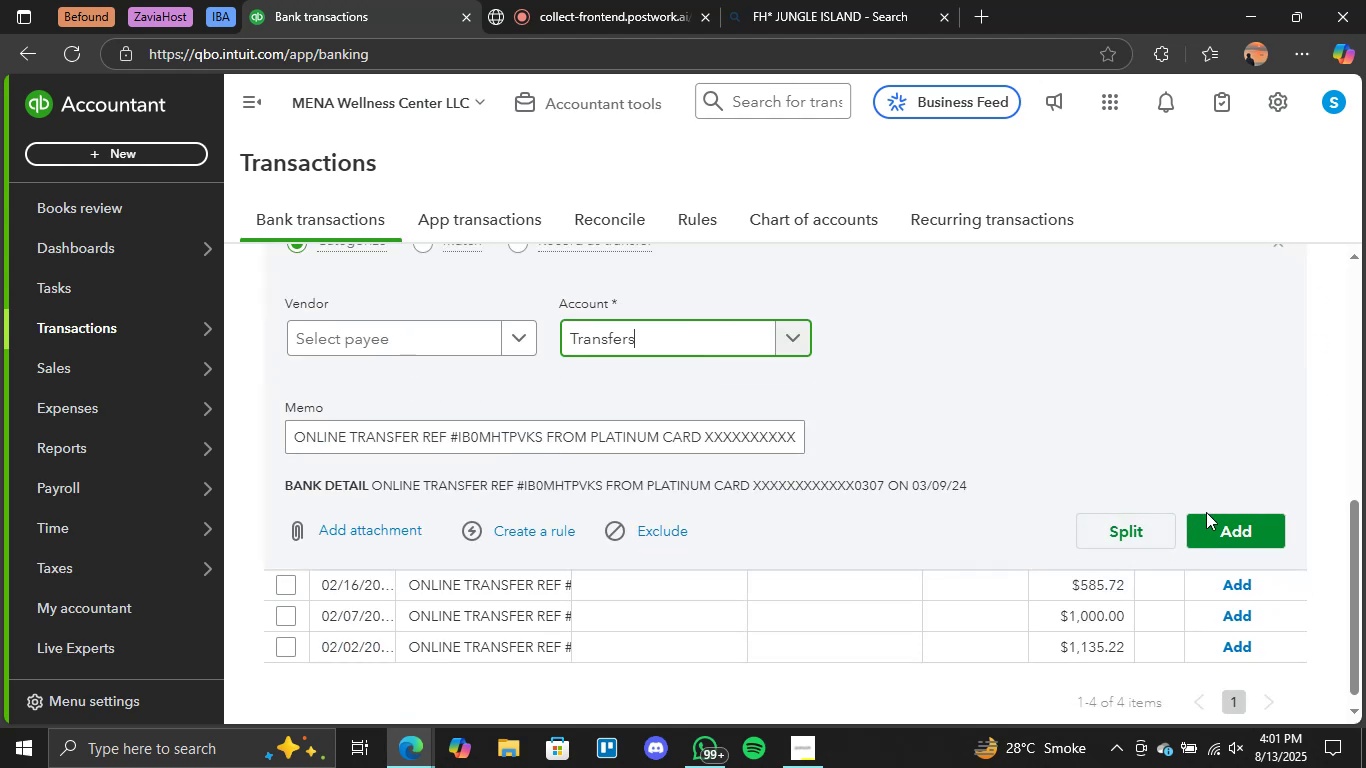 
left_click([1208, 525])
 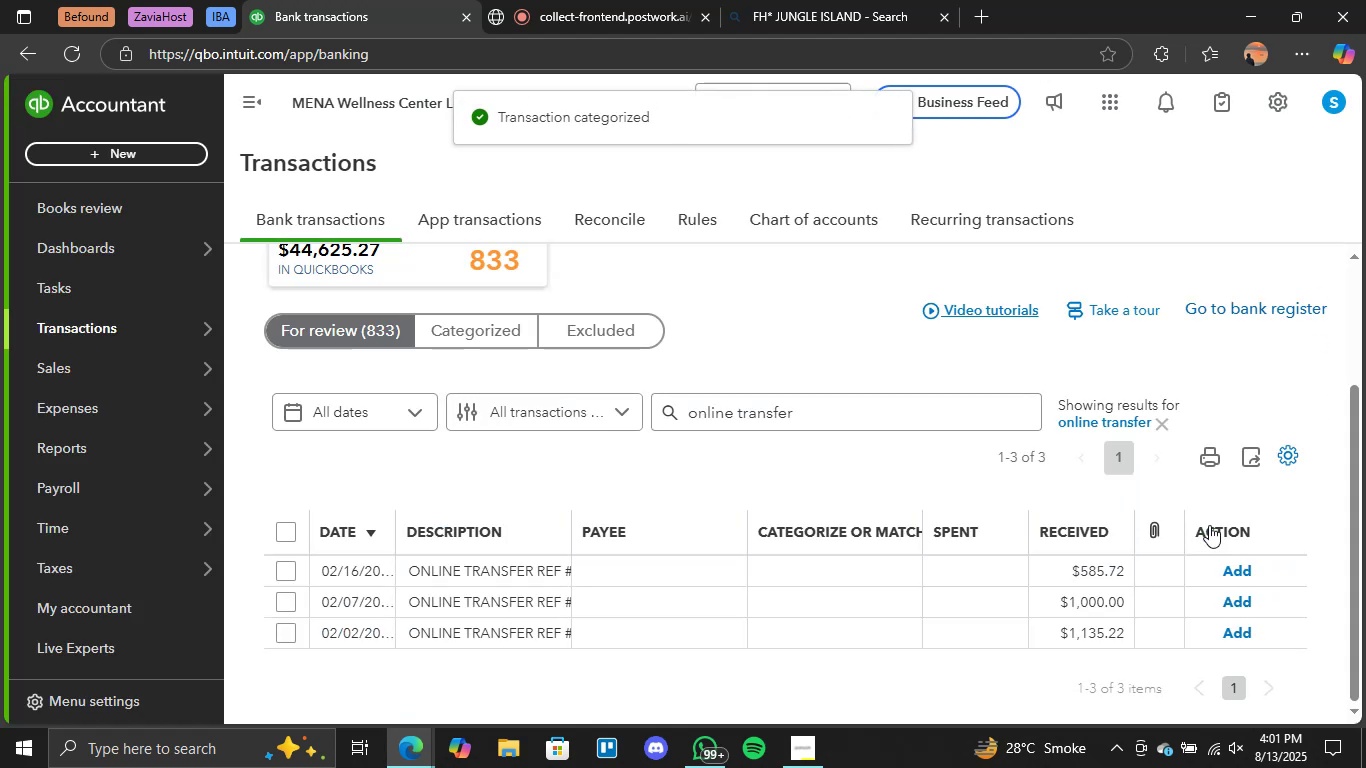 
wait(8.12)
 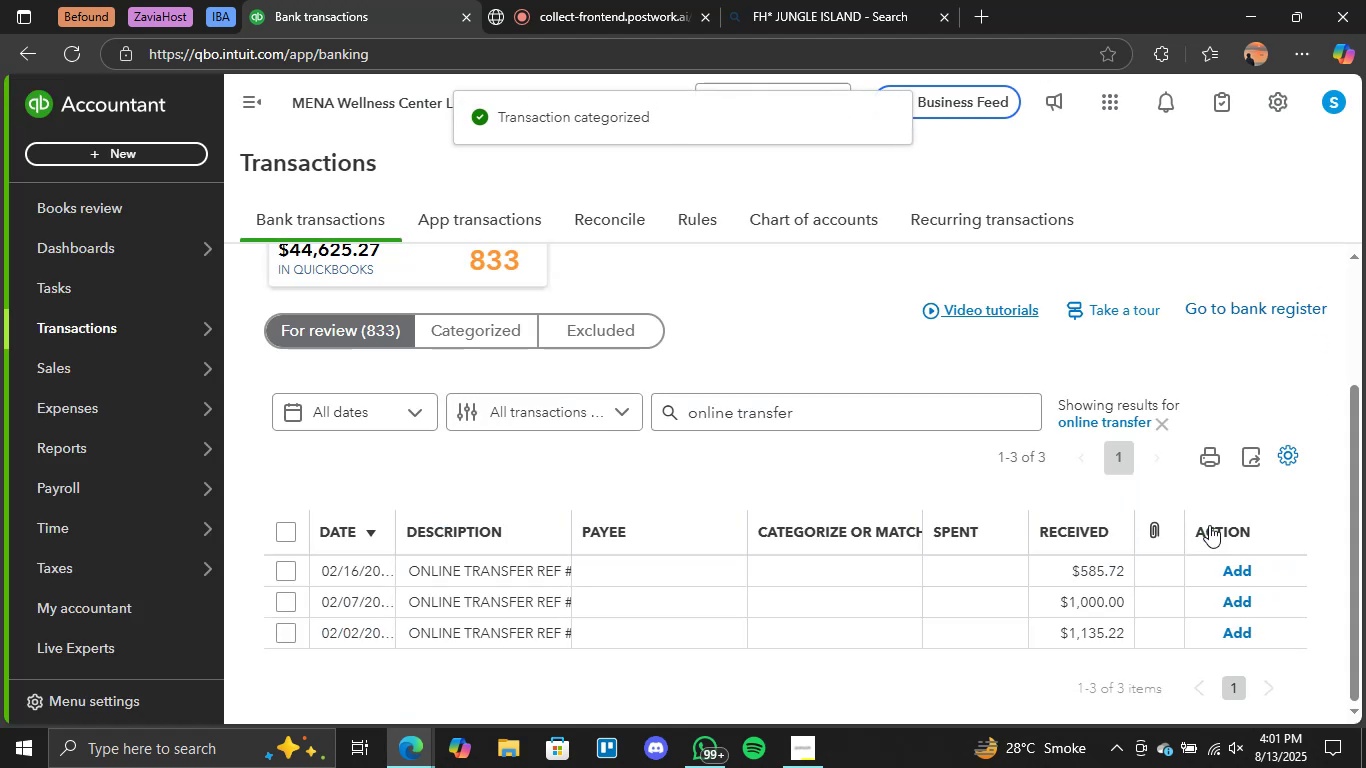 
left_click([812, 563])
 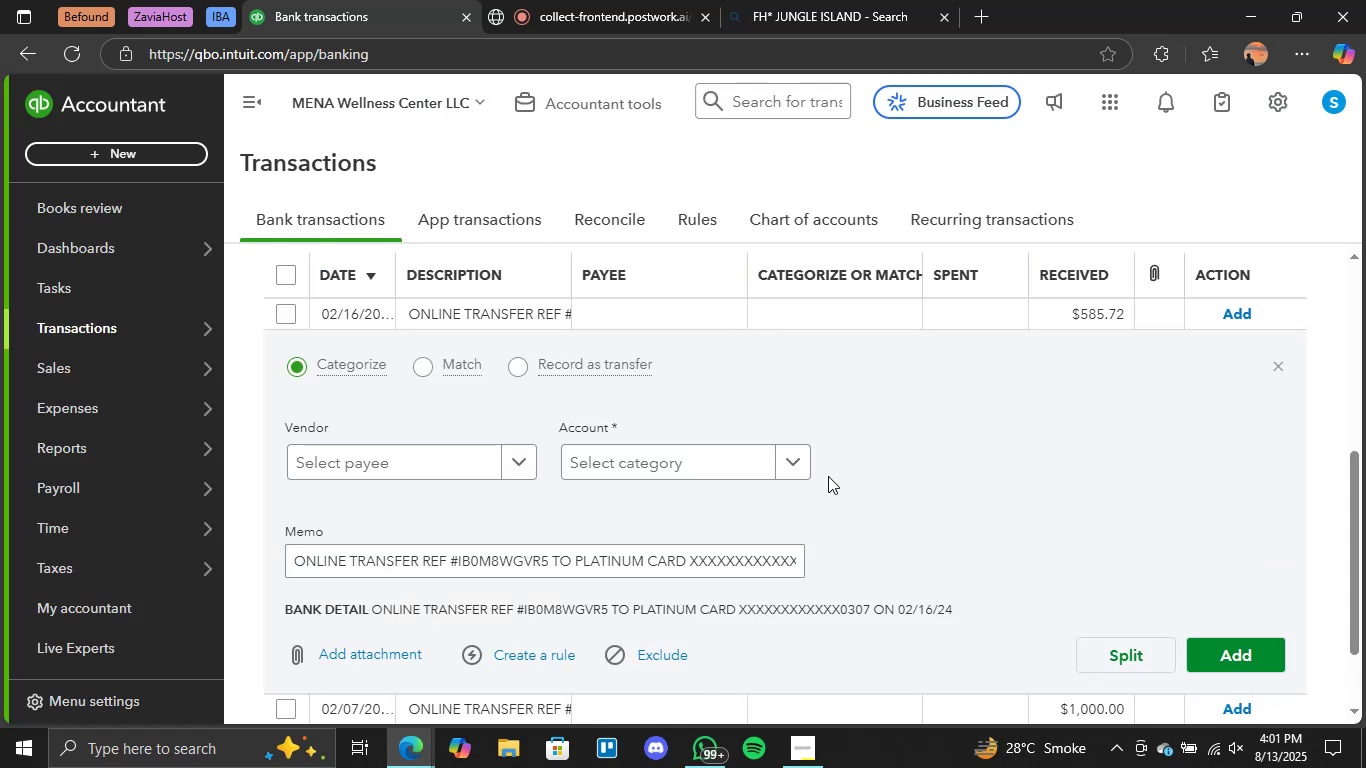 
left_click([766, 459])
 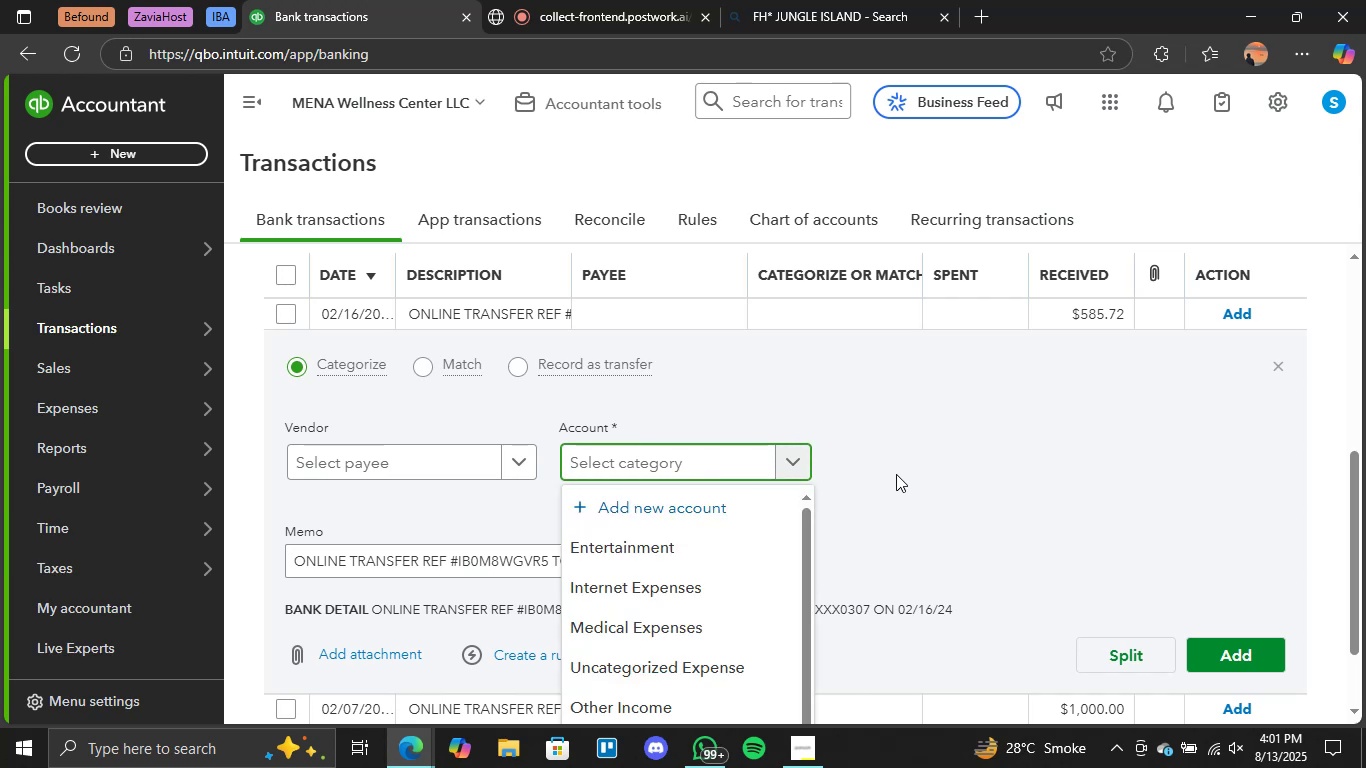 
scroll: coordinate [866, 517], scroll_direction: up, amount: 2.0
 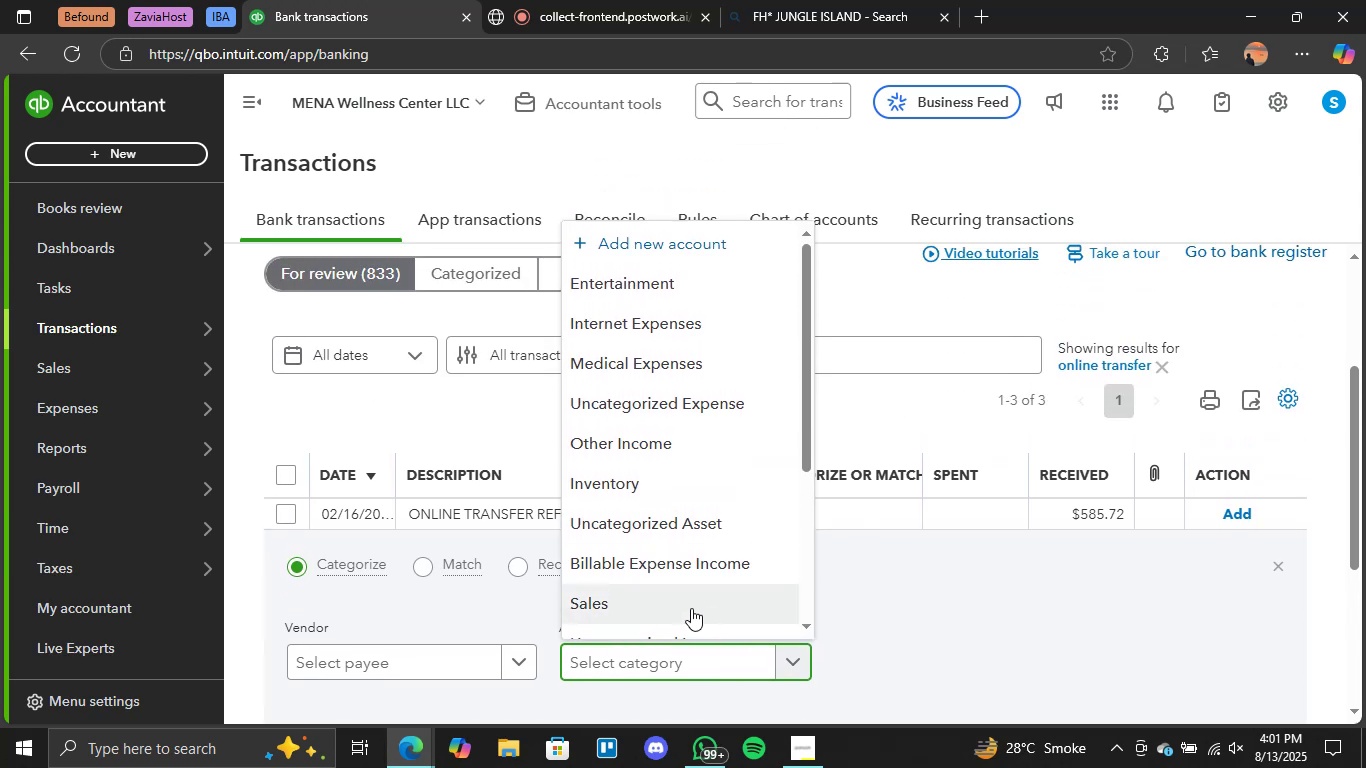 
scroll: coordinate [700, 601], scroll_direction: down, amount: 4.0
 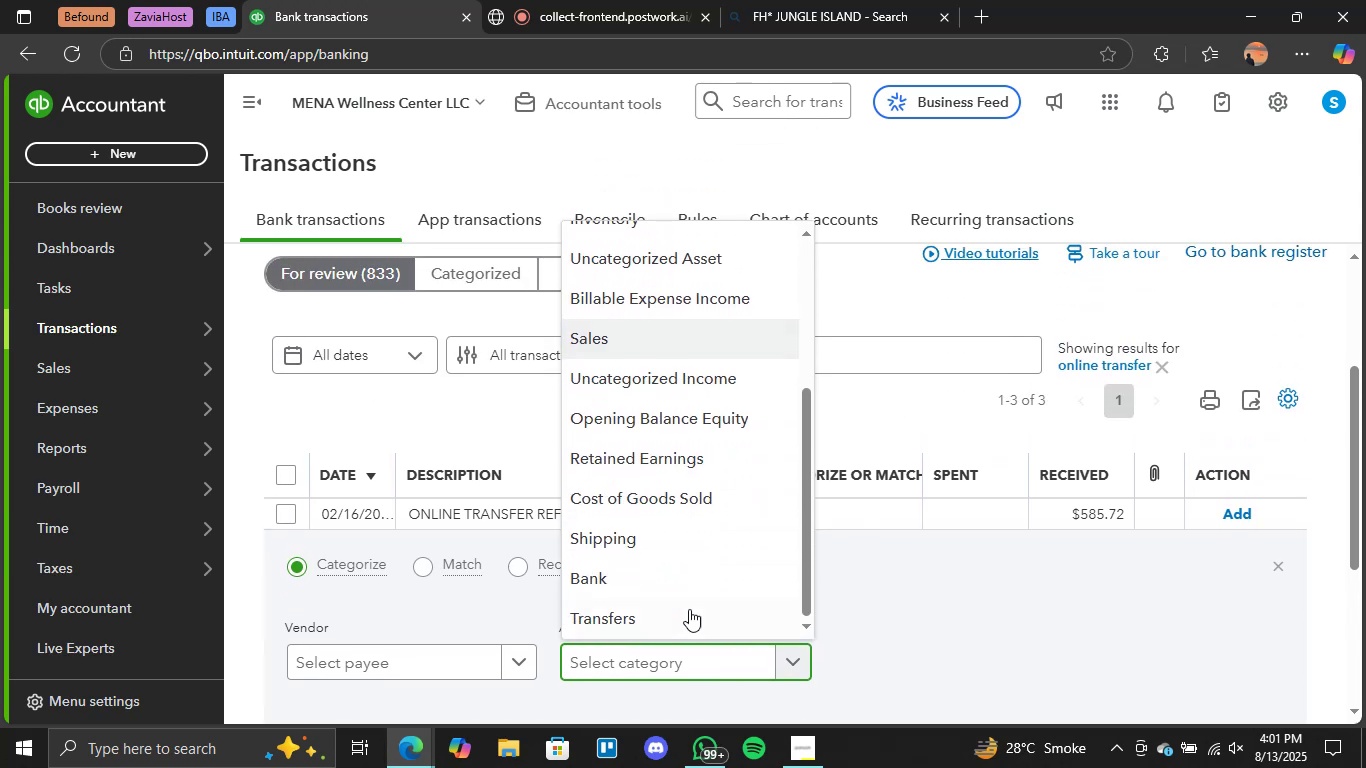 
left_click([667, 620])
 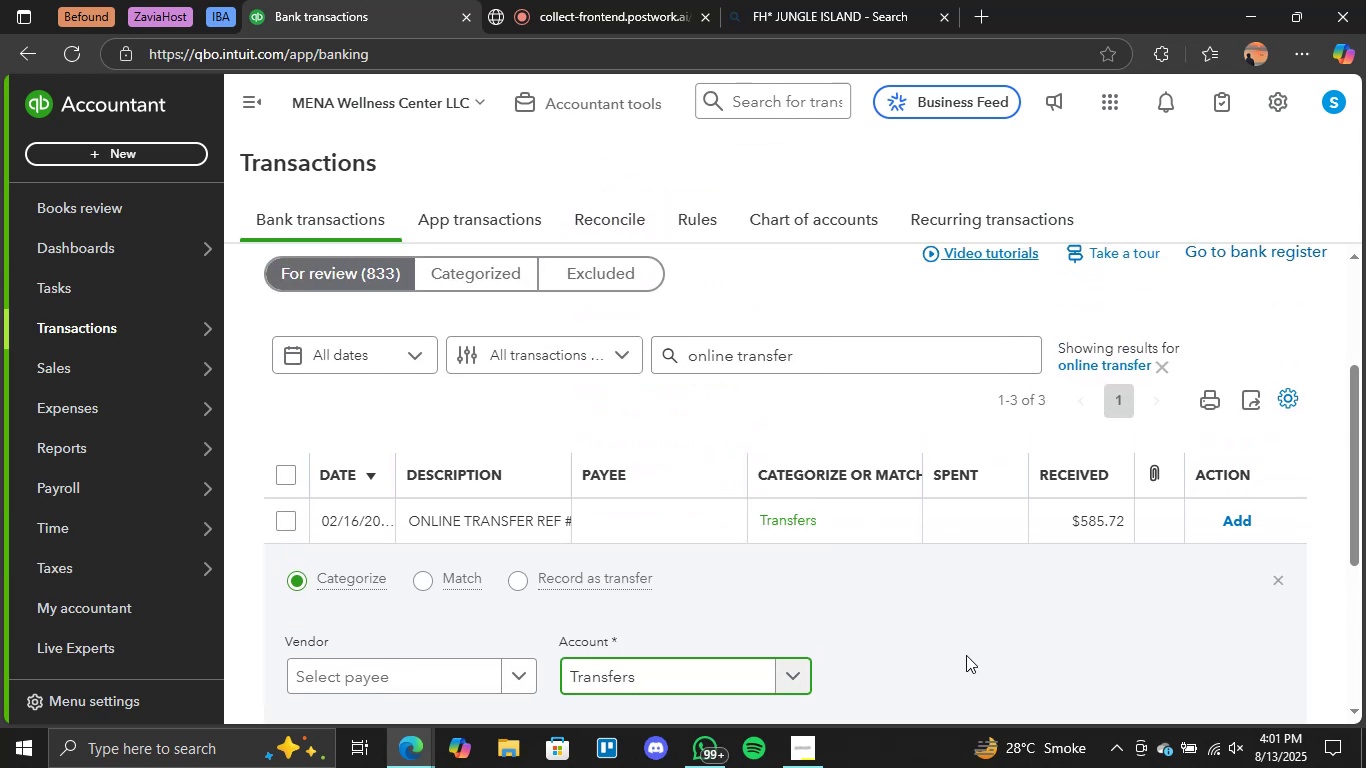 
wait(6.73)
 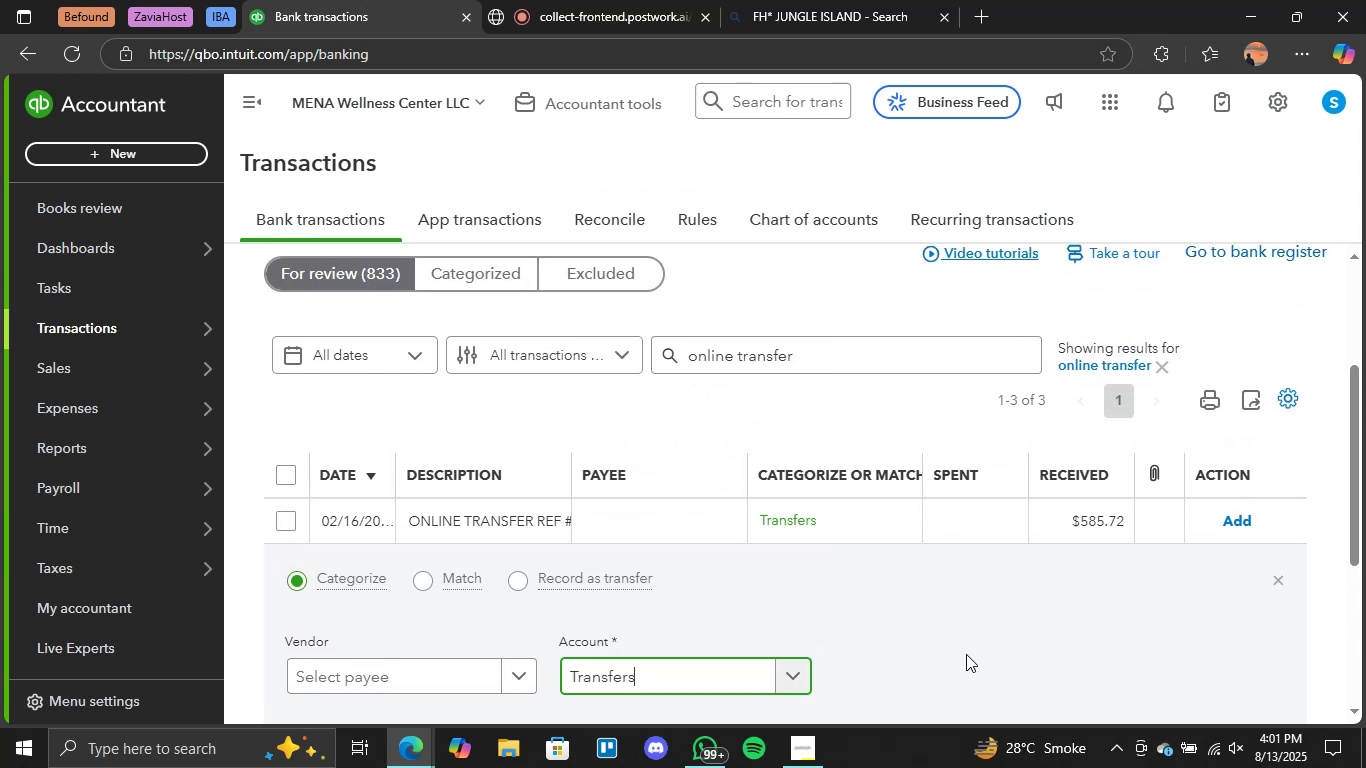 
scroll: coordinate [1225, 594], scroll_direction: down, amount: 3.0
 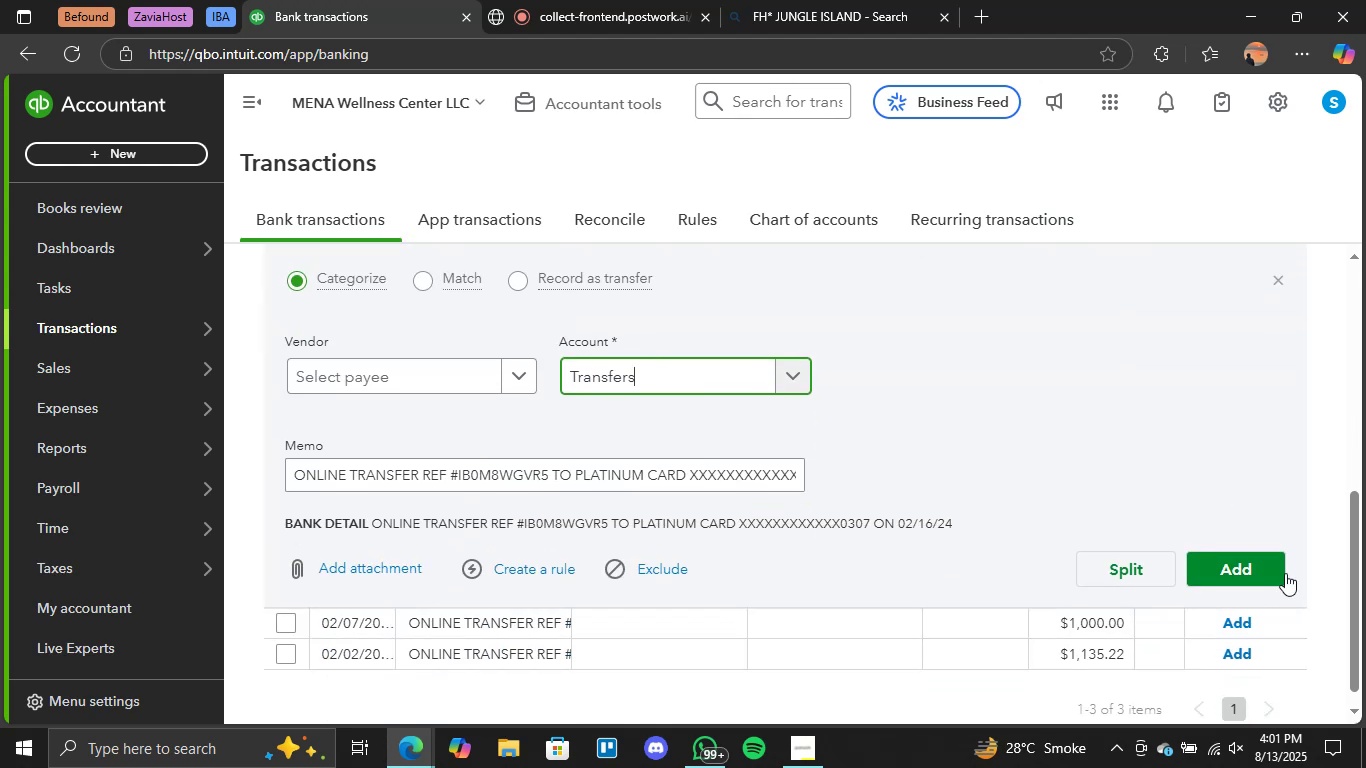 
left_click([1285, 573])
 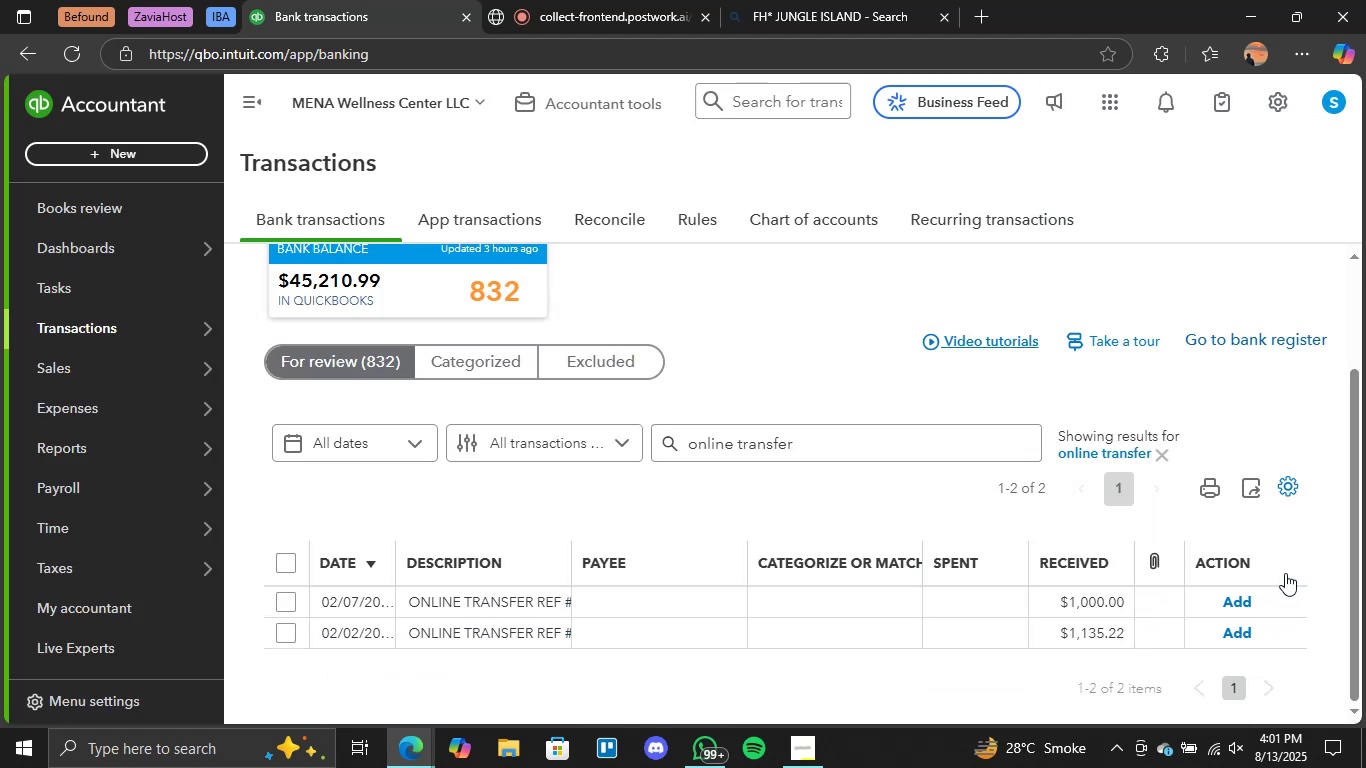 
wait(12.11)
 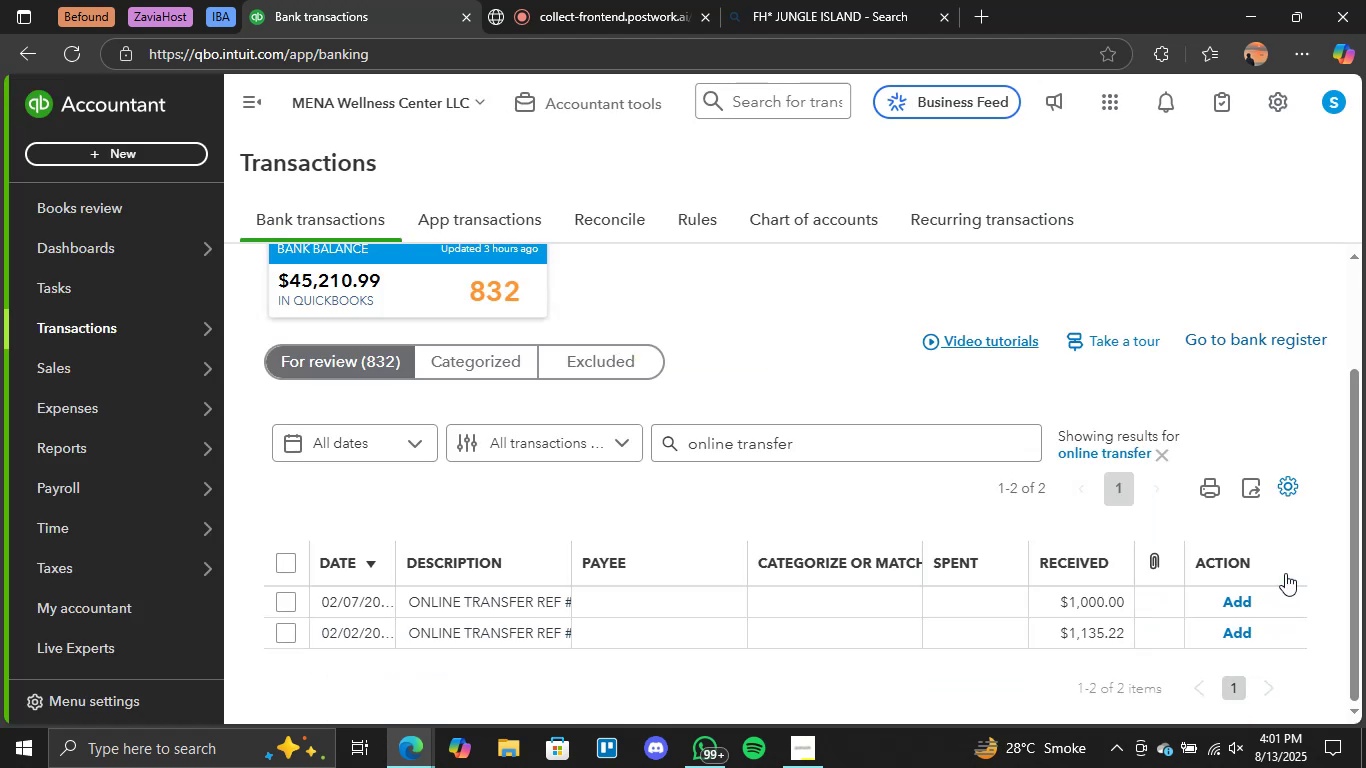 
scroll: coordinate [1237, 404], scroll_direction: down, amount: 4.0
 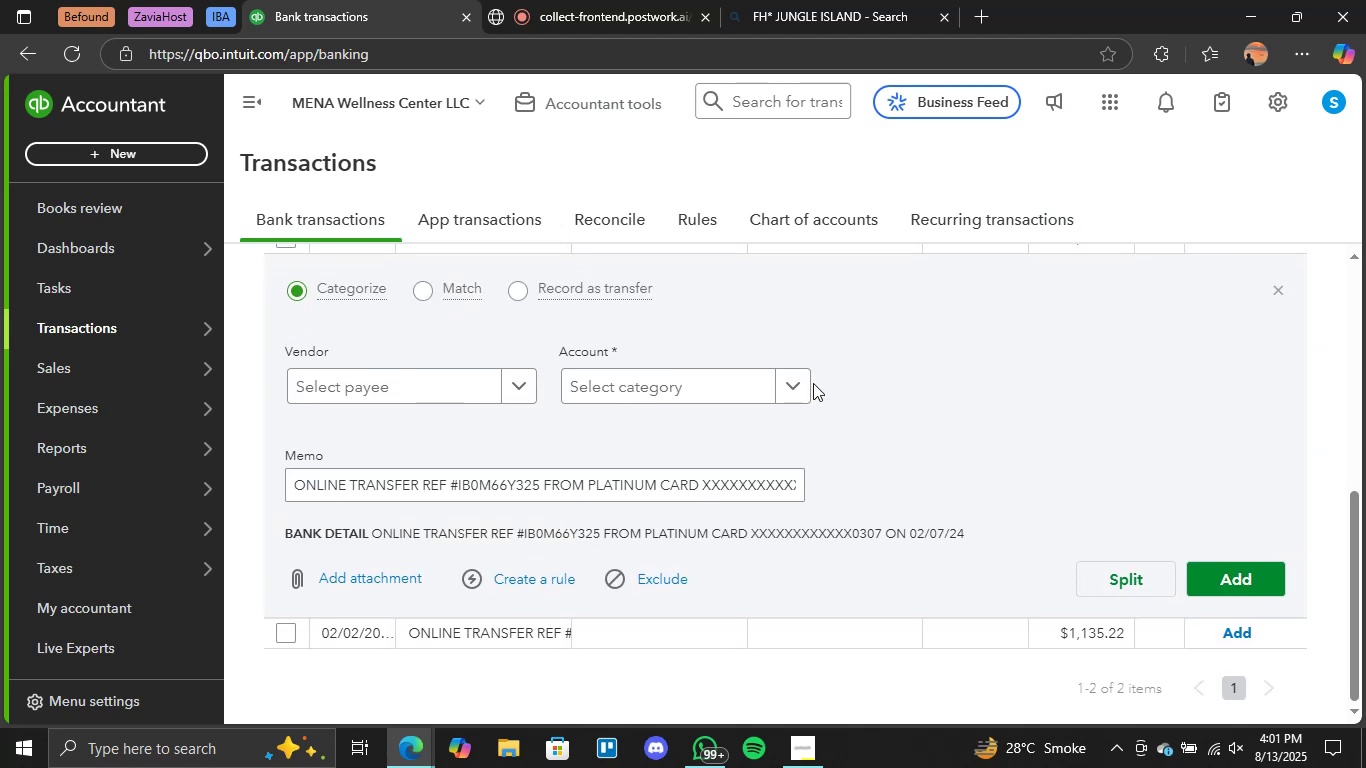 
left_click([790, 383])
 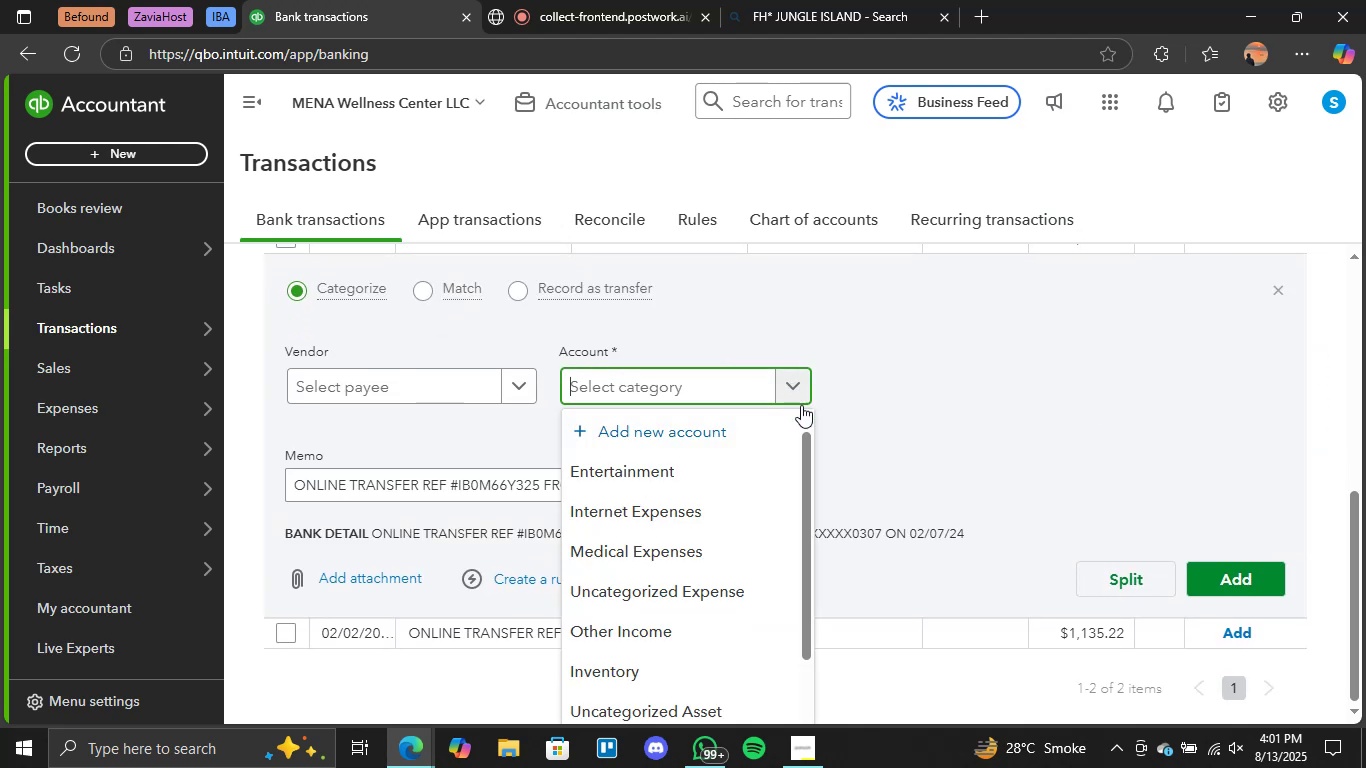 
scroll: coordinate [766, 531], scroll_direction: down, amount: 7.0
 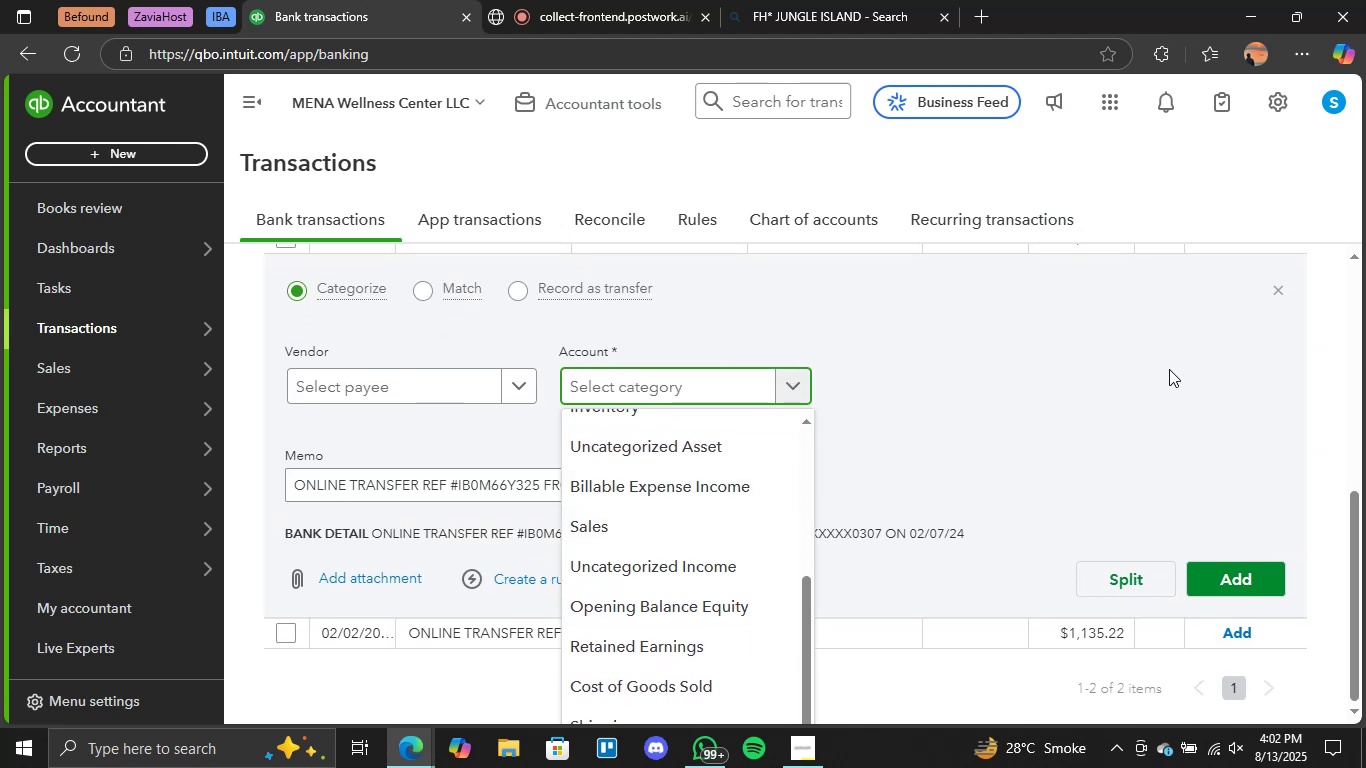 
scroll: coordinate [1122, 380], scroll_direction: up, amount: 2.0
 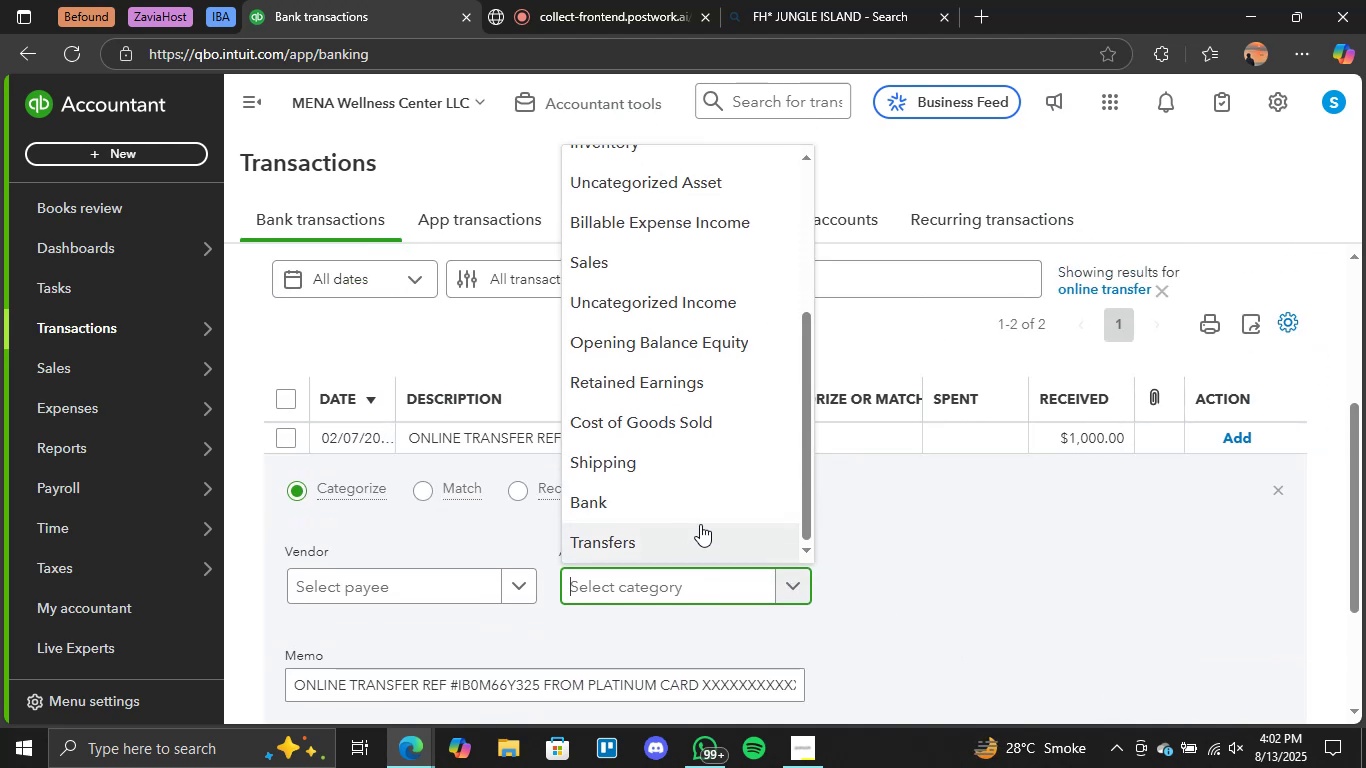 
left_click([694, 537])
 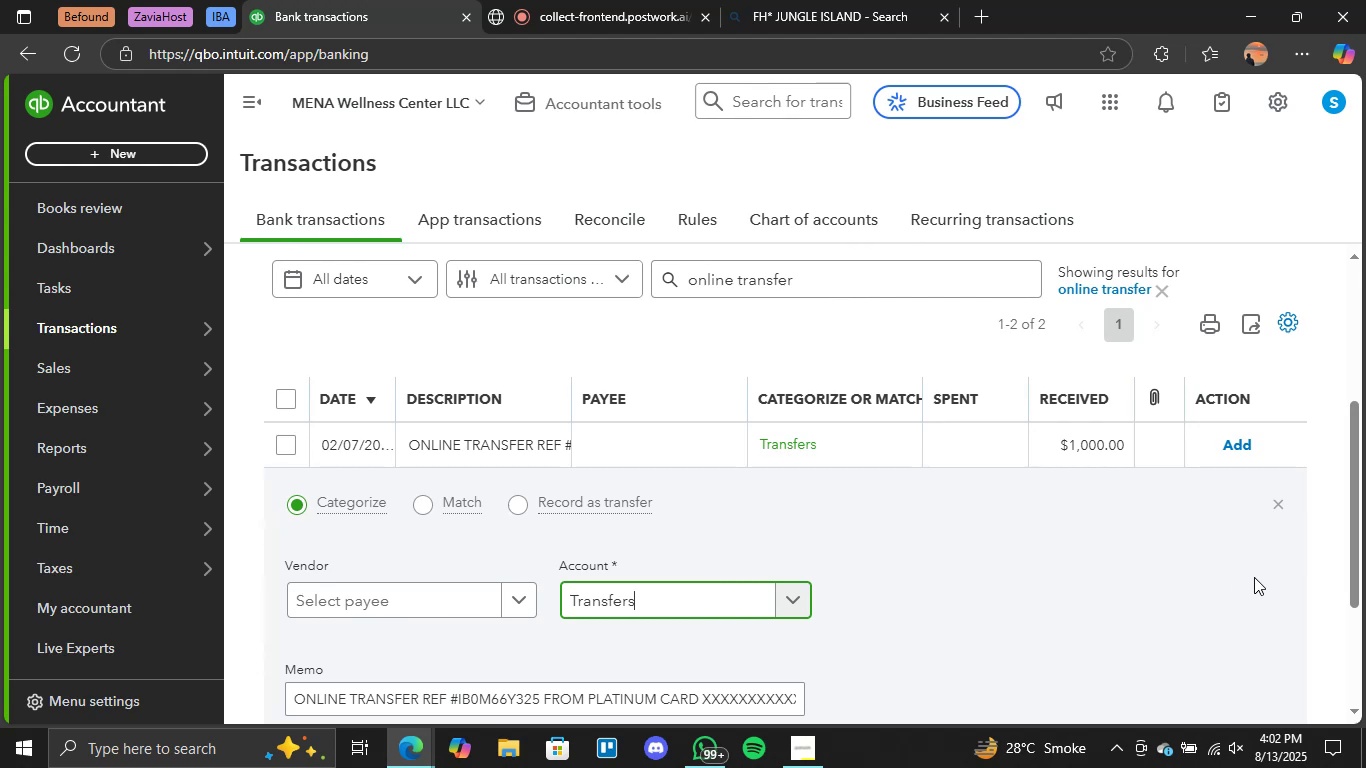 
scroll: coordinate [1257, 548], scroll_direction: down, amount: 3.0
 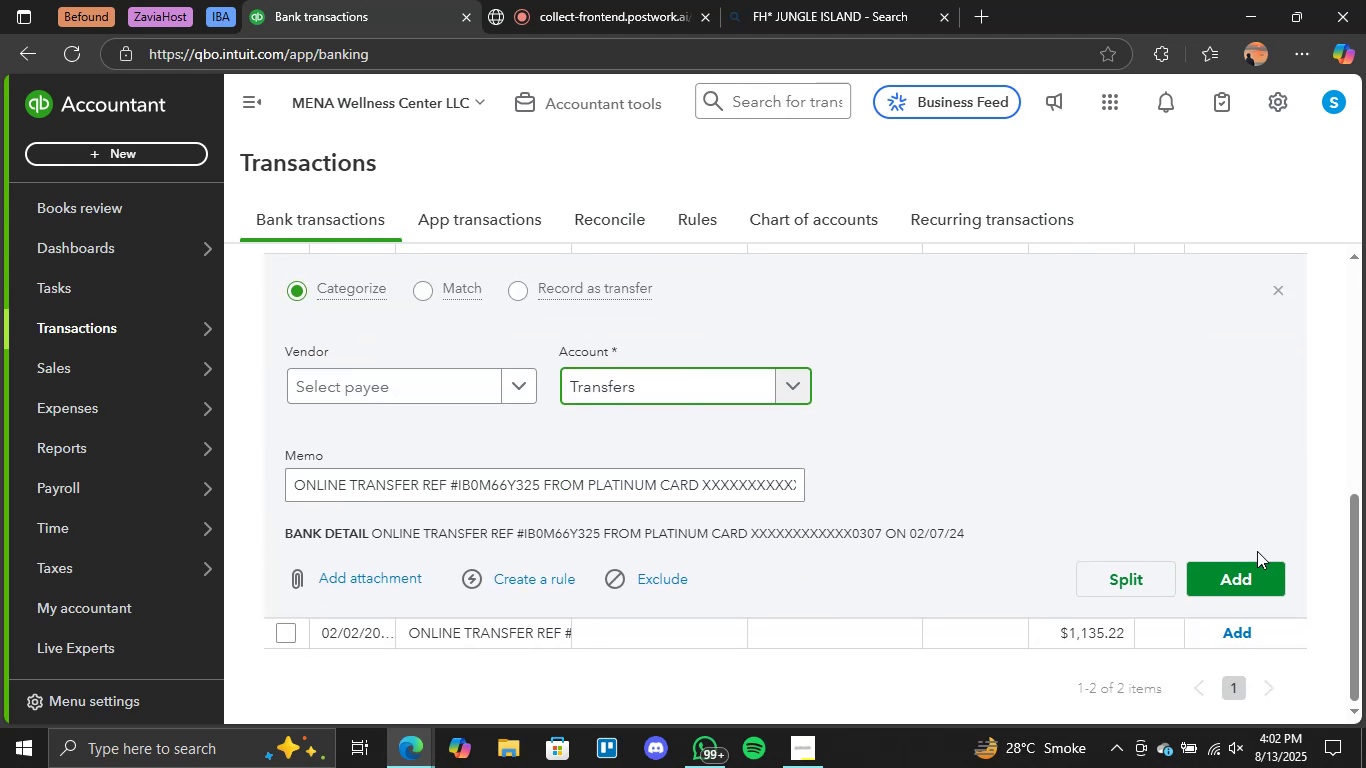 
left_click([1252, 577])
 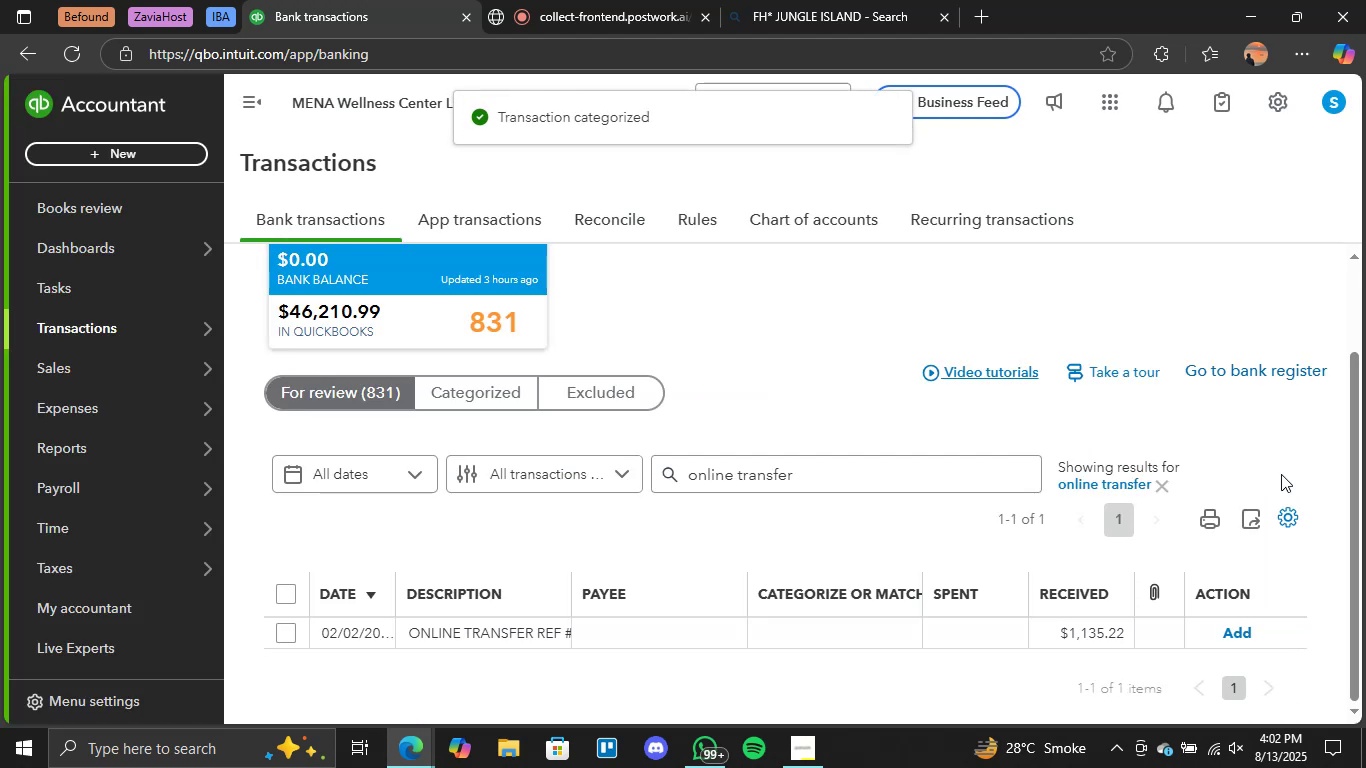 
wait(8.64)
 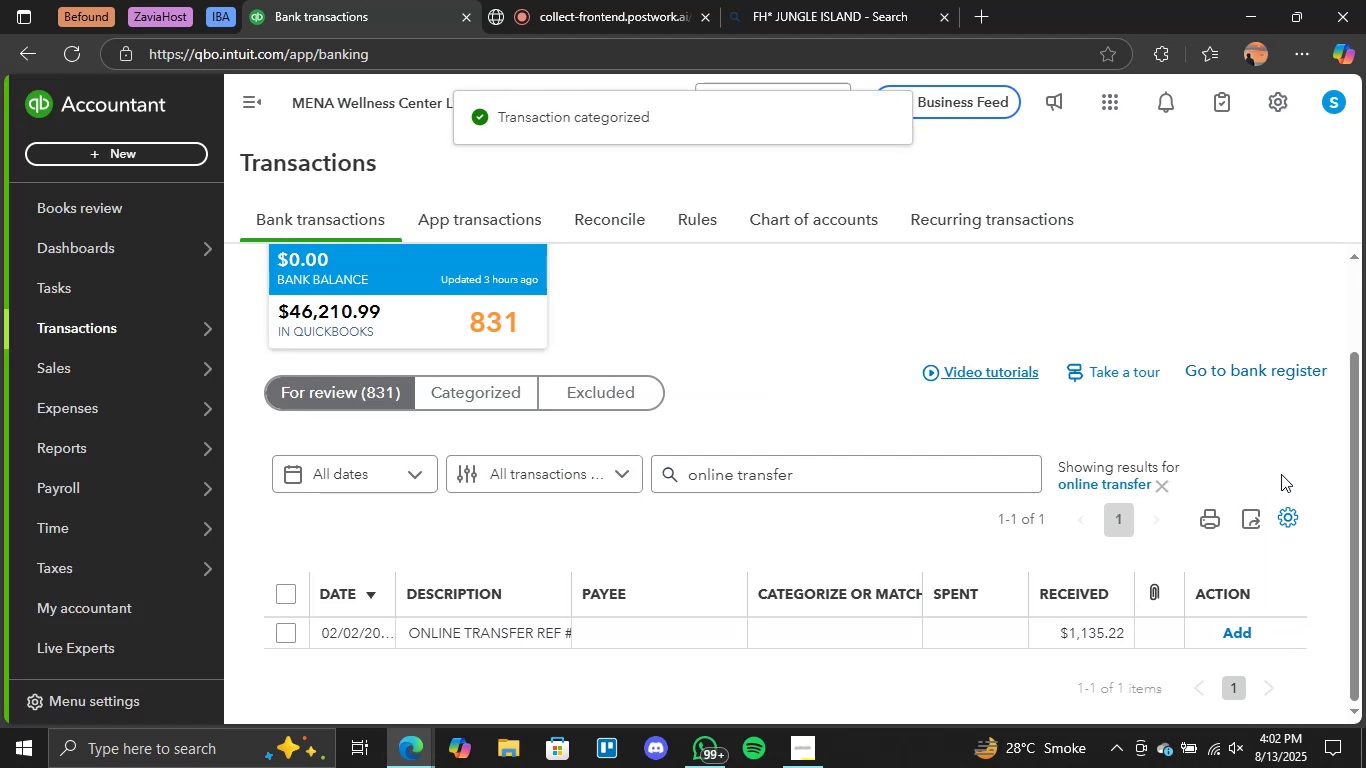 
left_click([821, 635])
 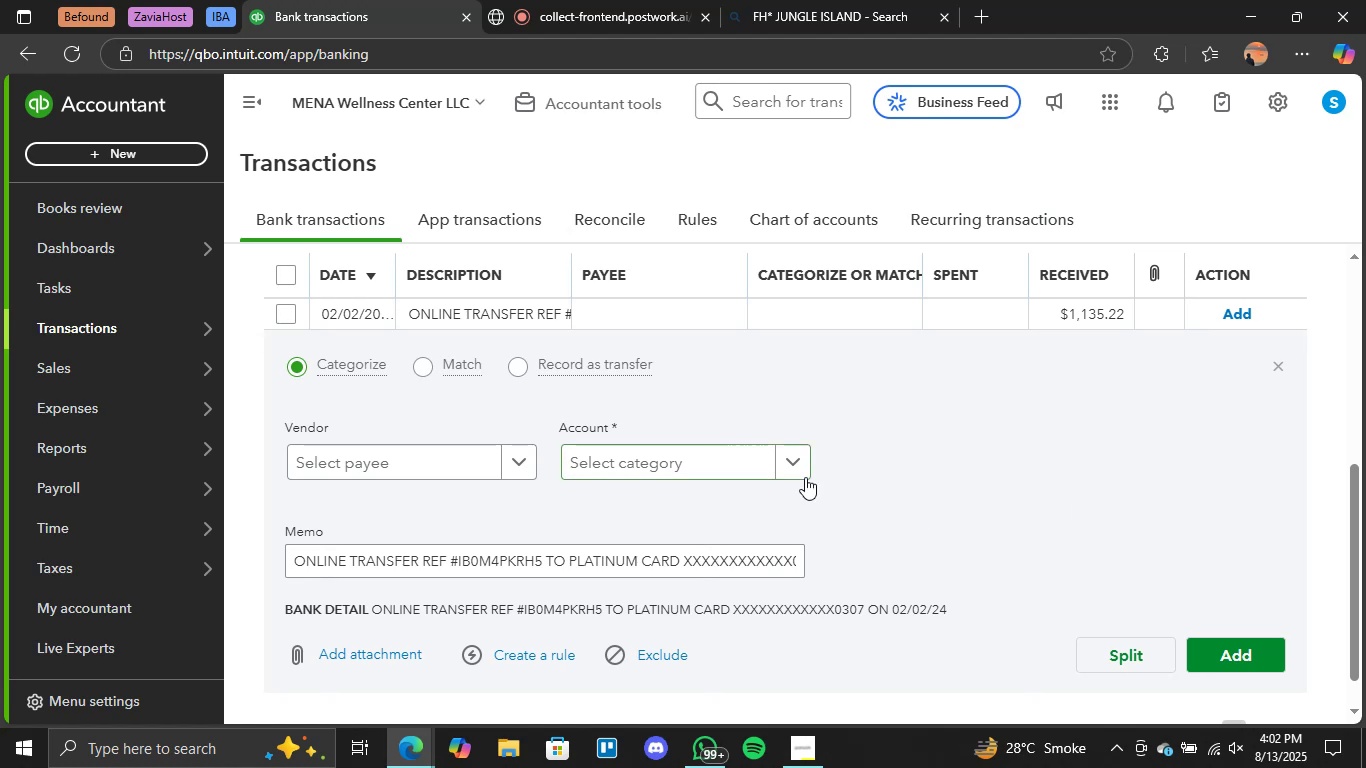 
scroll: coordinate [811, 463], scroll_direction: up, amount: 1.0
 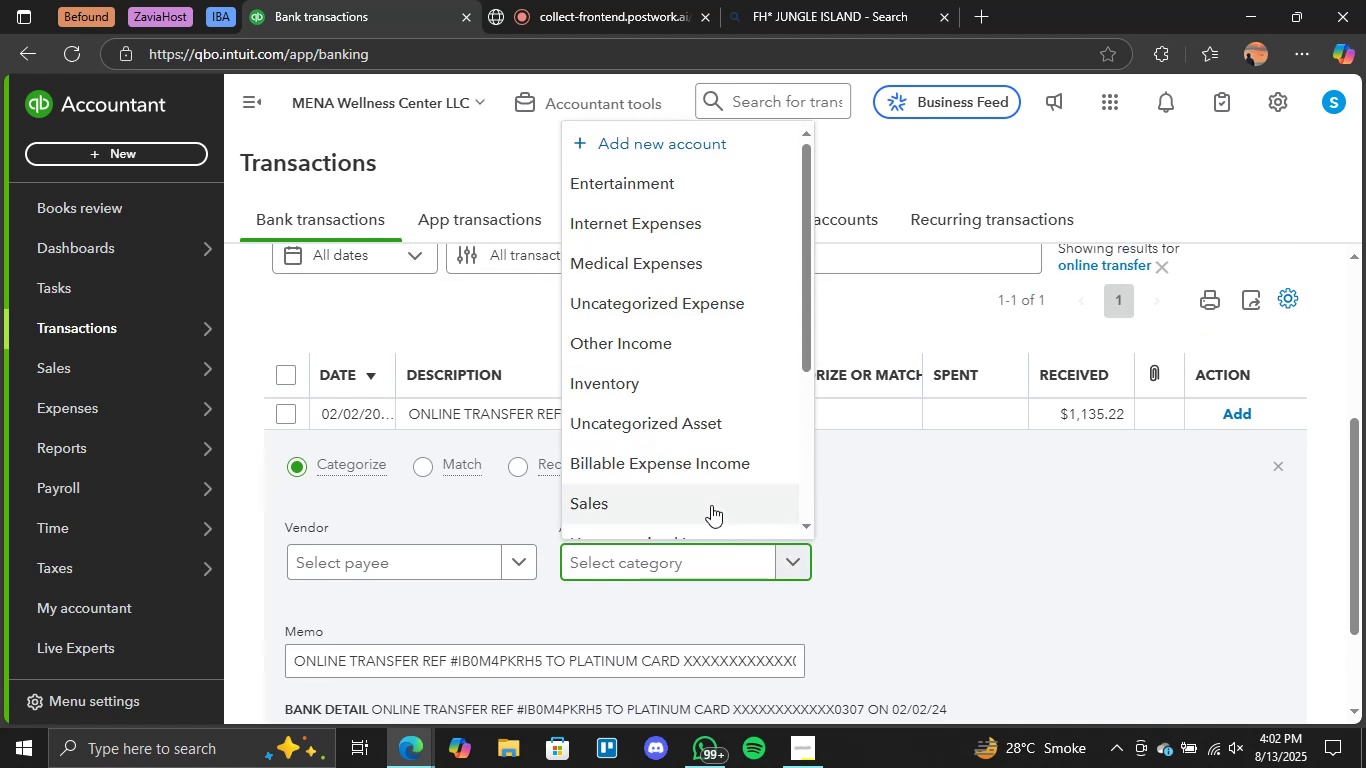 
scroll: coordinate [1090, 495], scroll_direction: down, amount: 7.0
 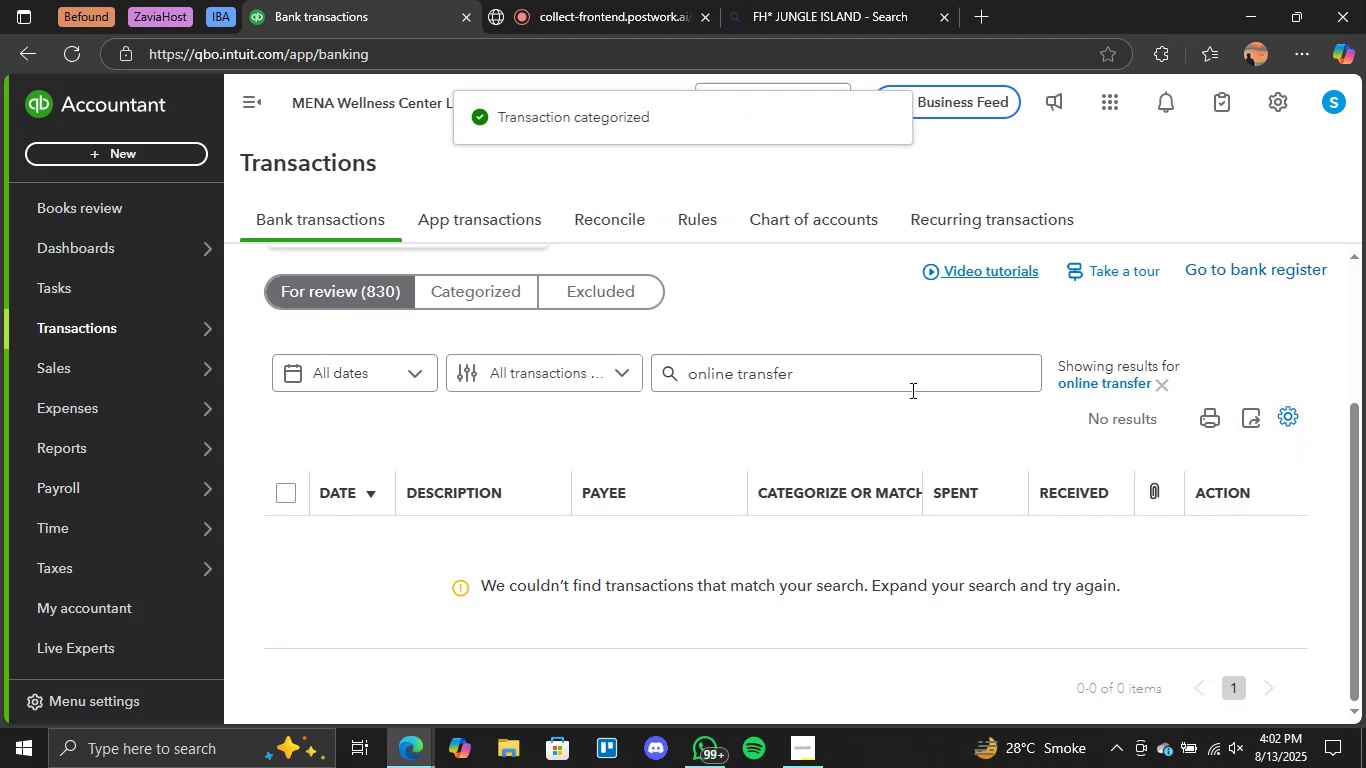 
left_click_drag(start_coordinate=[833, 378], to_coordinate=[632, 379])
 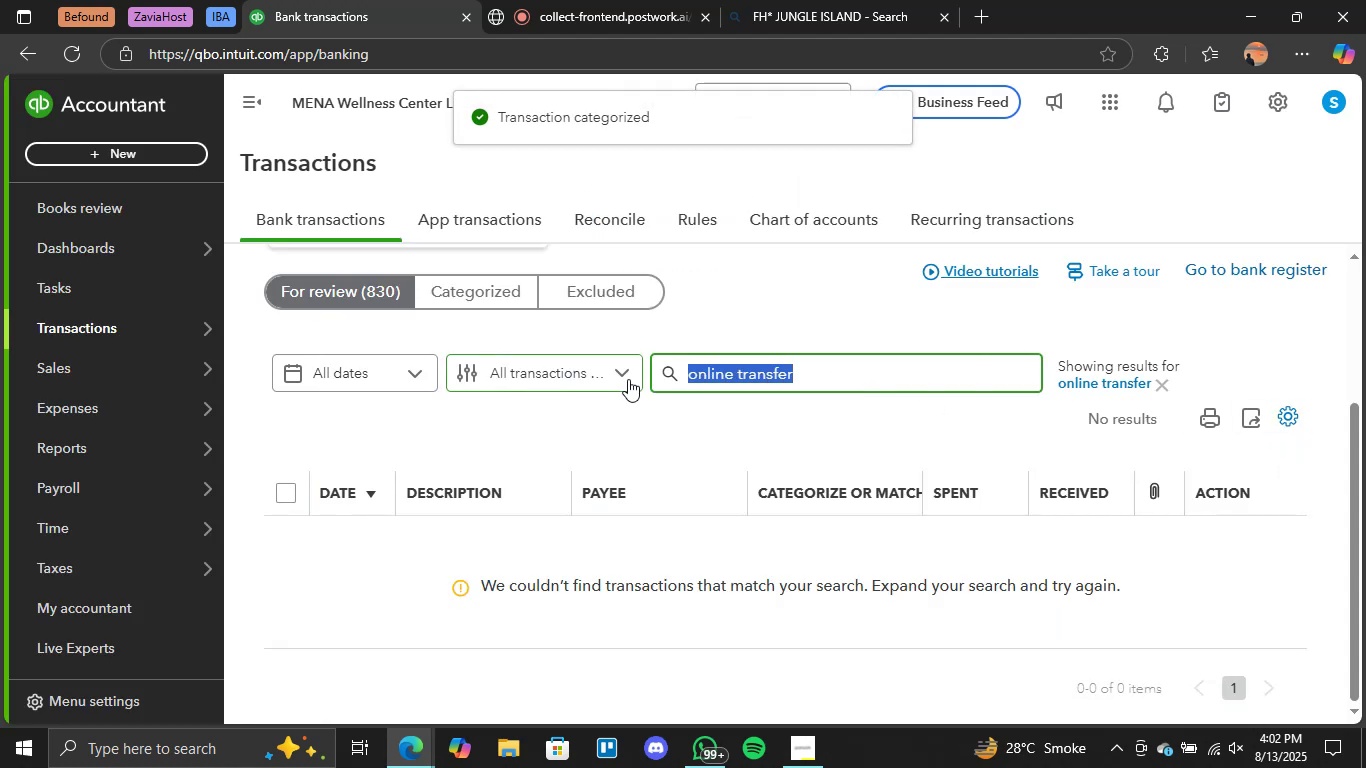 
key(Backspace)
 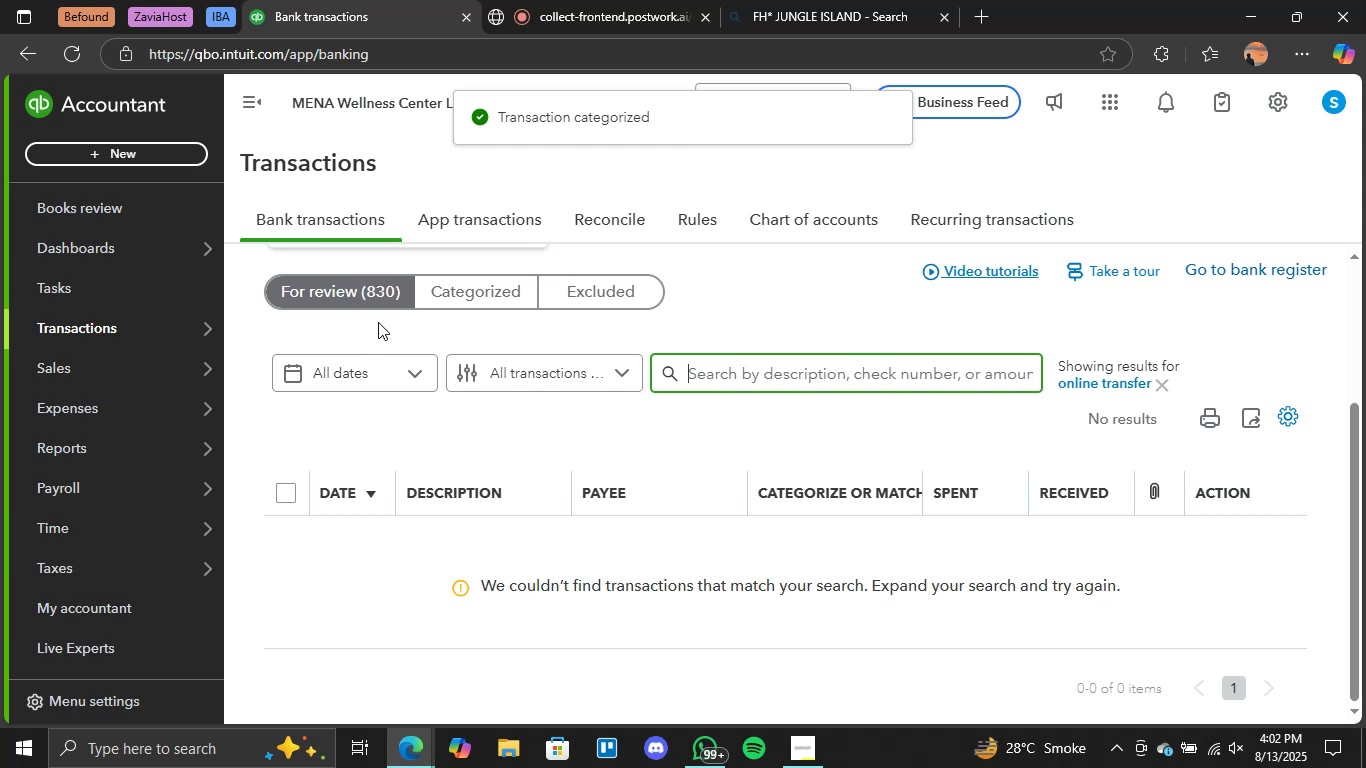 
left_click([369, 287])
 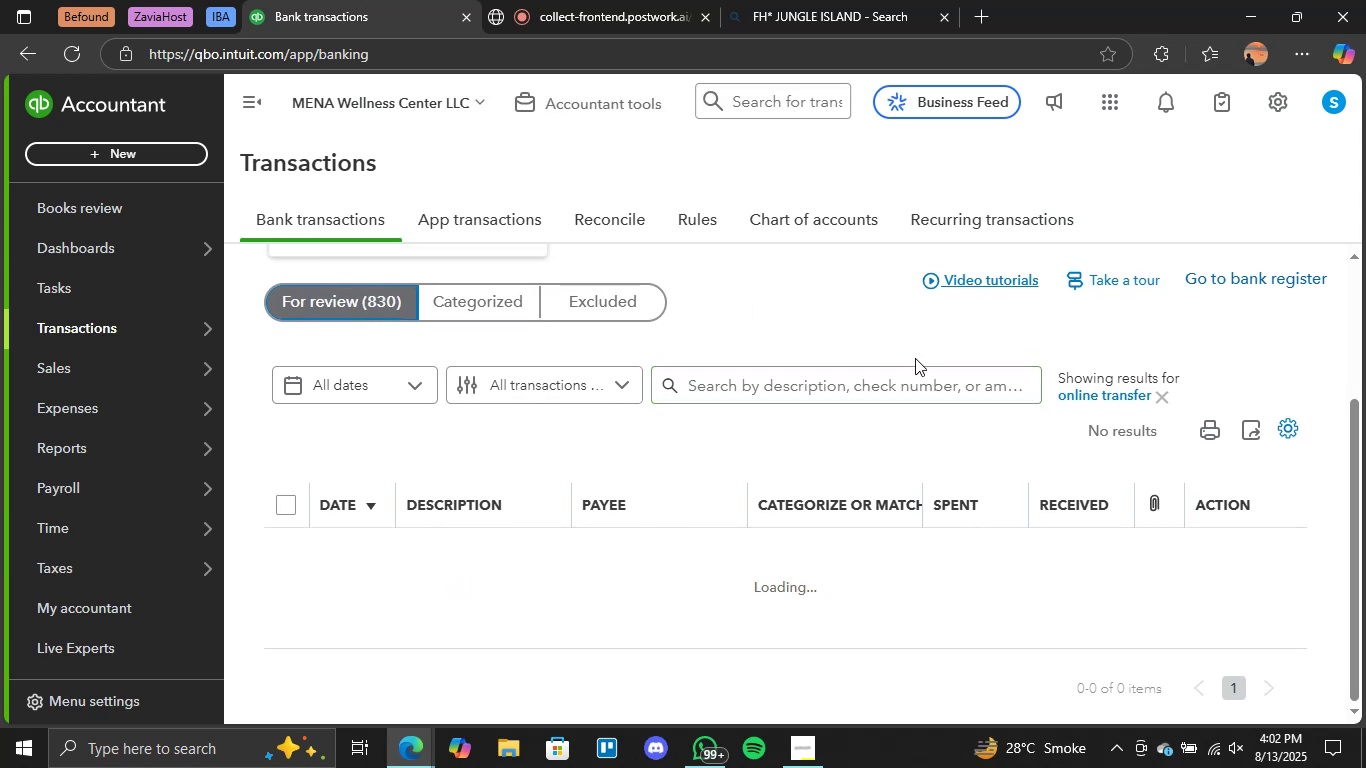 
left_click([380, 302])
 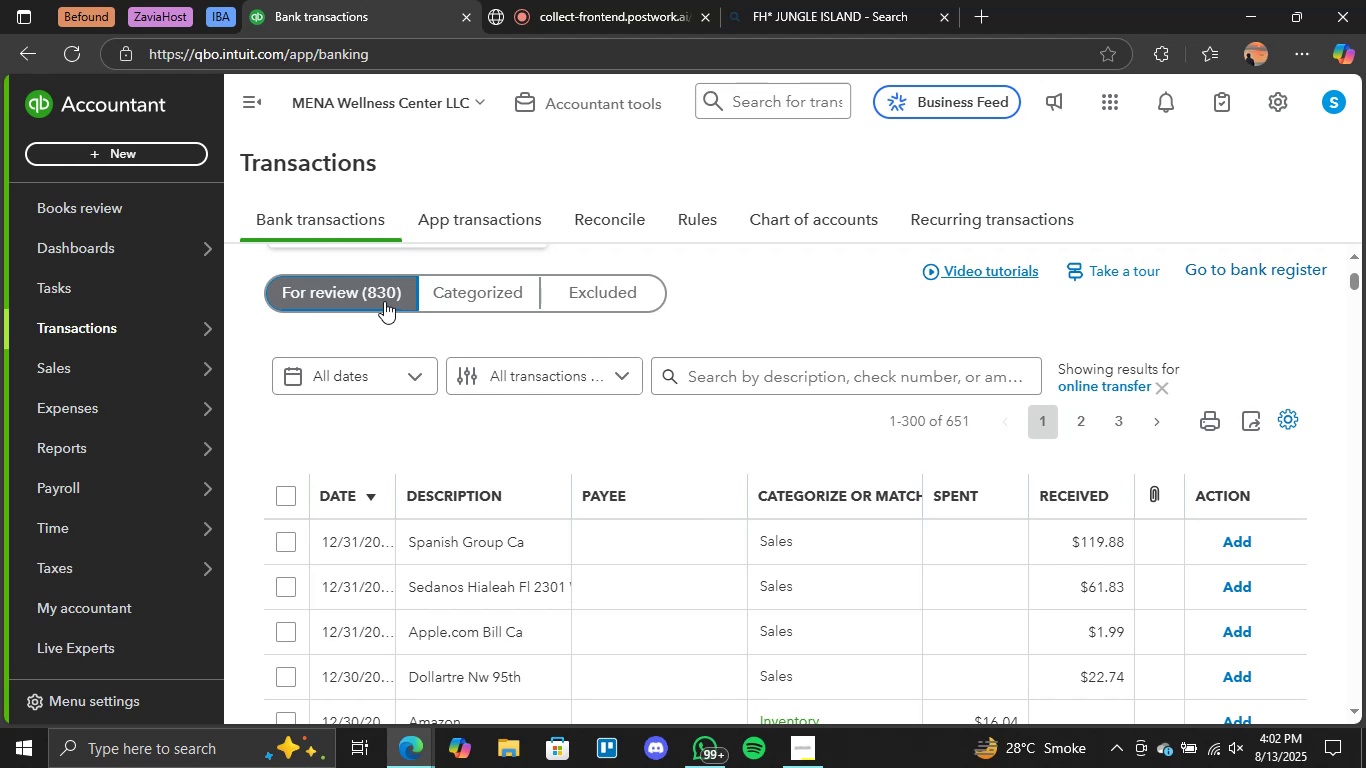 
wait(17.19)
 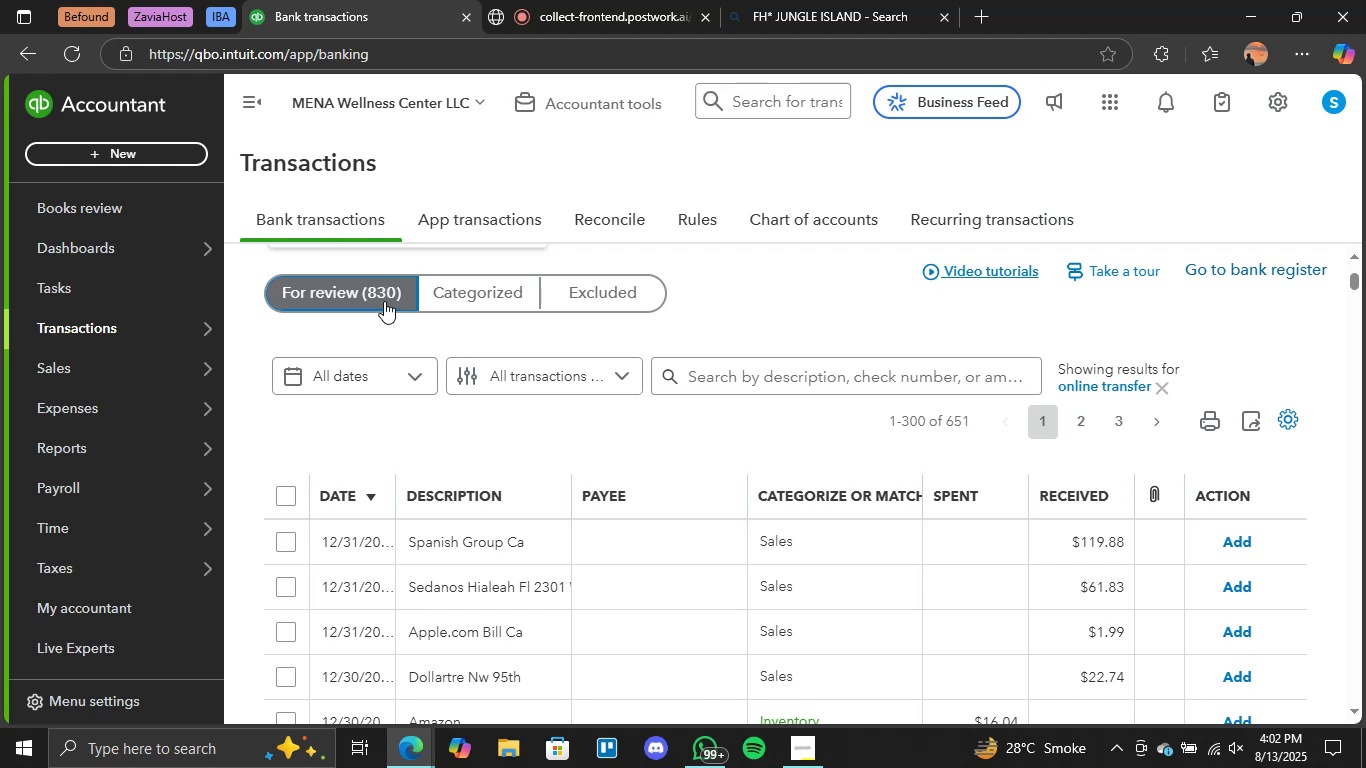 
scroll: coordinate [693, 531], scroll_direction: down, amount: 31.0
 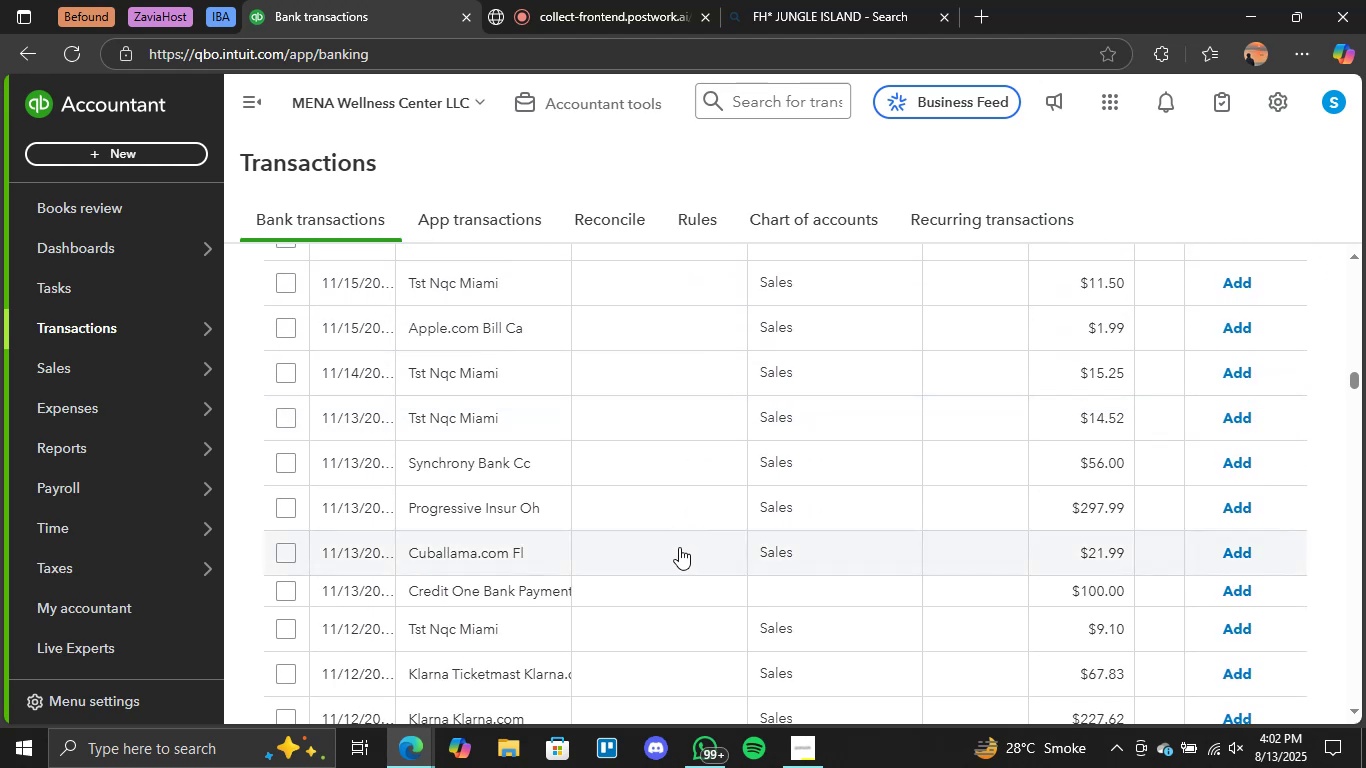 
scroll: coordinate [675, 542], scroll_direction: down, amount: 1.0
 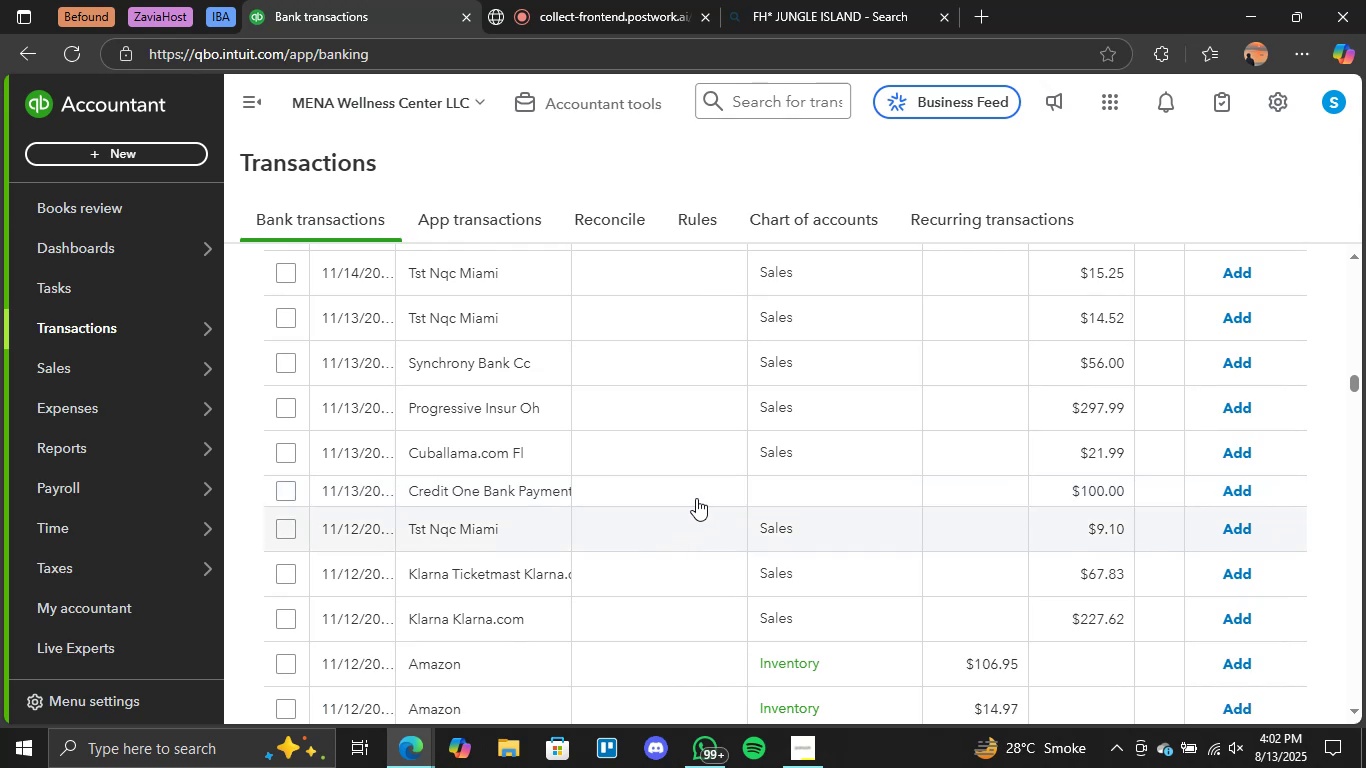 
scroll: coordinate [700, 501], scroll_direction: up, amount: 36.0
 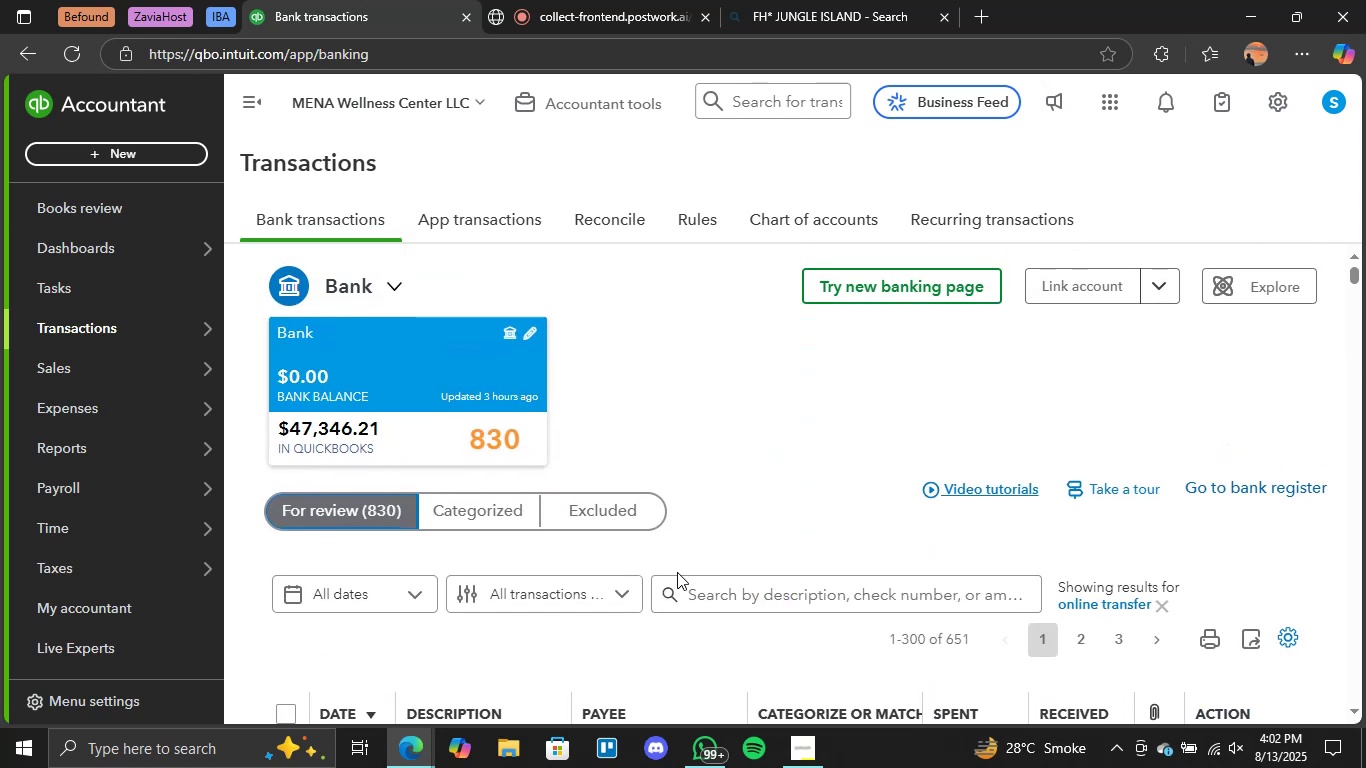 
left_click([762, 582])
 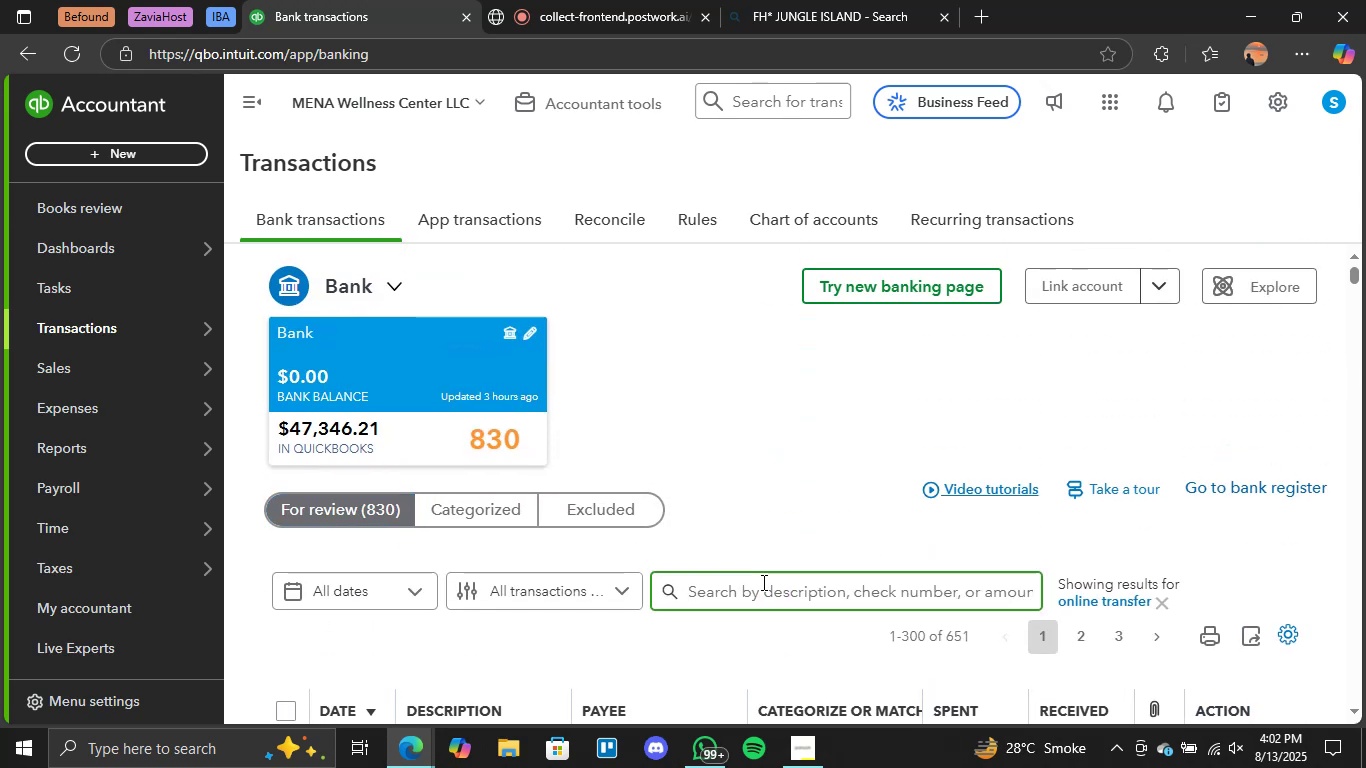 
type(credit)
 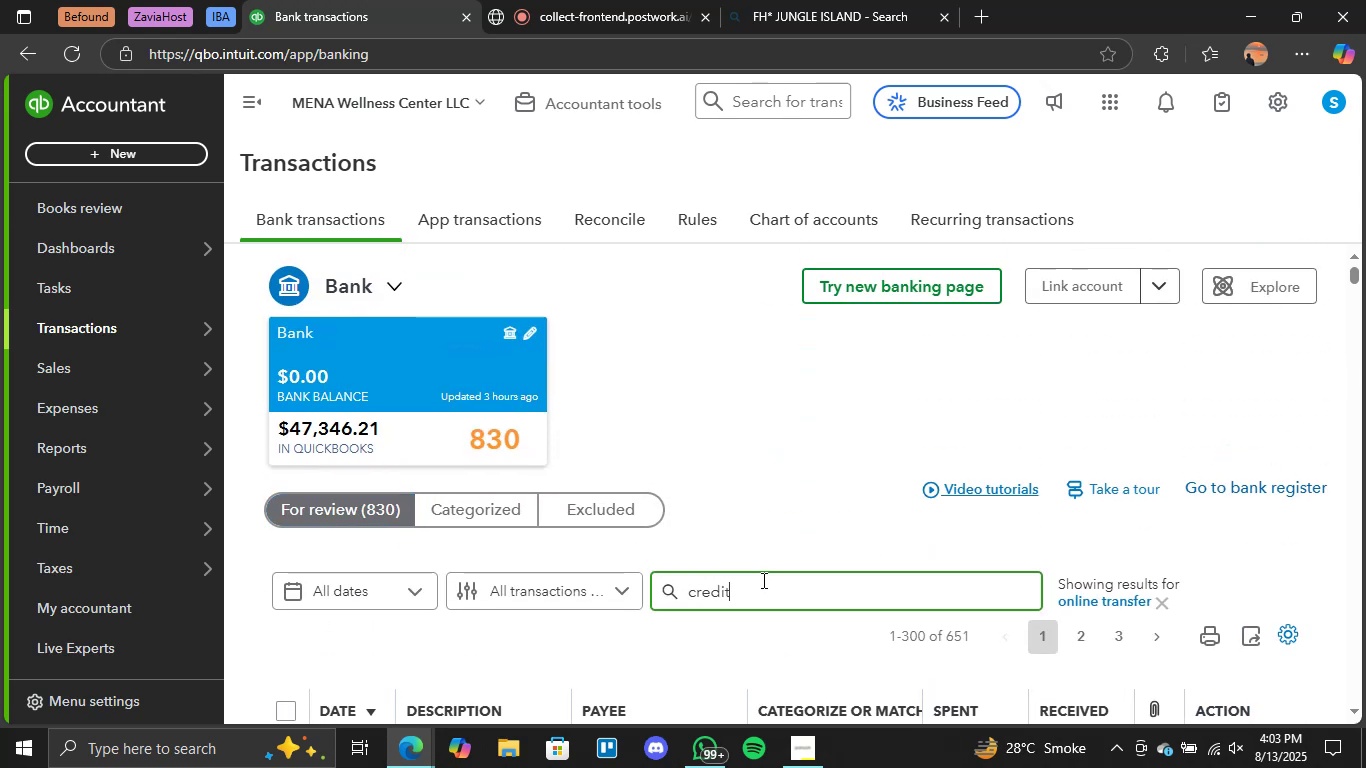 
scroll: coordinate [762, 580], scroll_direction: up, amount: 1.0
 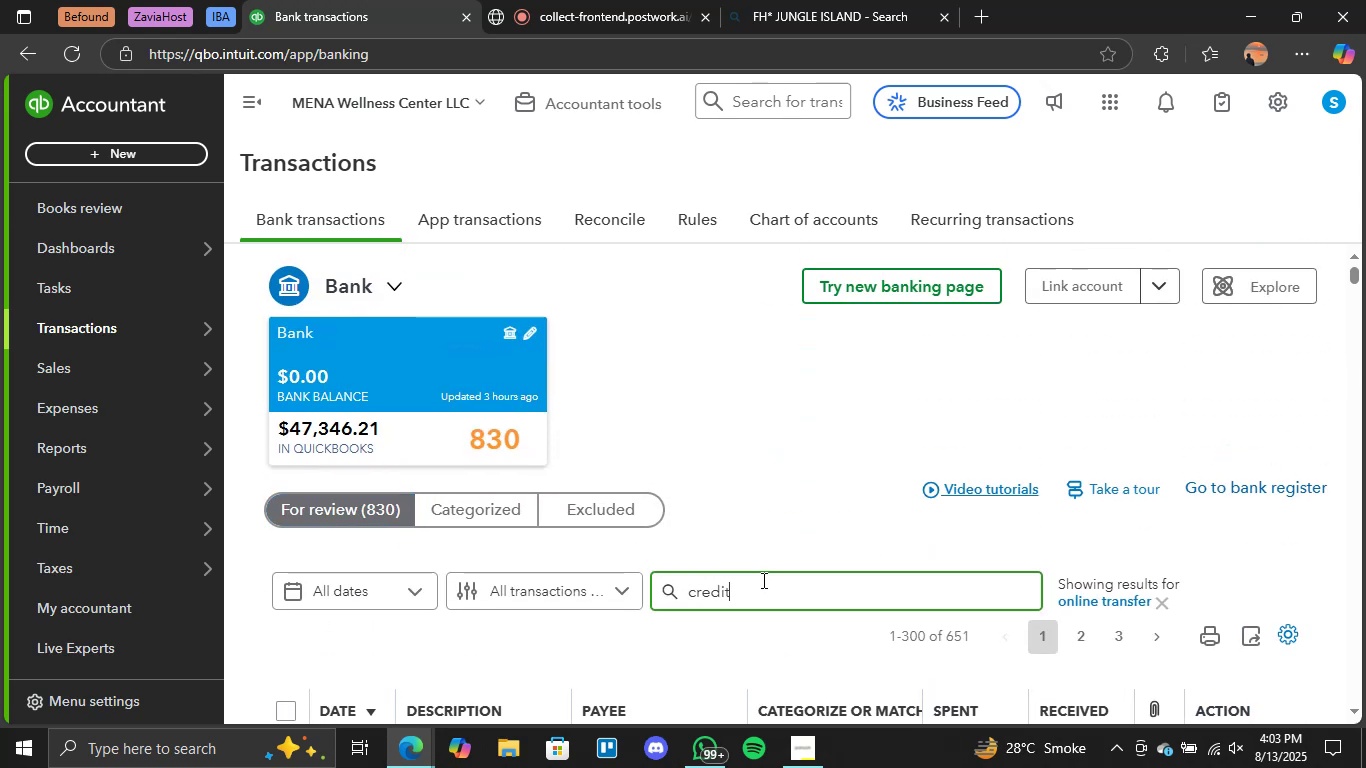 
key(Enter)
 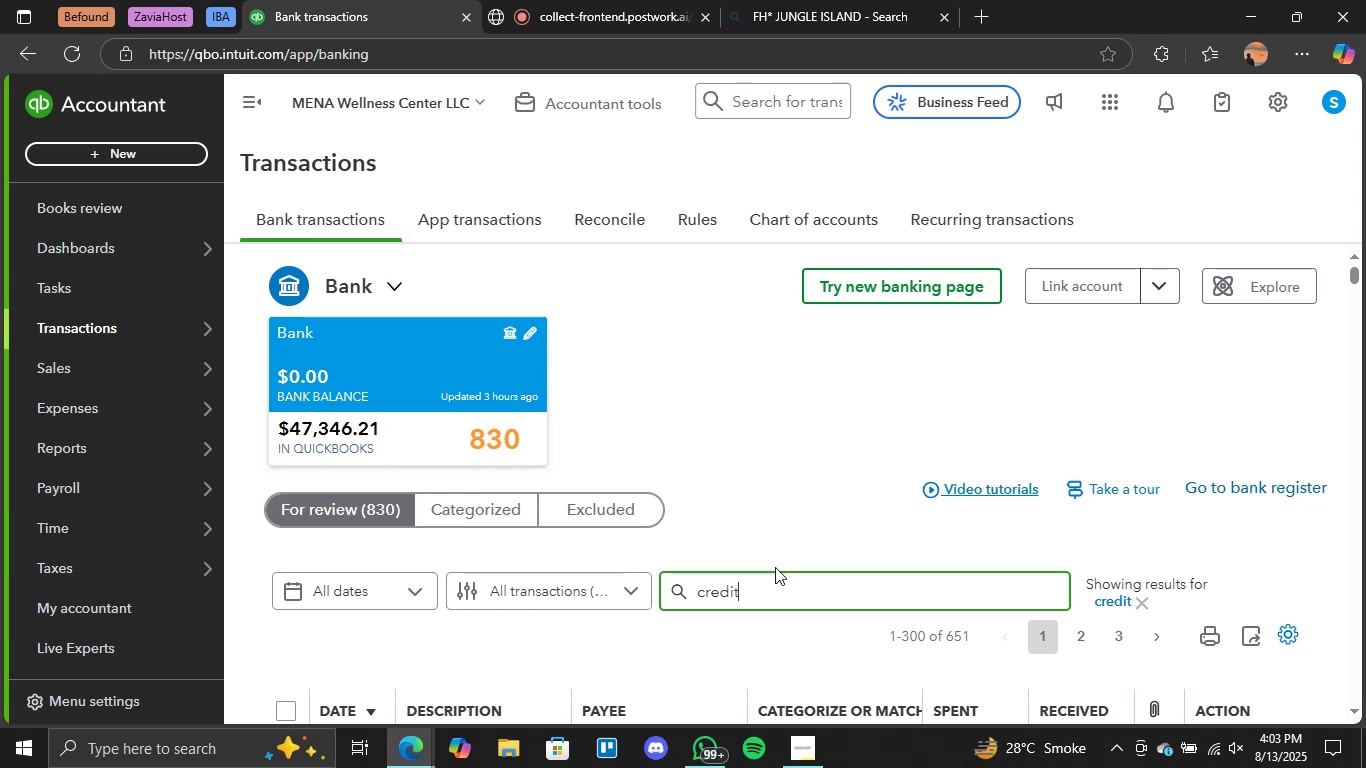 
scroll: coordinate [809, 544], scroll_direction: down, amount: 1.0
 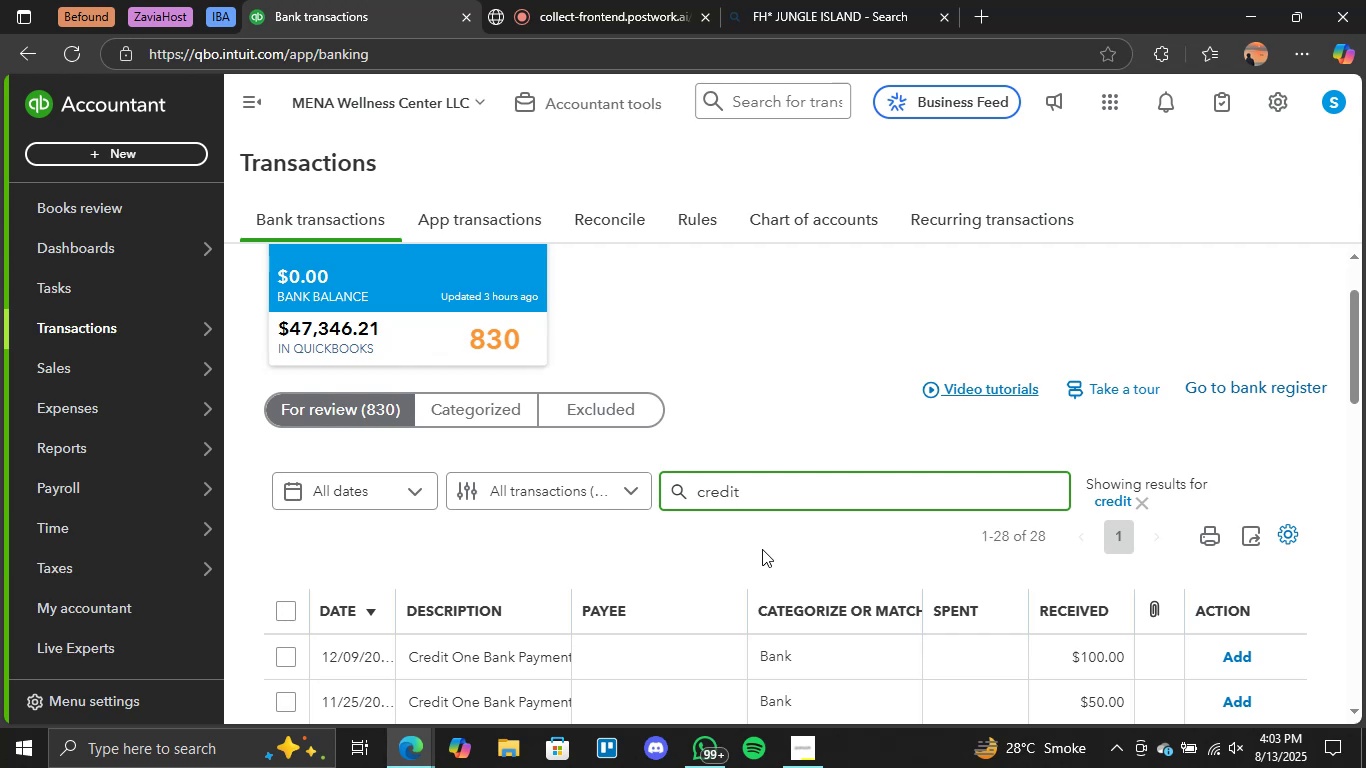 
wait(19.65)
 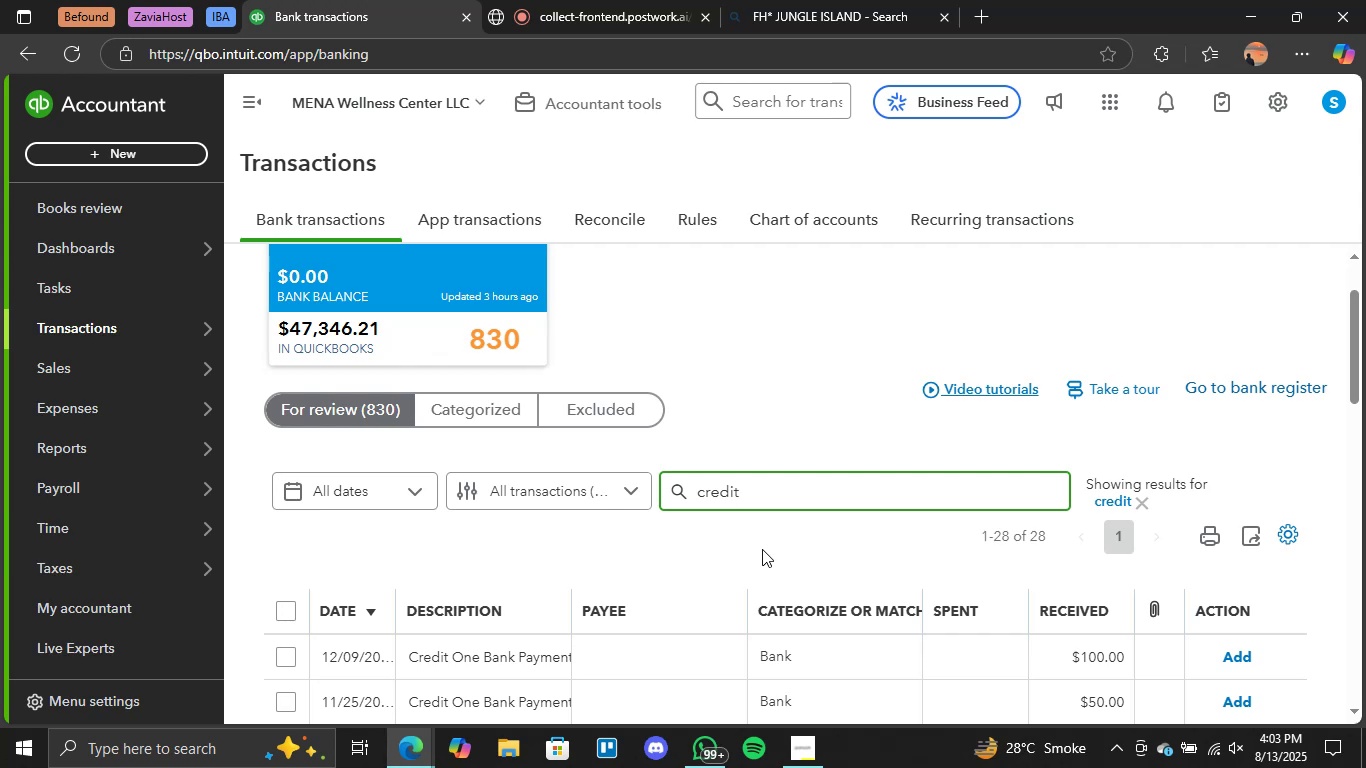 
scroll: coordinate [821, 460], scroll_direction: down, amount: 2.0
 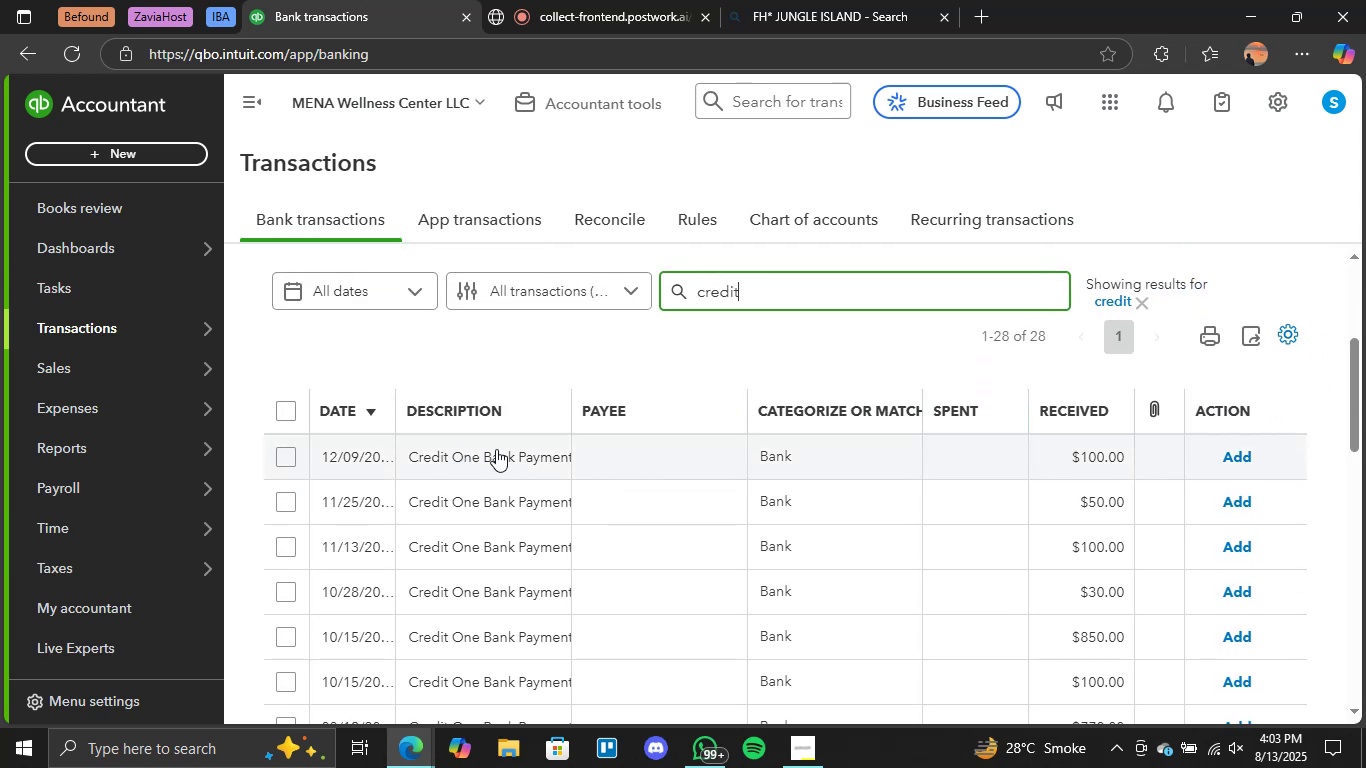 
scroll: coordinate [733, 461], scroll_direction: up, amount: 2.0
 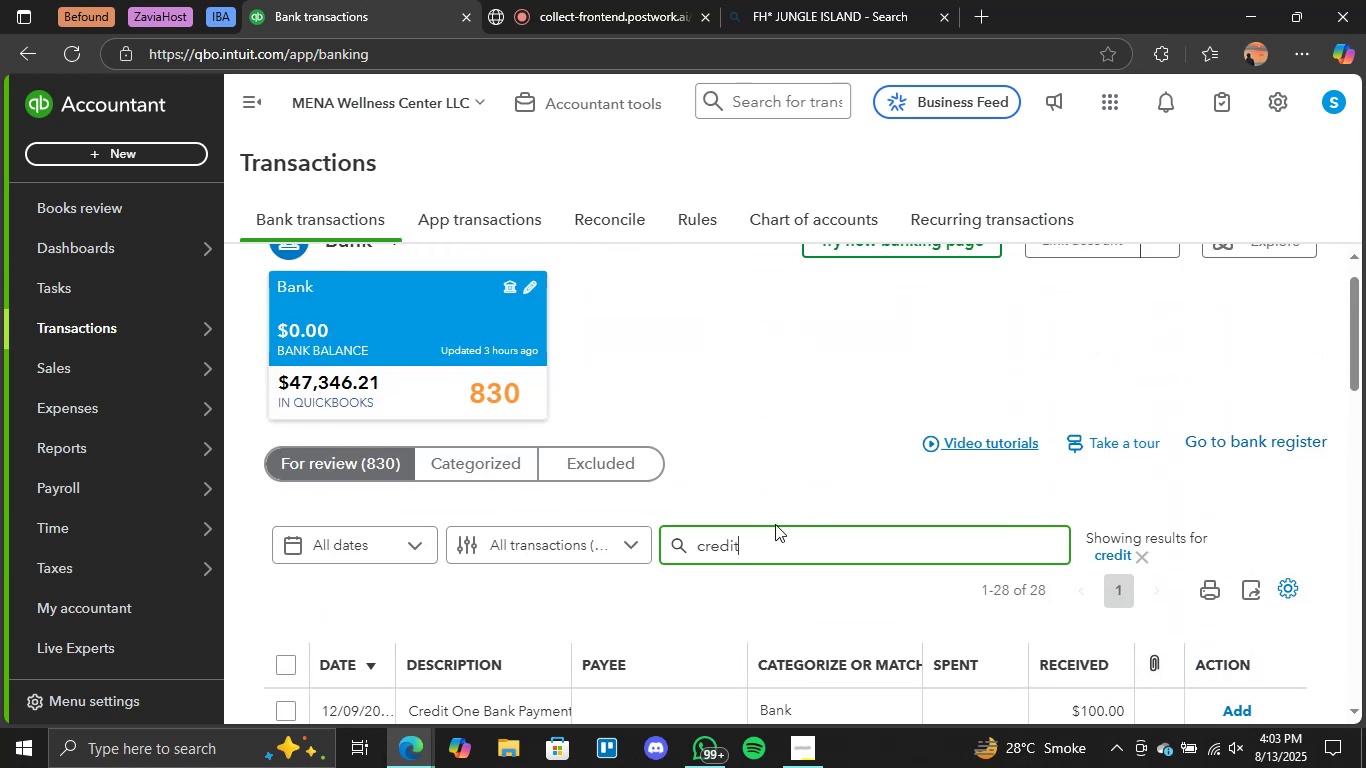 
left_click_drag(start_coordinate=[768, 531], to_coordinate=[635, 539])
 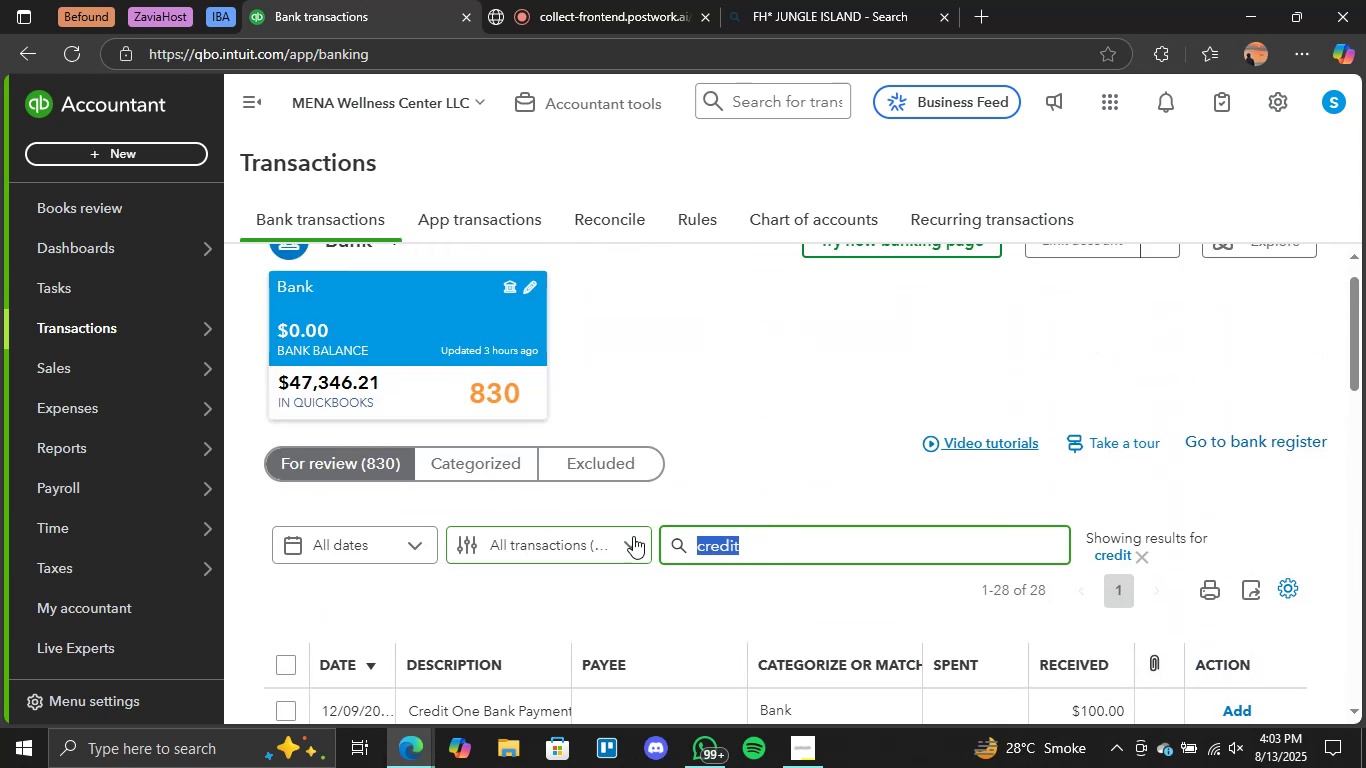 
key(Backspace)
 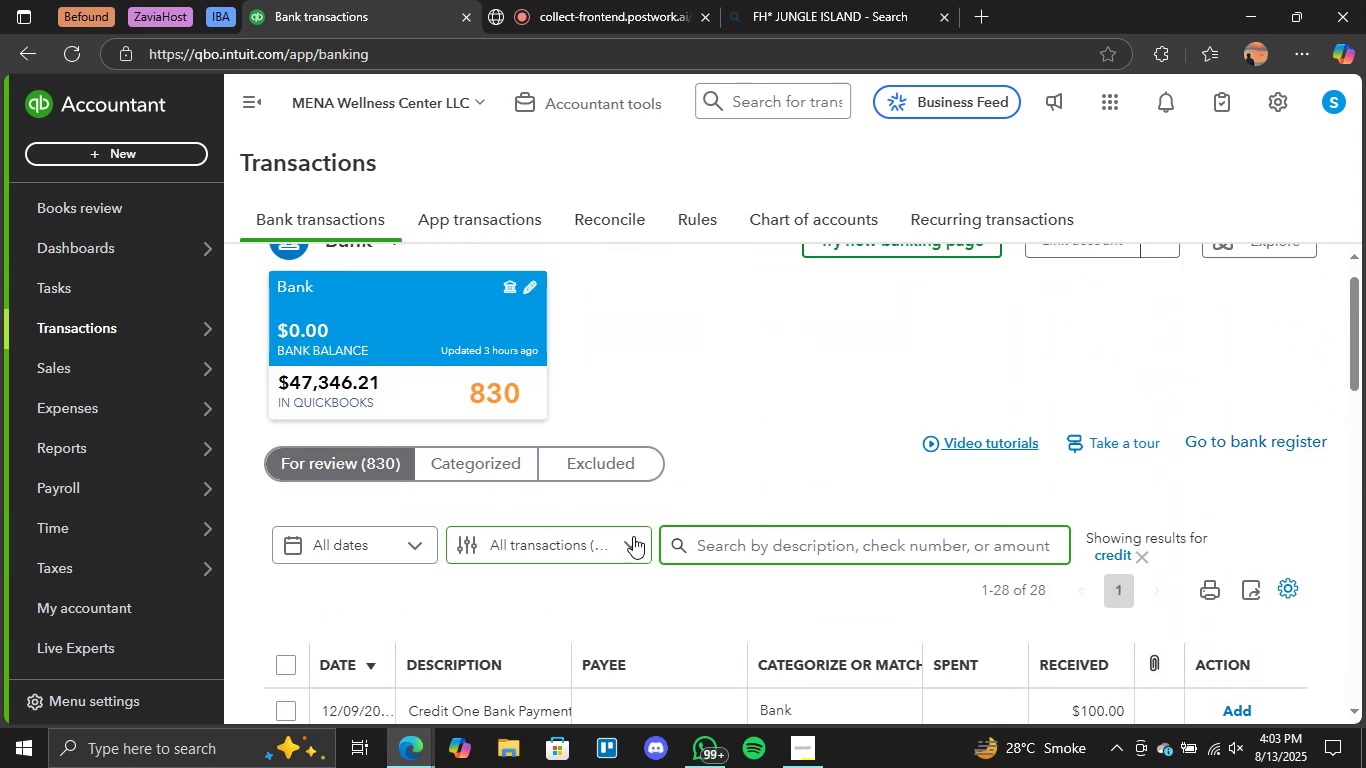 
left_click([727, 476])
 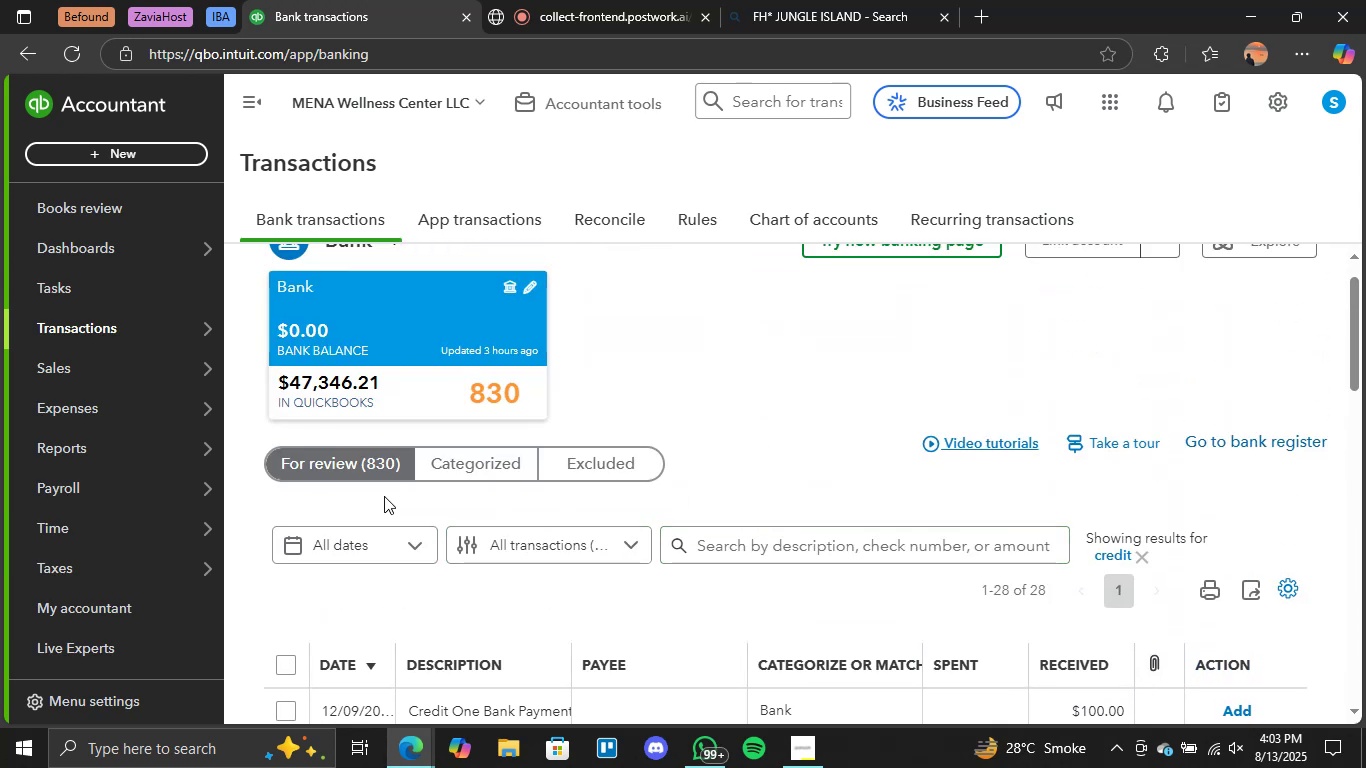 
left_click([355, 466])
 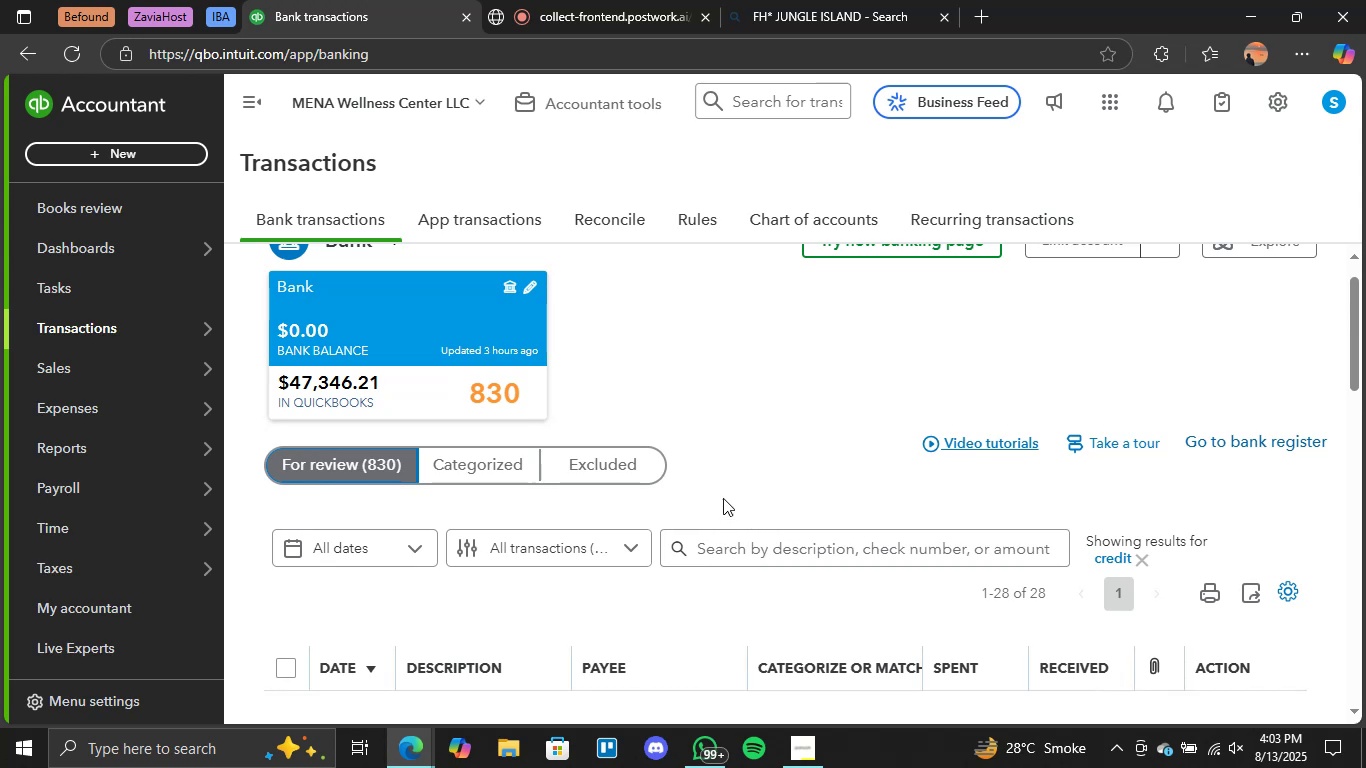 
left_click([365, 461])
 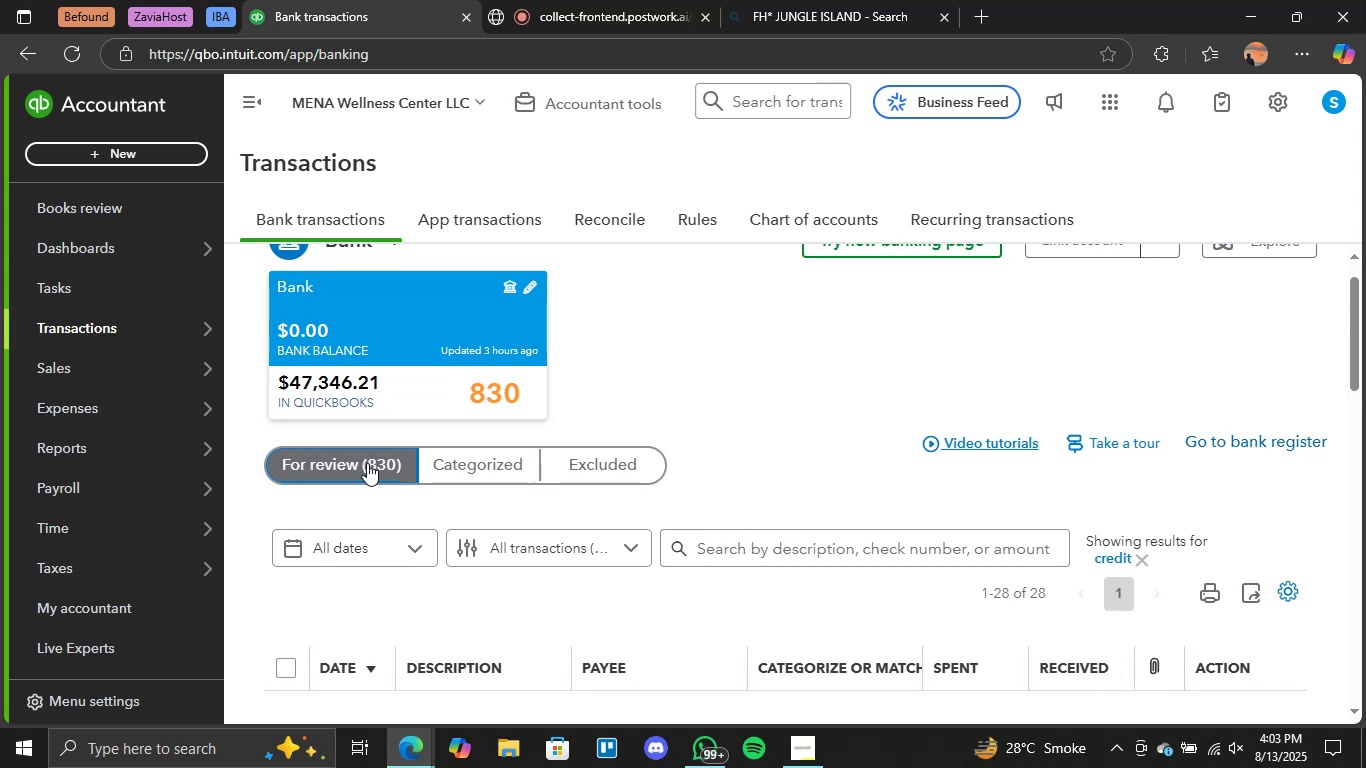 
wait(8.57)
 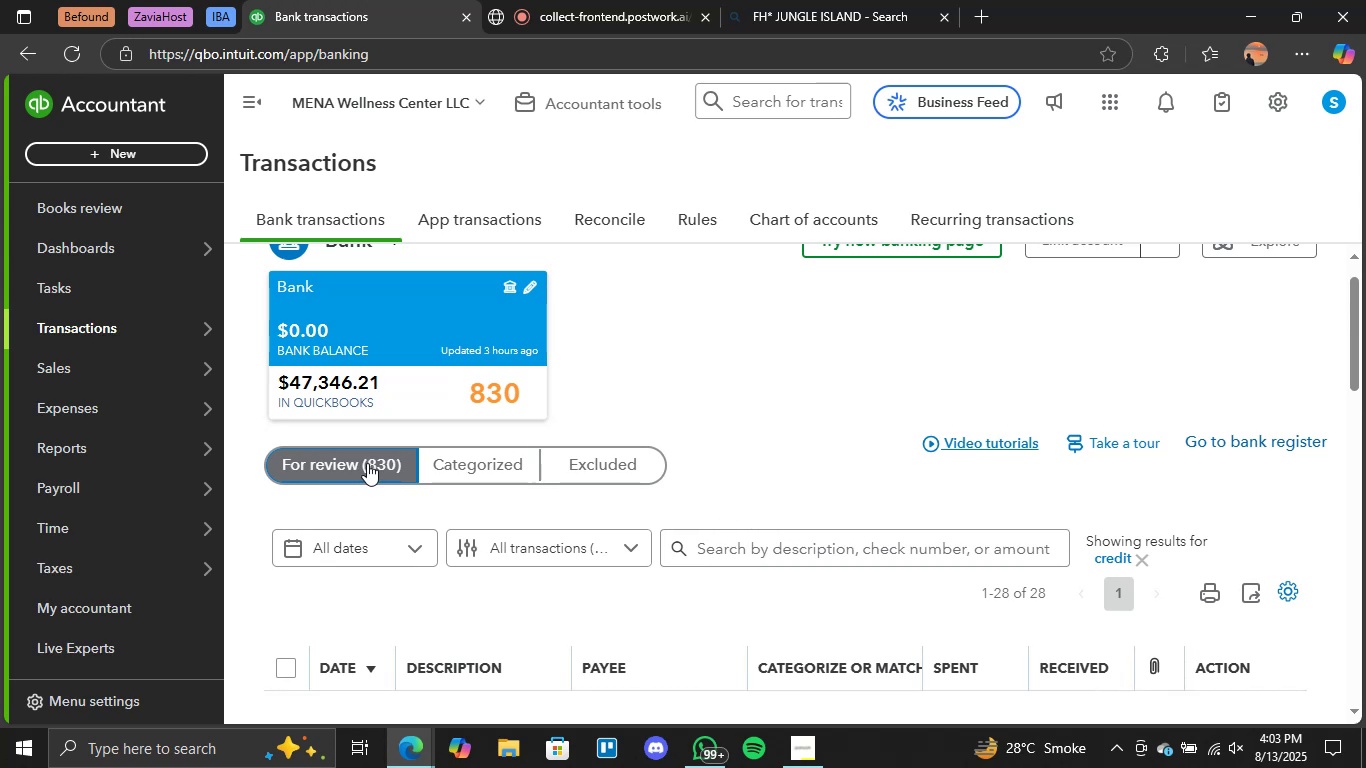 
left_click([339, 466])
 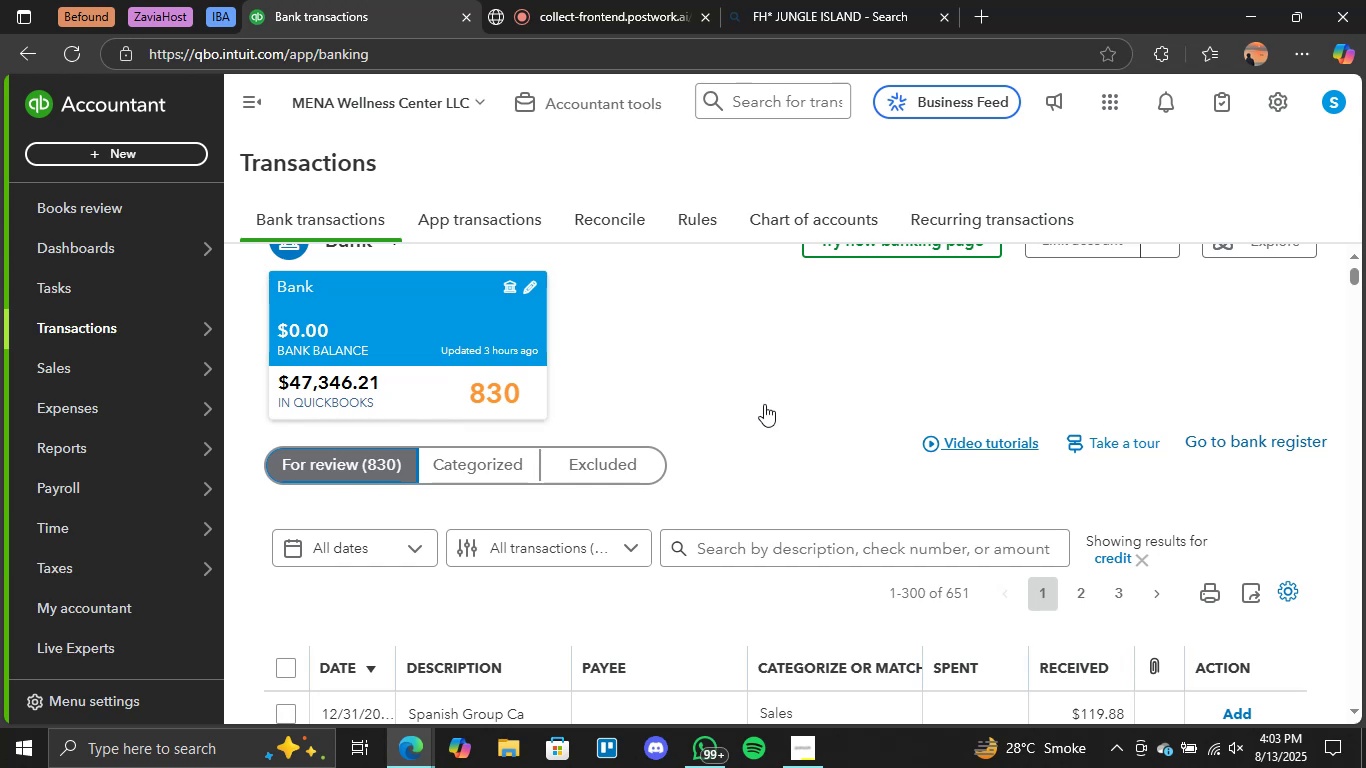 
scroll: coordinate [779, 402], scroll_direction: down, amount: 1.0
 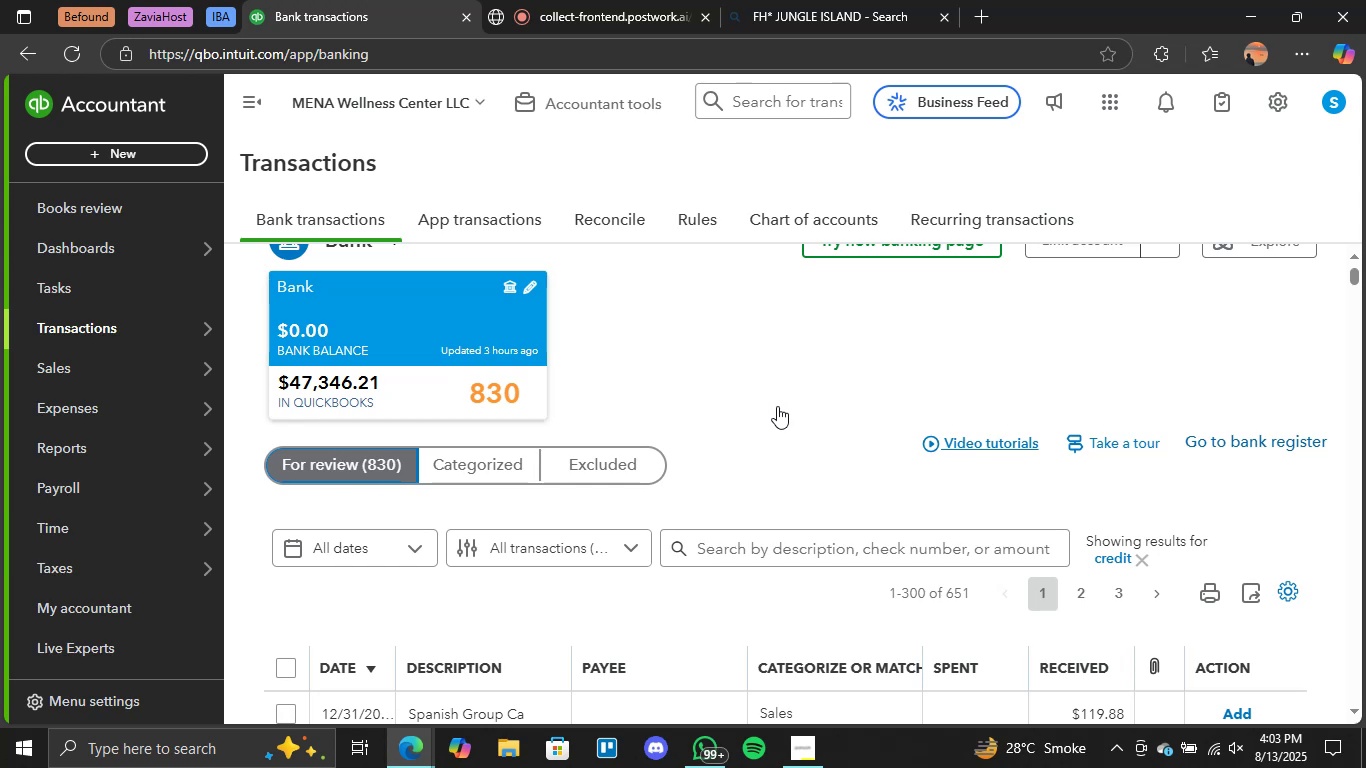 
scroll: coordinate [777, 406], scroll_direction: up, amount: 1.0
 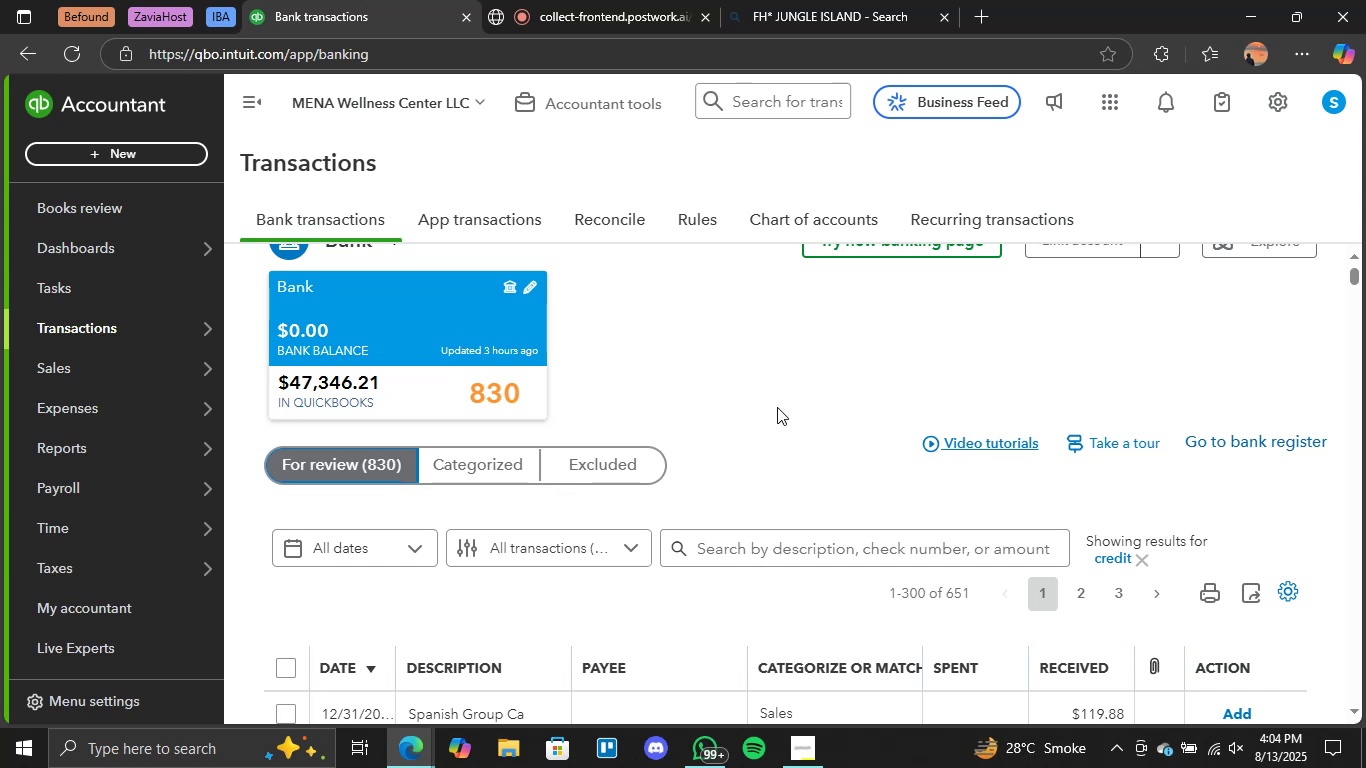 
wait(32.62)
 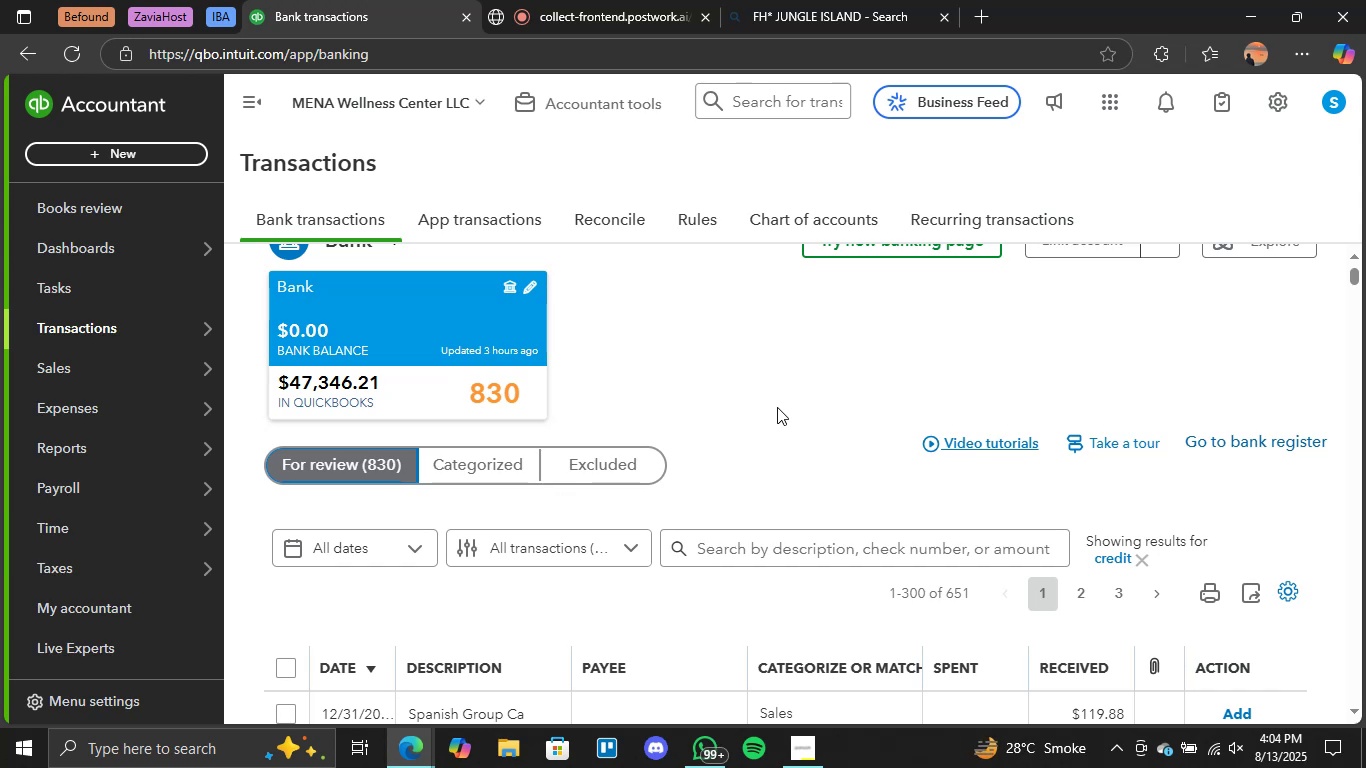 
scroll: coordinate [526, 560], scroll_direction: down, amount: 4.0
 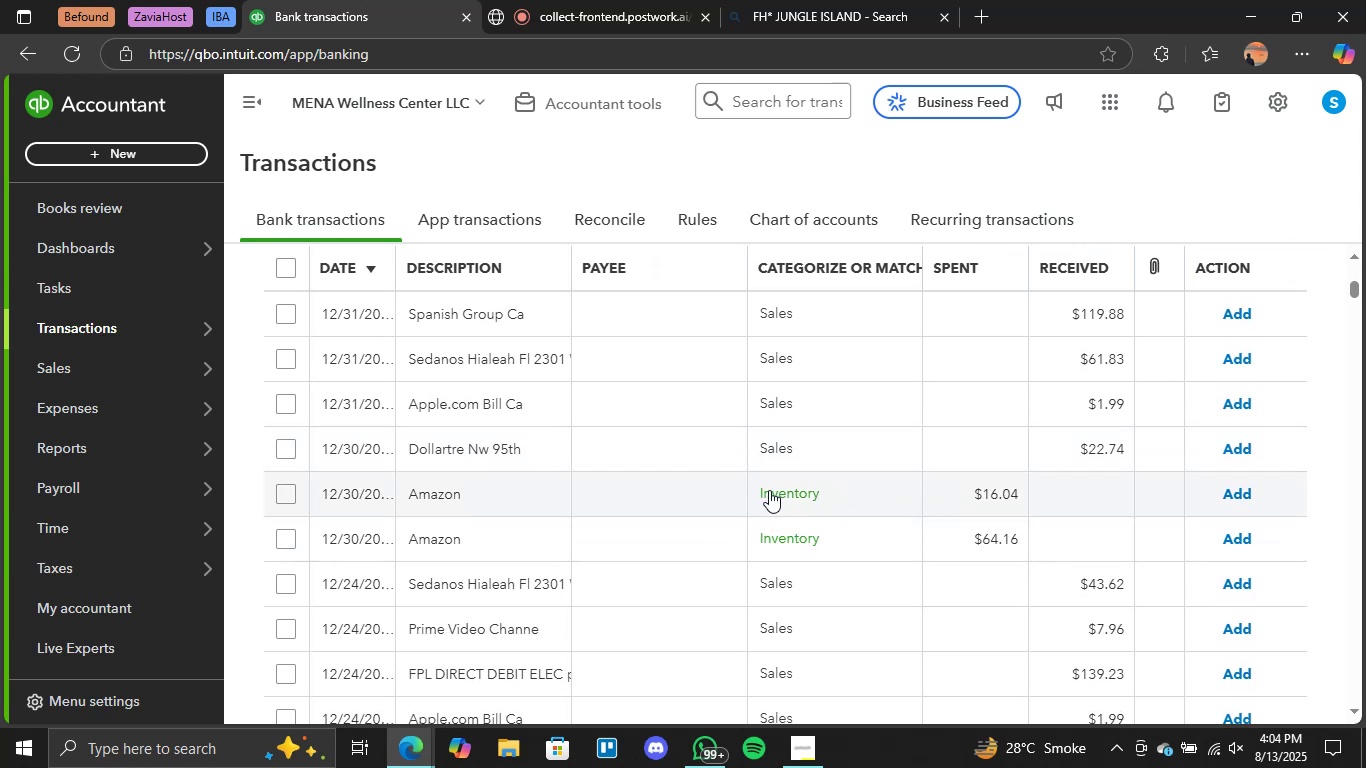 
left_click([798, 486])
 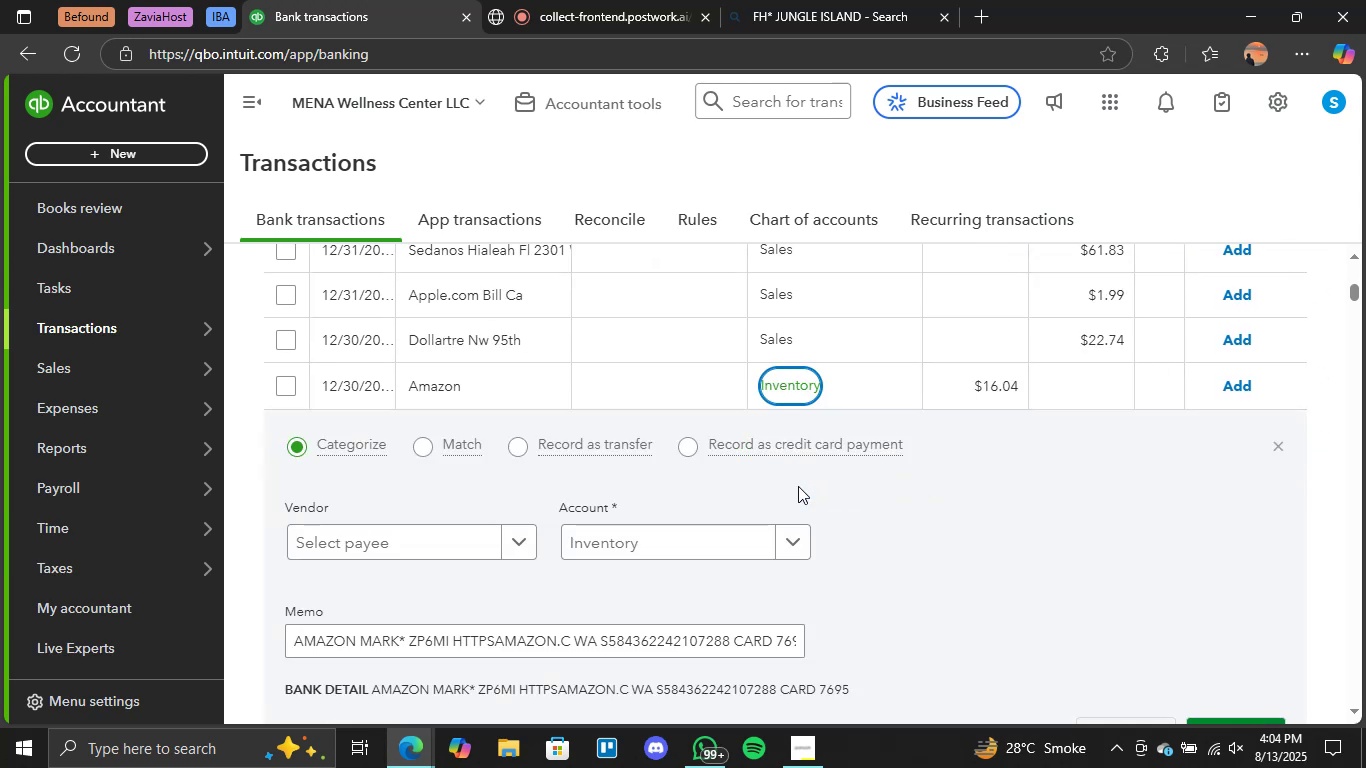 
scroll: coordinate [876, 567], scroll_direction: down, amount: 2.0
 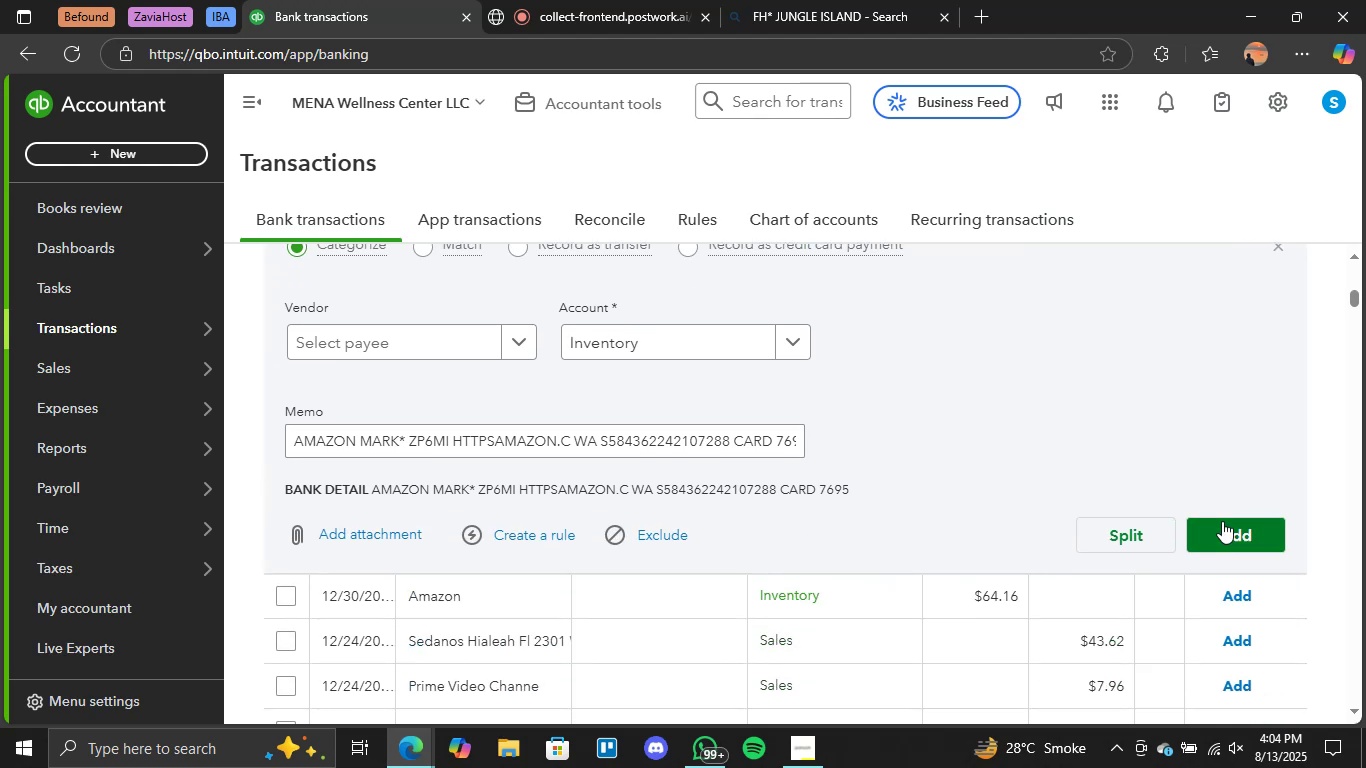 
scroll: coordinate [1103, 461], scroll_direction: up, amount: 5.0
 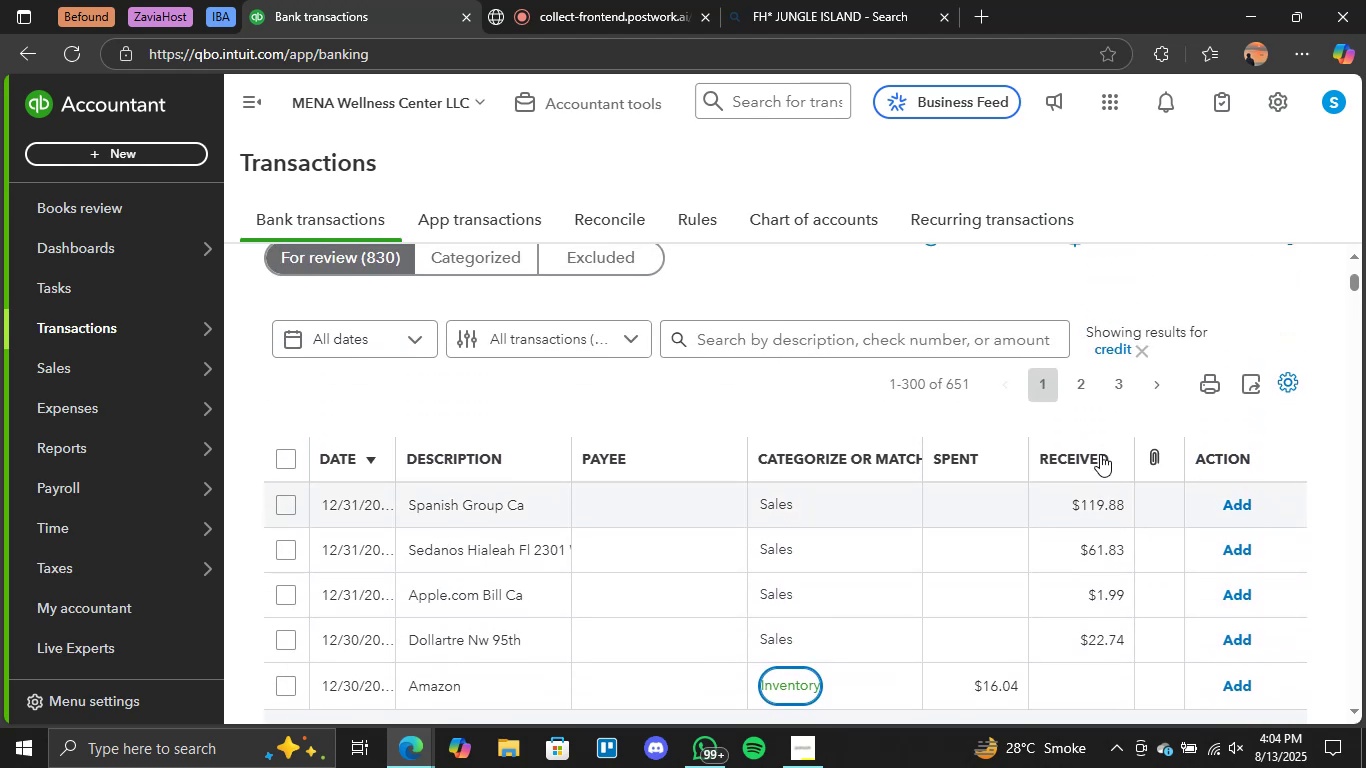 
scroll: coordinate [1100, 454], scroll_direction: none, amount: 0.0
 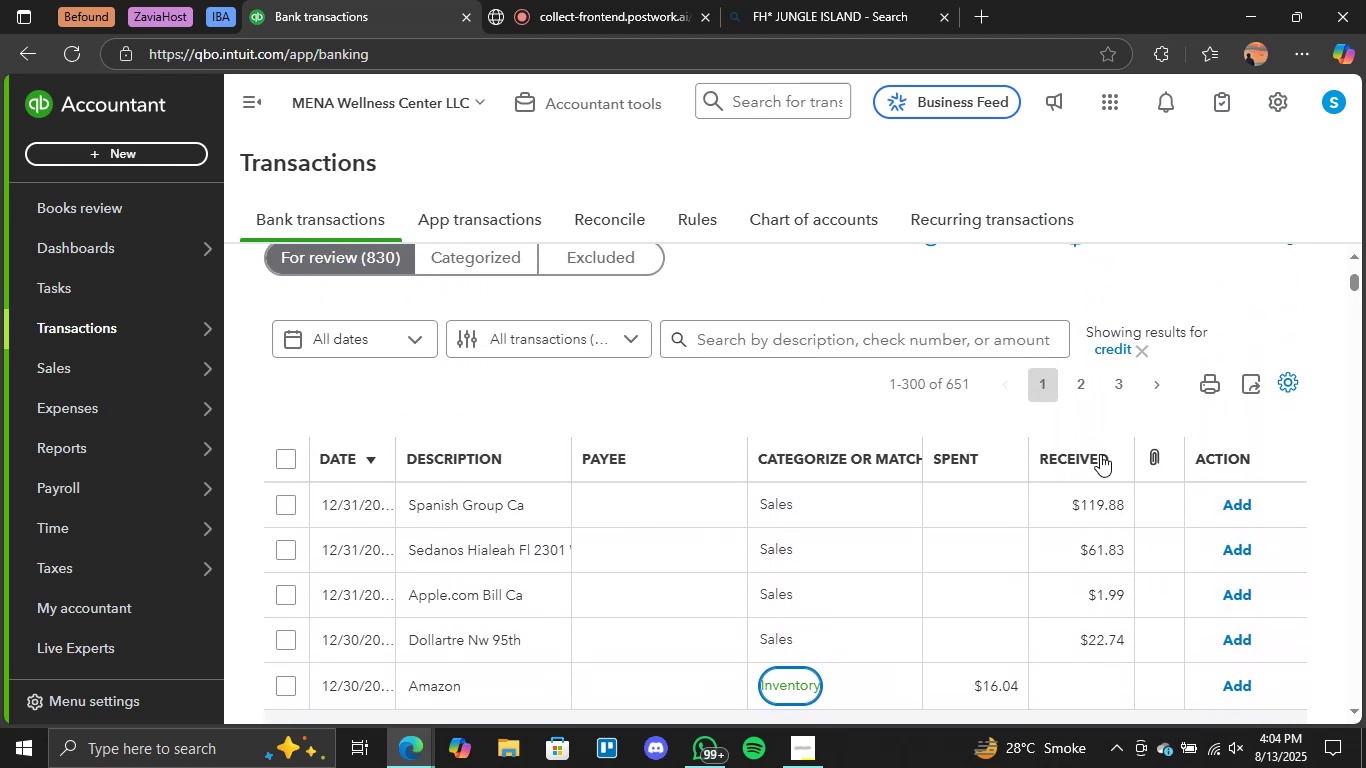 
scroll: coordinate [1138, 564], scroll_direction: down, amount: 5.0
 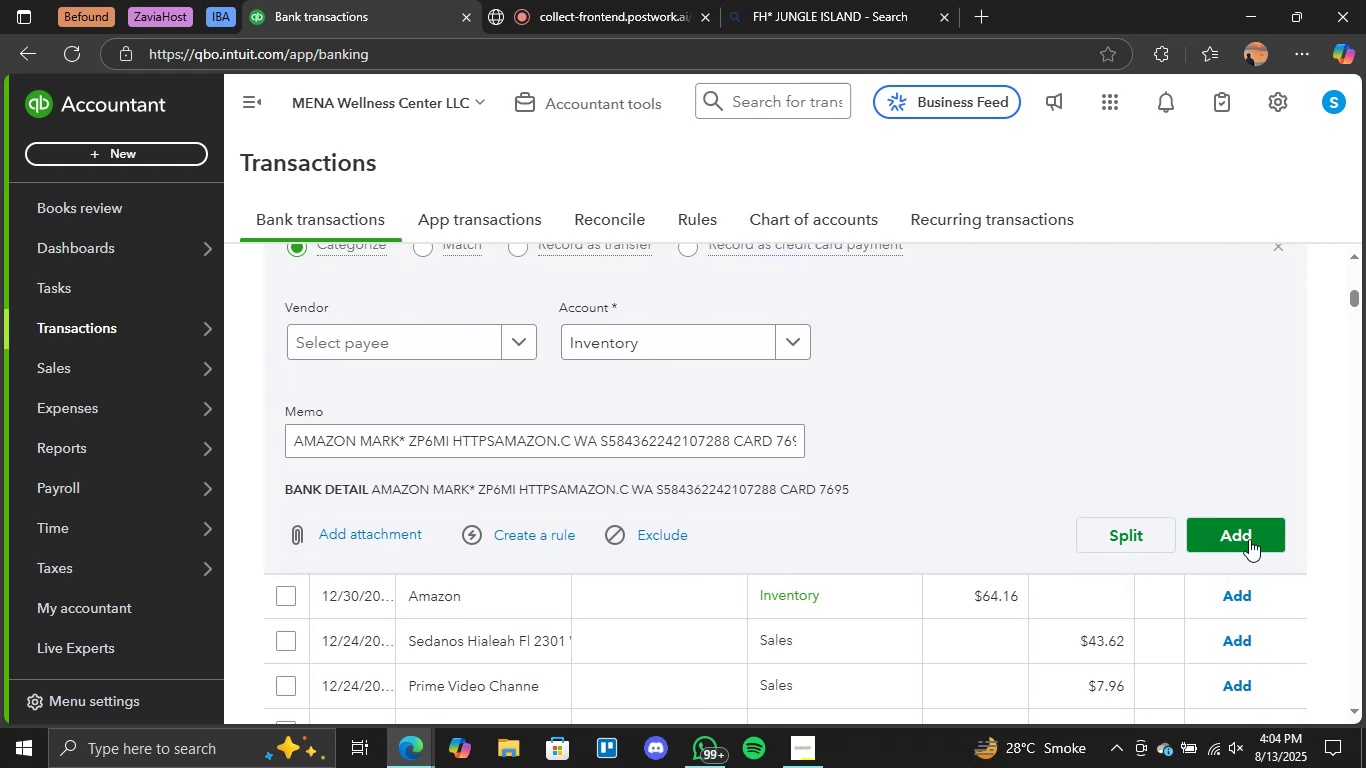 
left_click([1249, 539])
 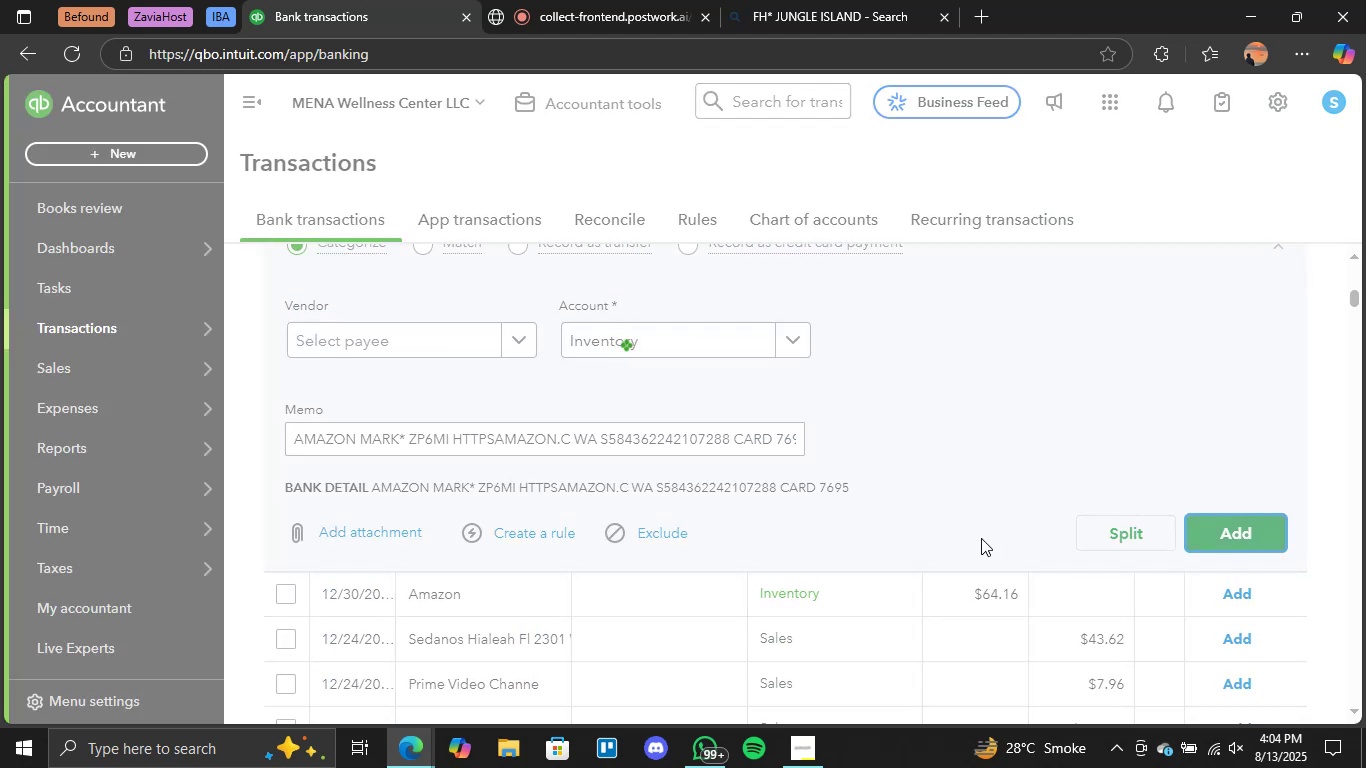 
scroll: coordinate [810, 480], scroll_direction: up, amount: 8.0
 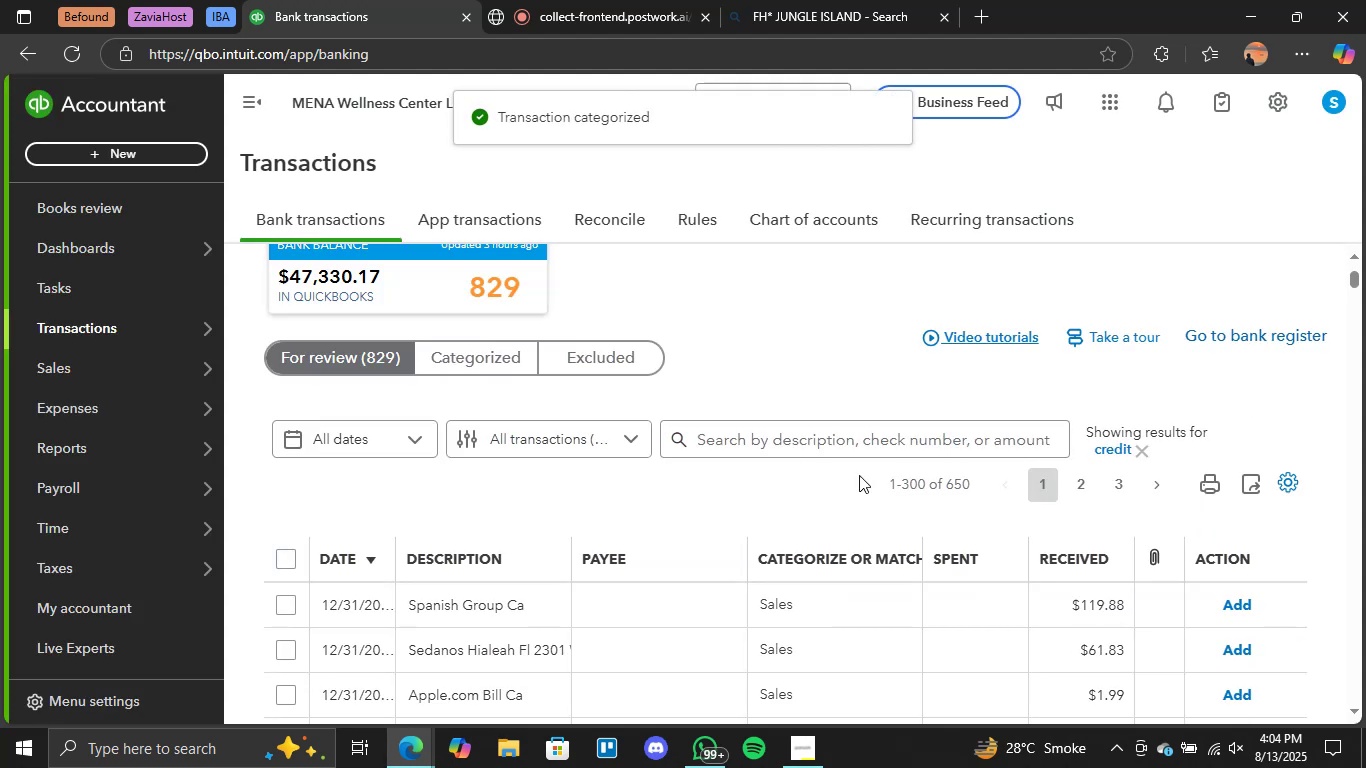 
scroll: coordinate [767, 514], scroll_direction: down, amount: 10.0
 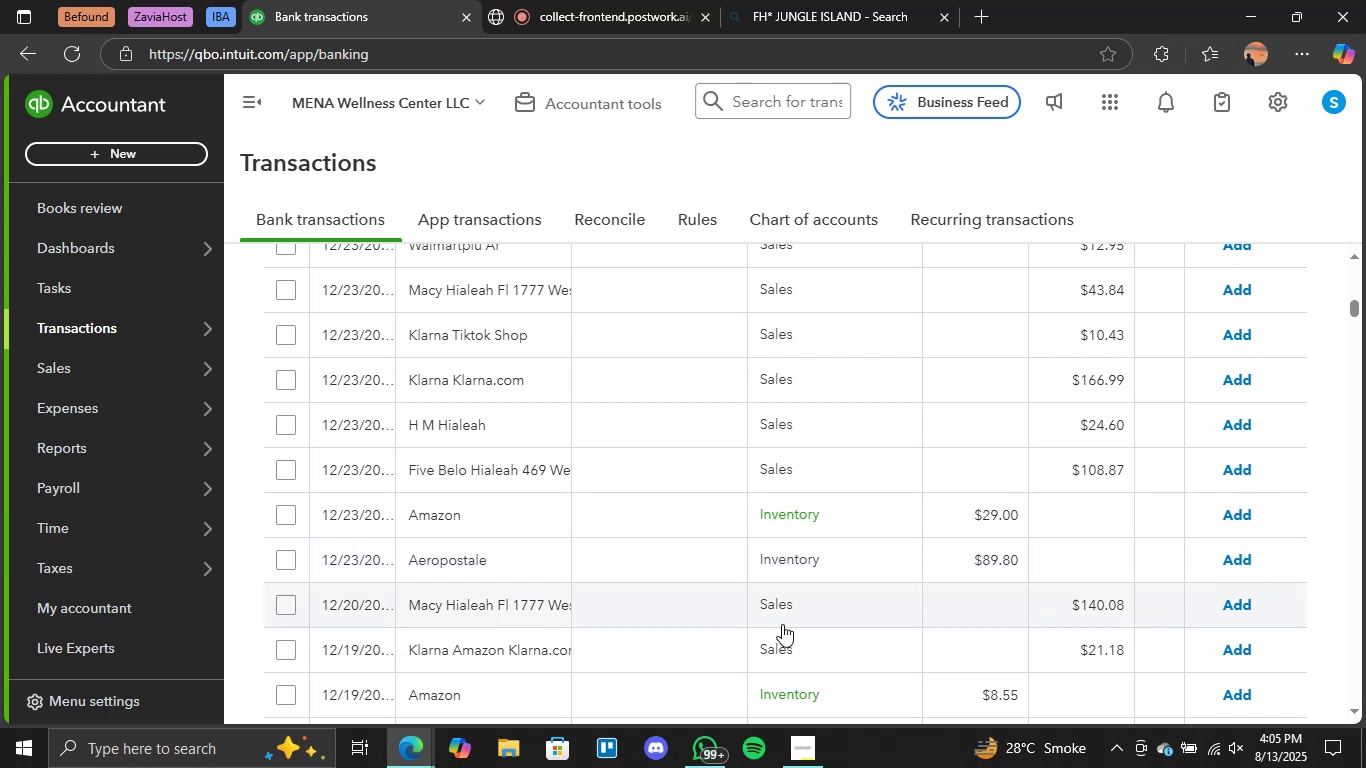 
wait(69.13)
 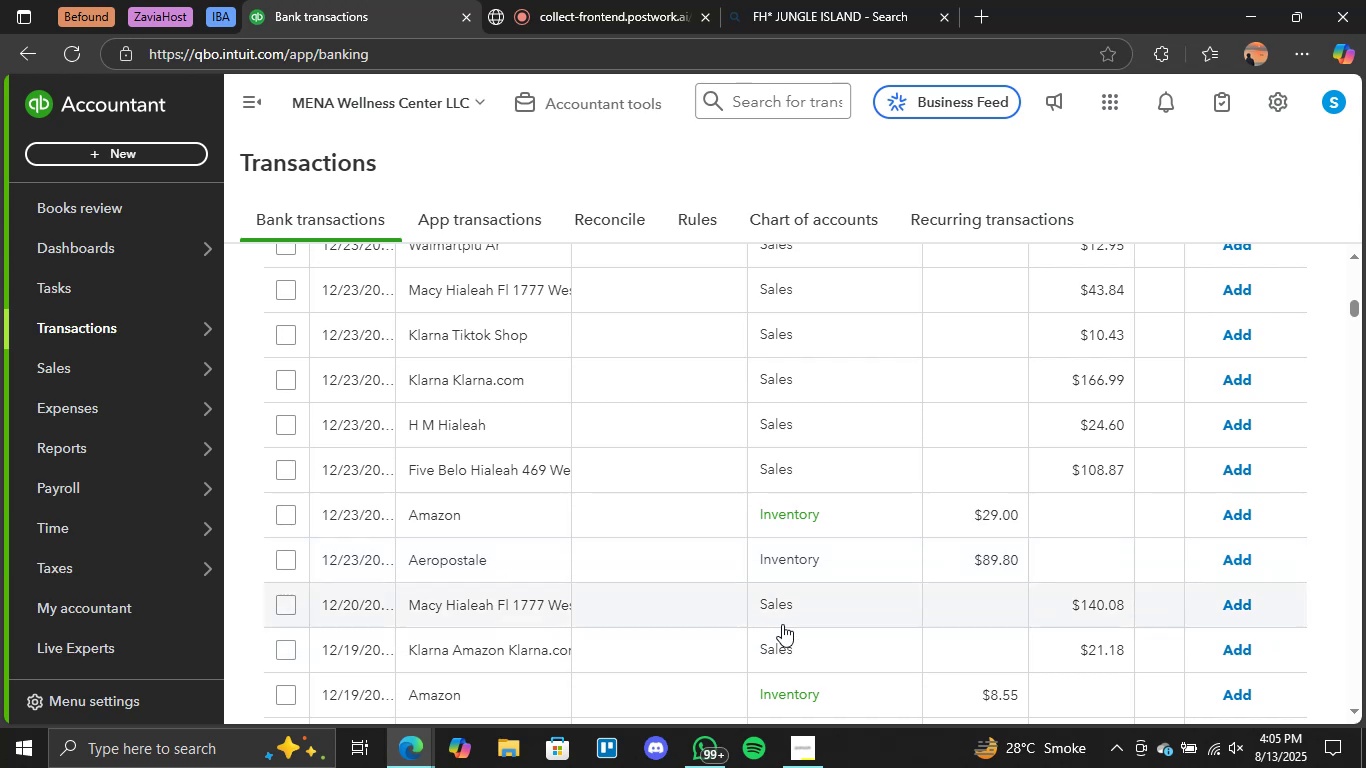 
scroll: coordinate [770, 518], scroll_direction: up, amount: 7.0
 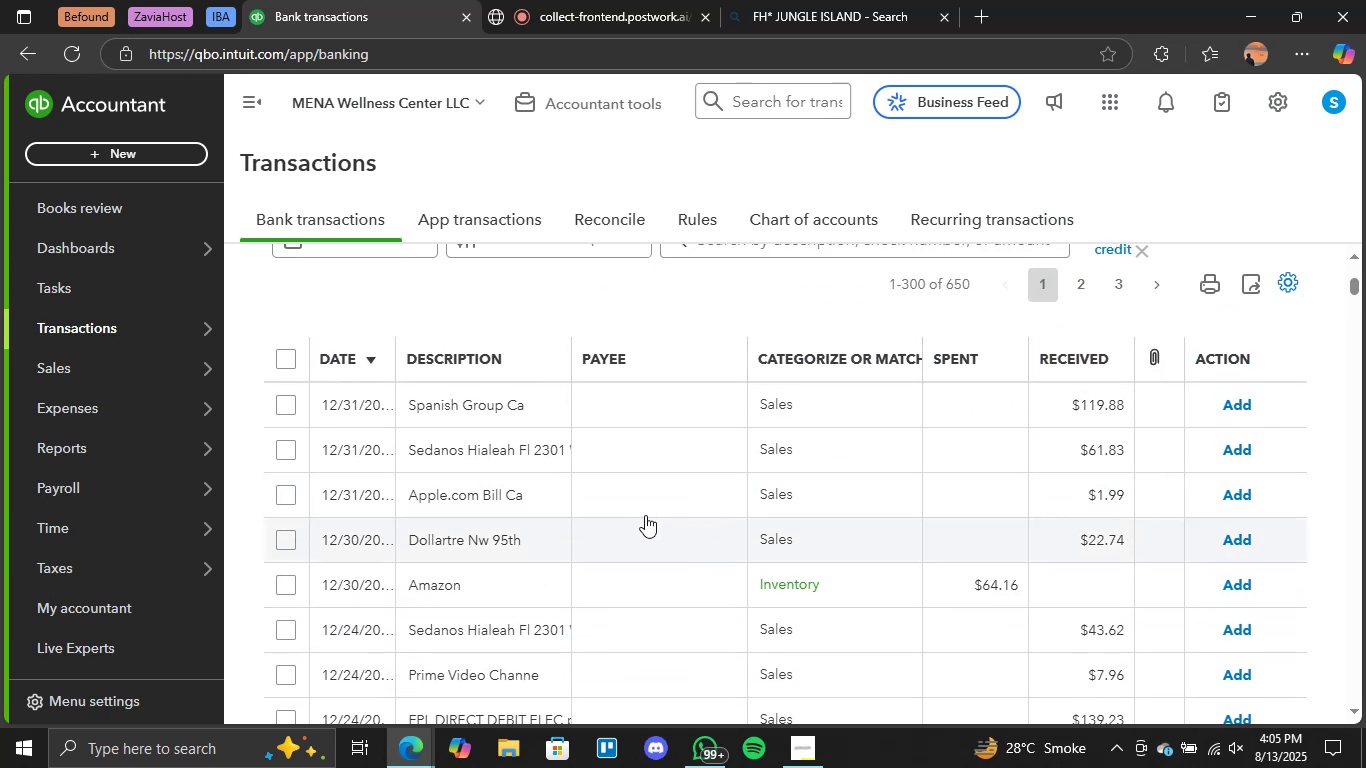 
scroll: coordinate [751, 543], scroll_direction: down, amount: 24.0
 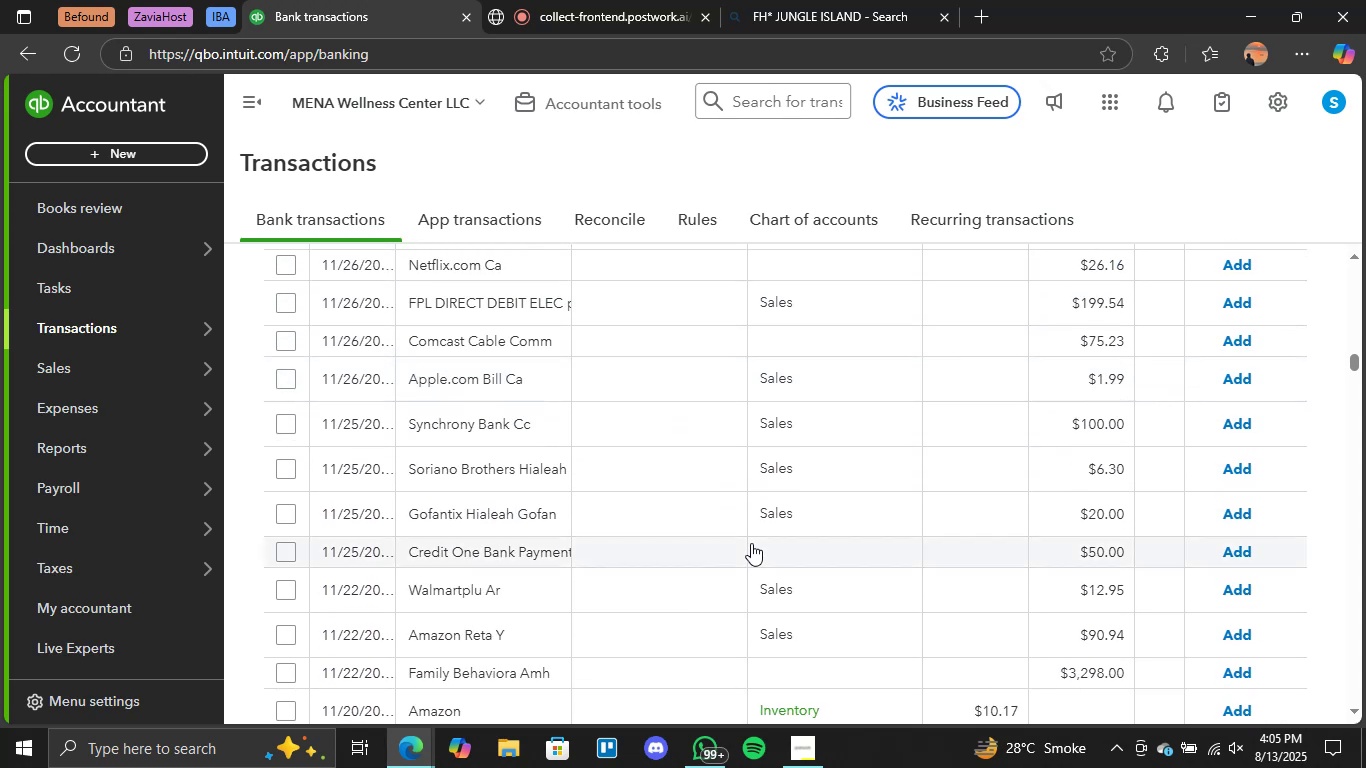 
scroll: coordinate [752, 542], scroll_direction: up, amount: 27.0
 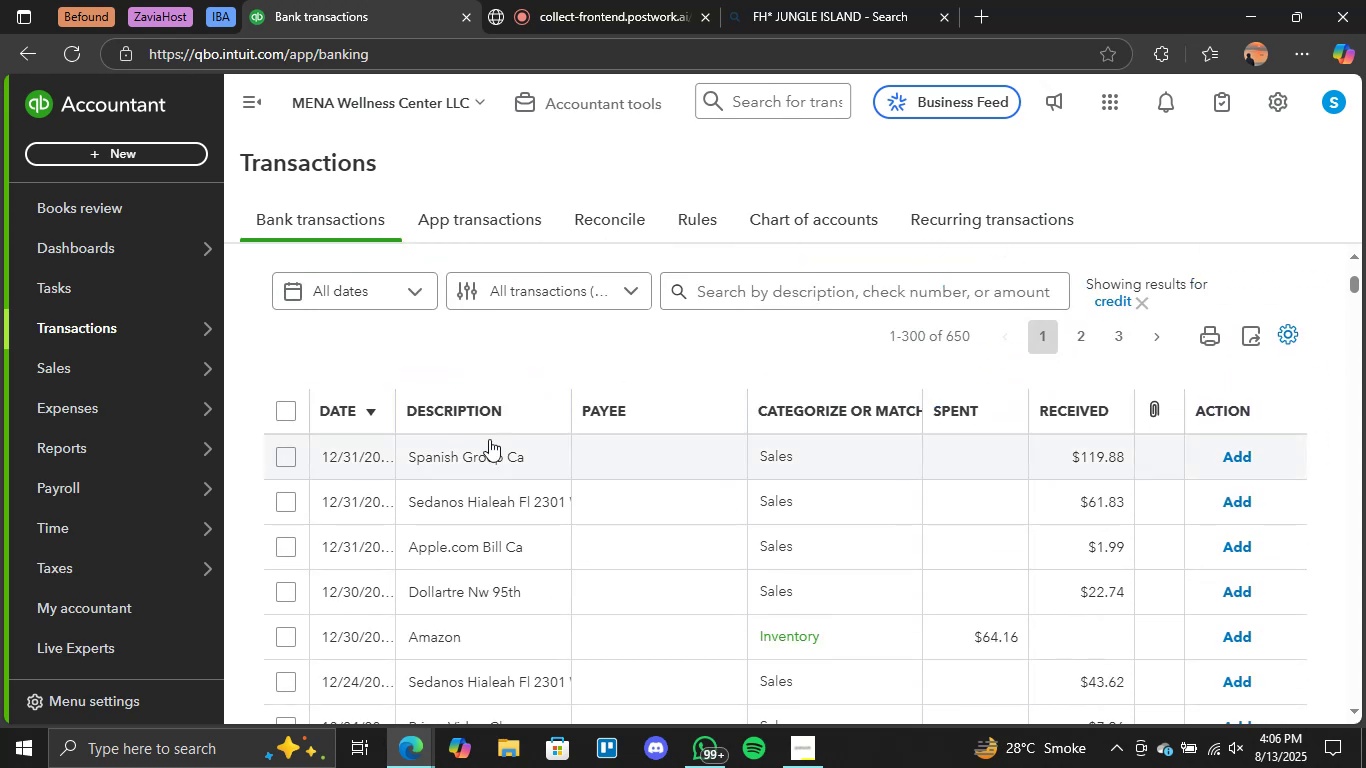 
scroll: coordinate [765, 469], scroll_direction: down, amount: 1.0
 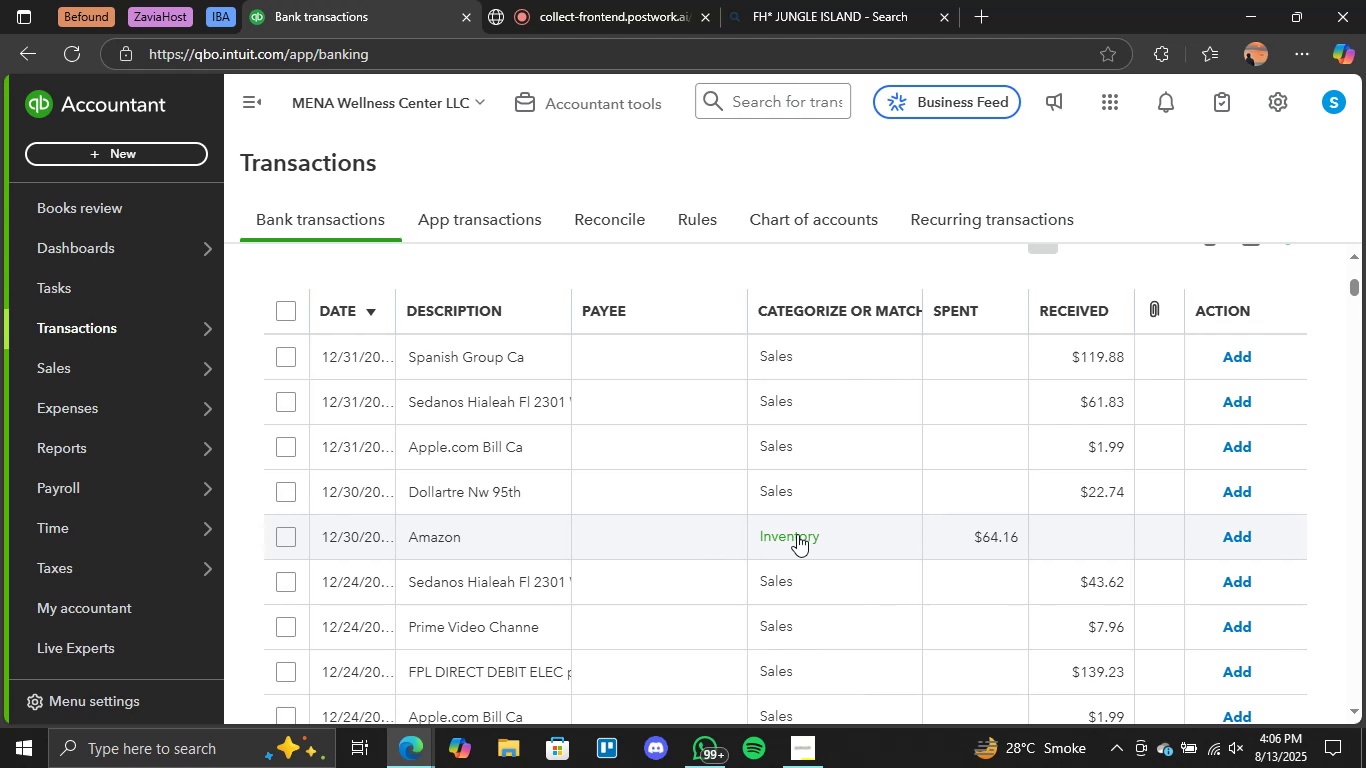 
left_click([797, 534])
 